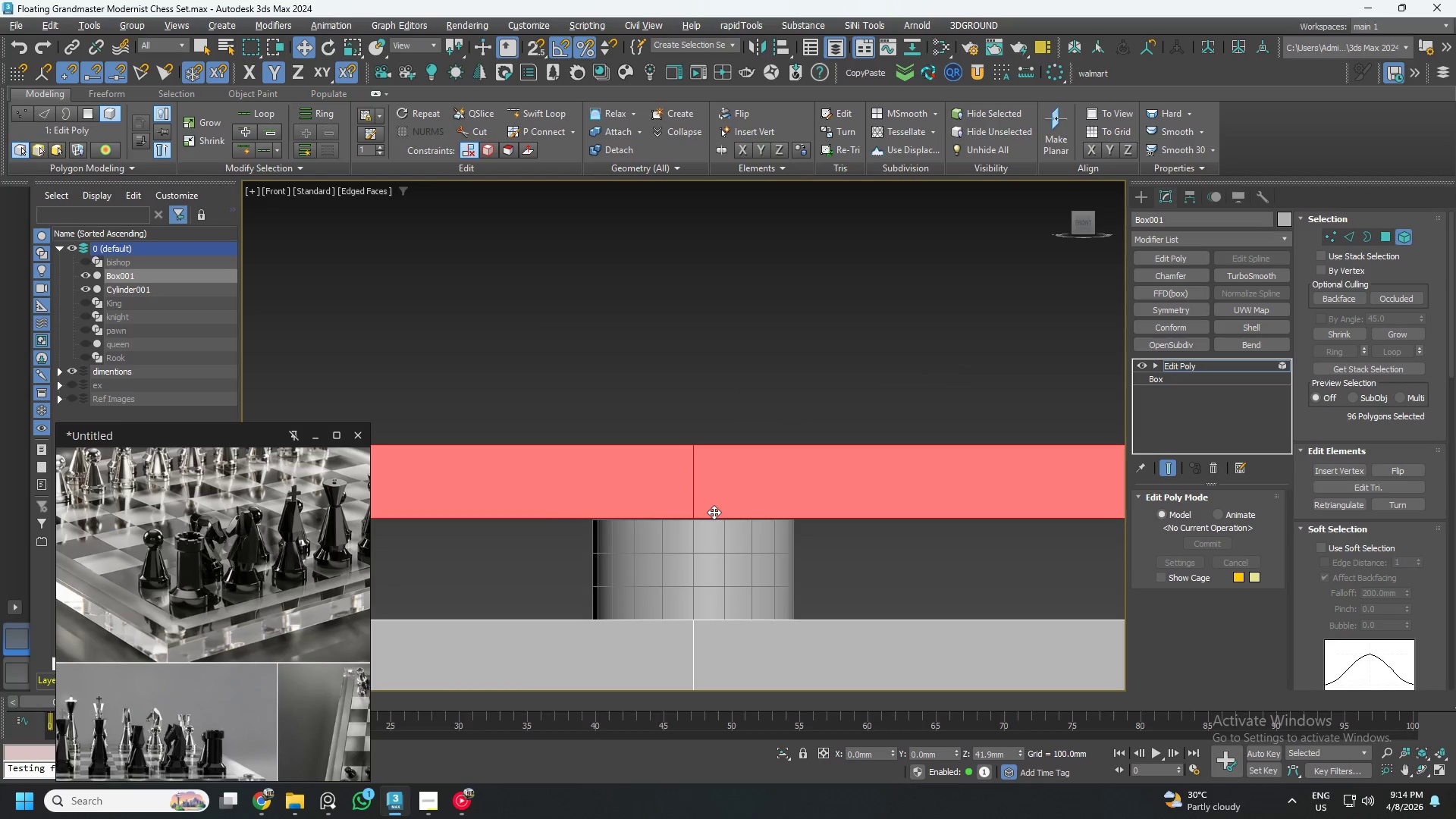 
key(S)
 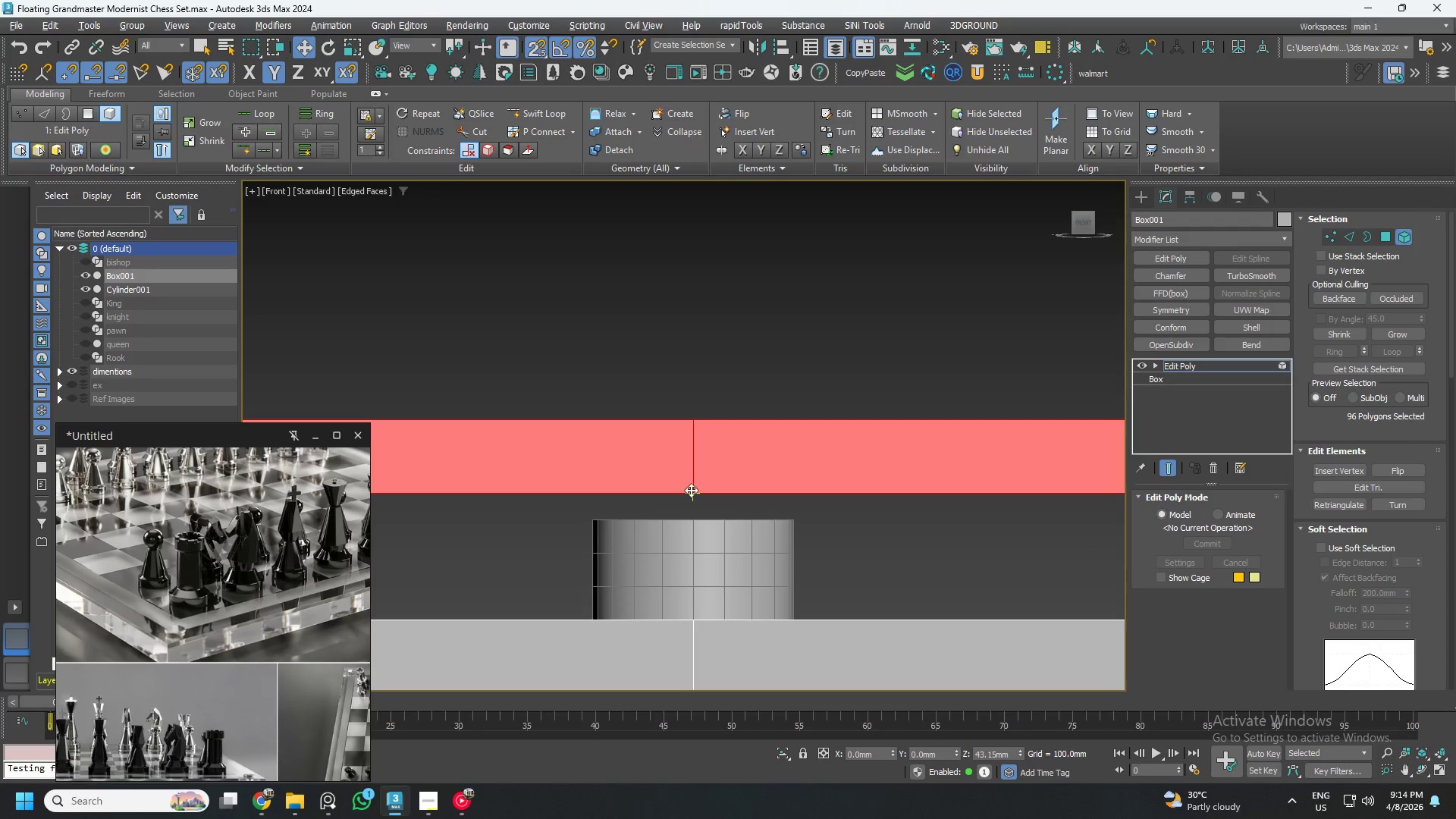 
left_click_drag(start_coordinate=[691, 490], to_coordinate=[691, 506])
 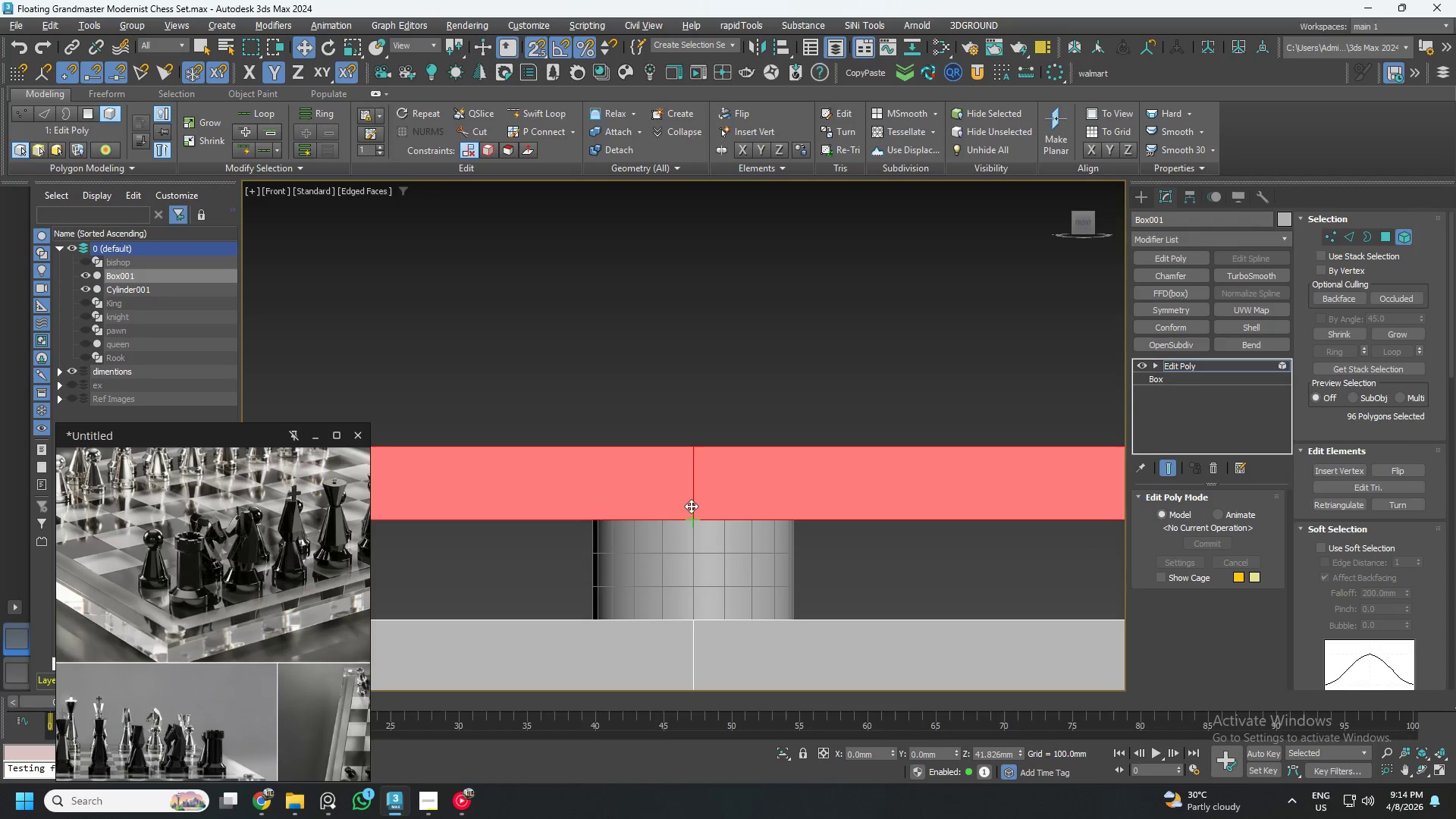 
key(S)
 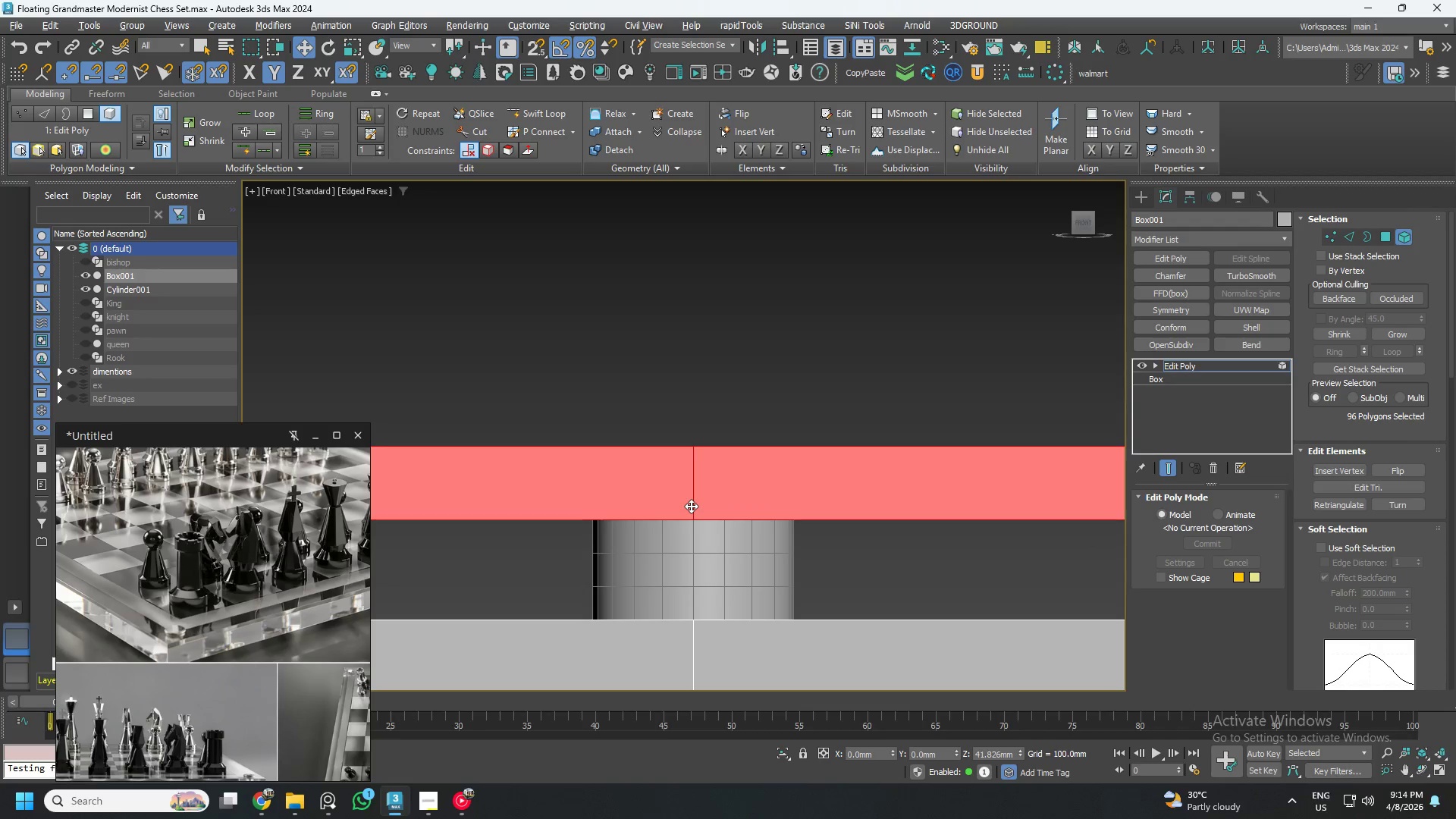 
scroll: coordinate [691, 506], scroll_direction: down, amount: 3.0
 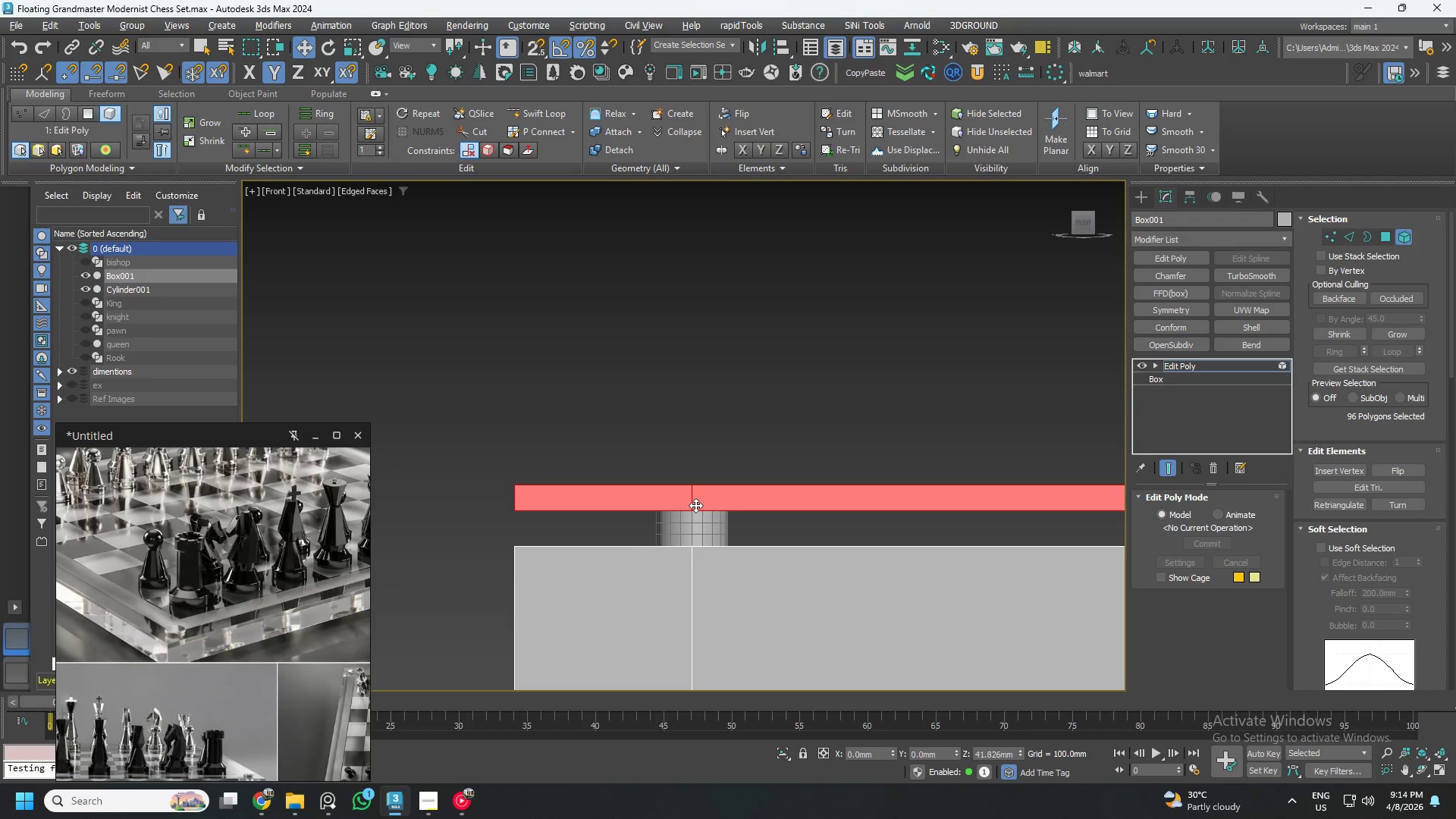 
key(Control+S)
 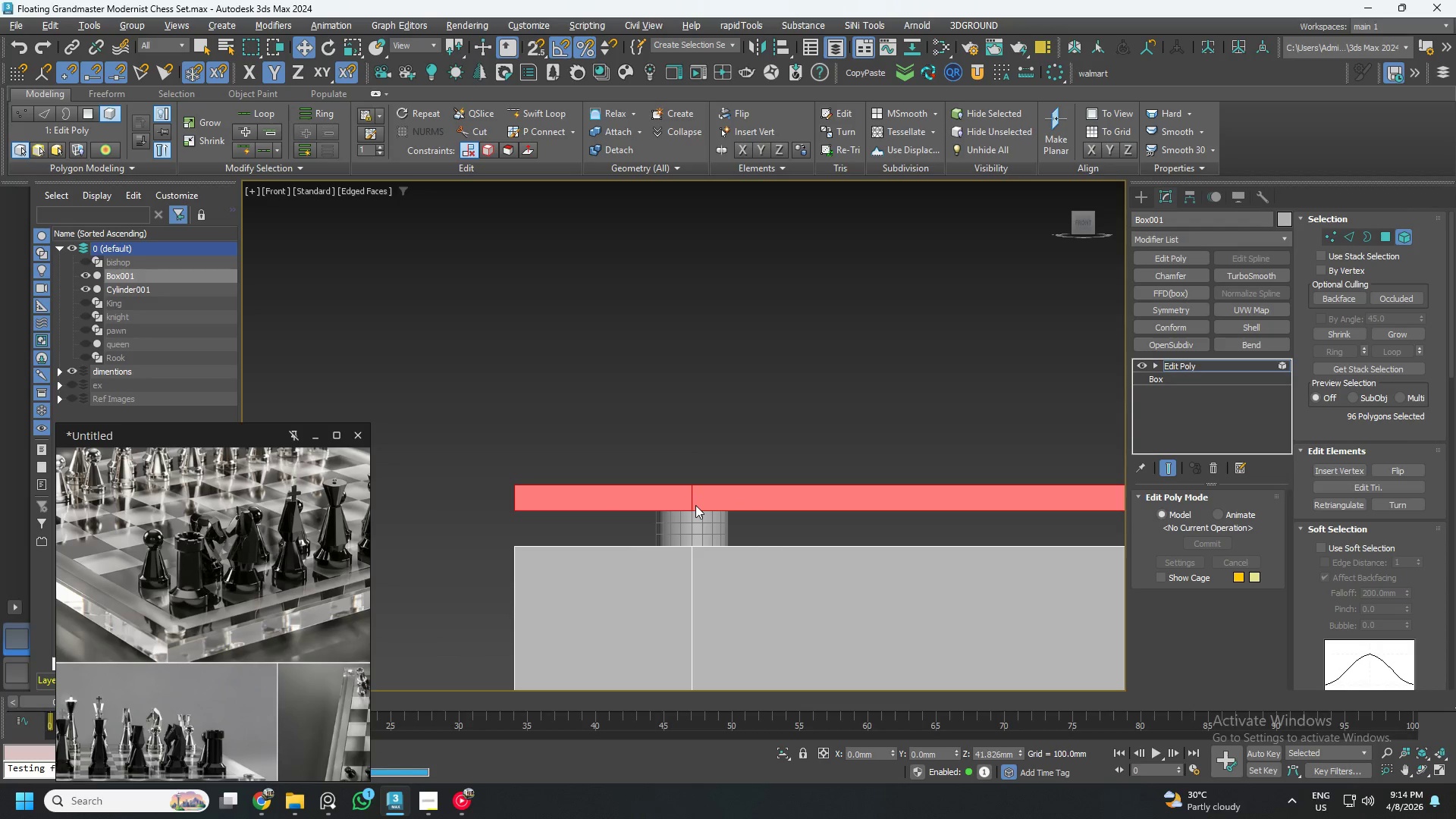 
scroll: coordinate [711, 525], scroll_direction: down, amount: 5.0
 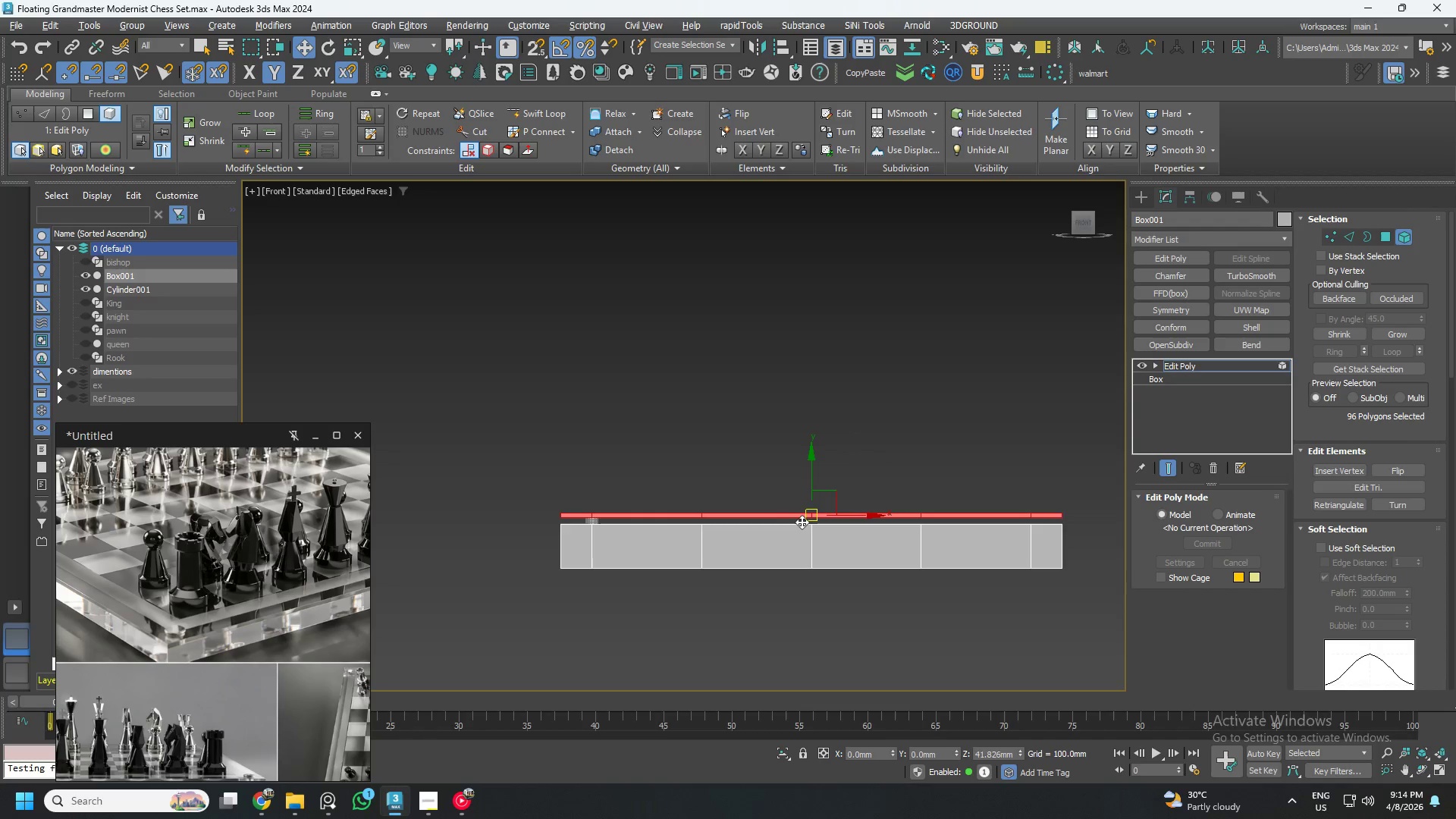 
scroll: coordinate [802, 522], scroll_direction: up, amount: 1.0
 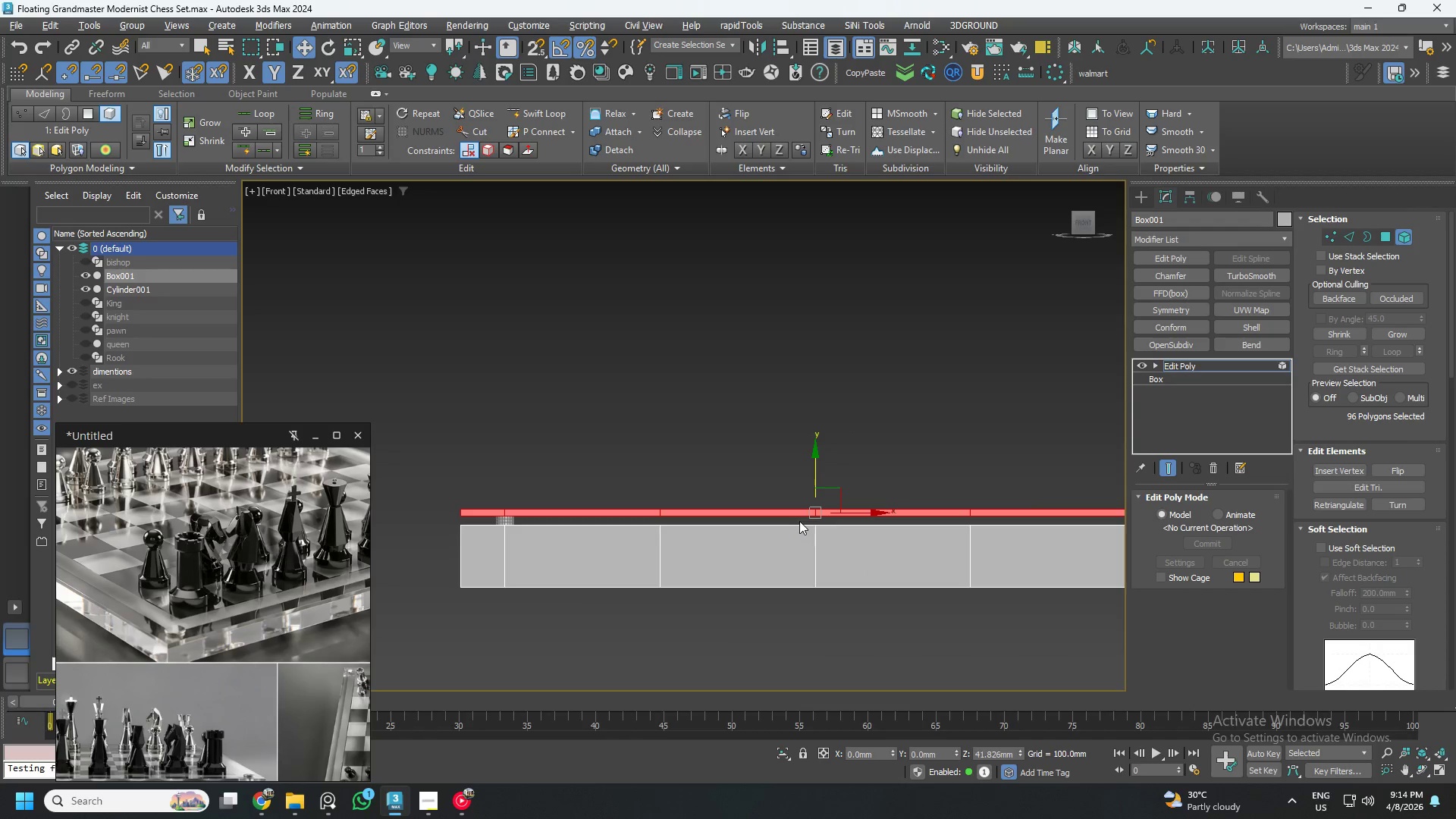 
key(4)
 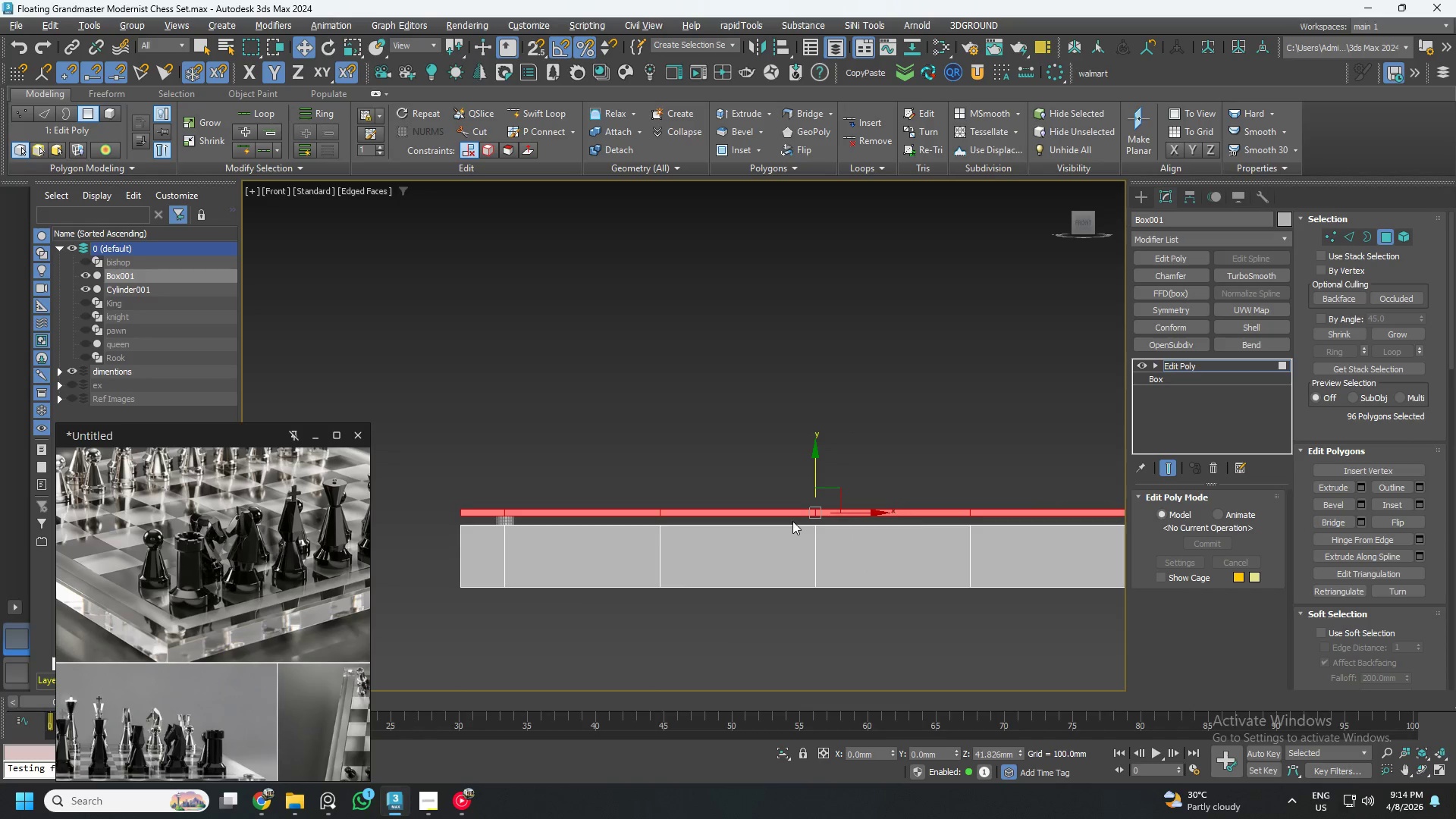 
hold_key(key=AltLeft, duration=0.34)
 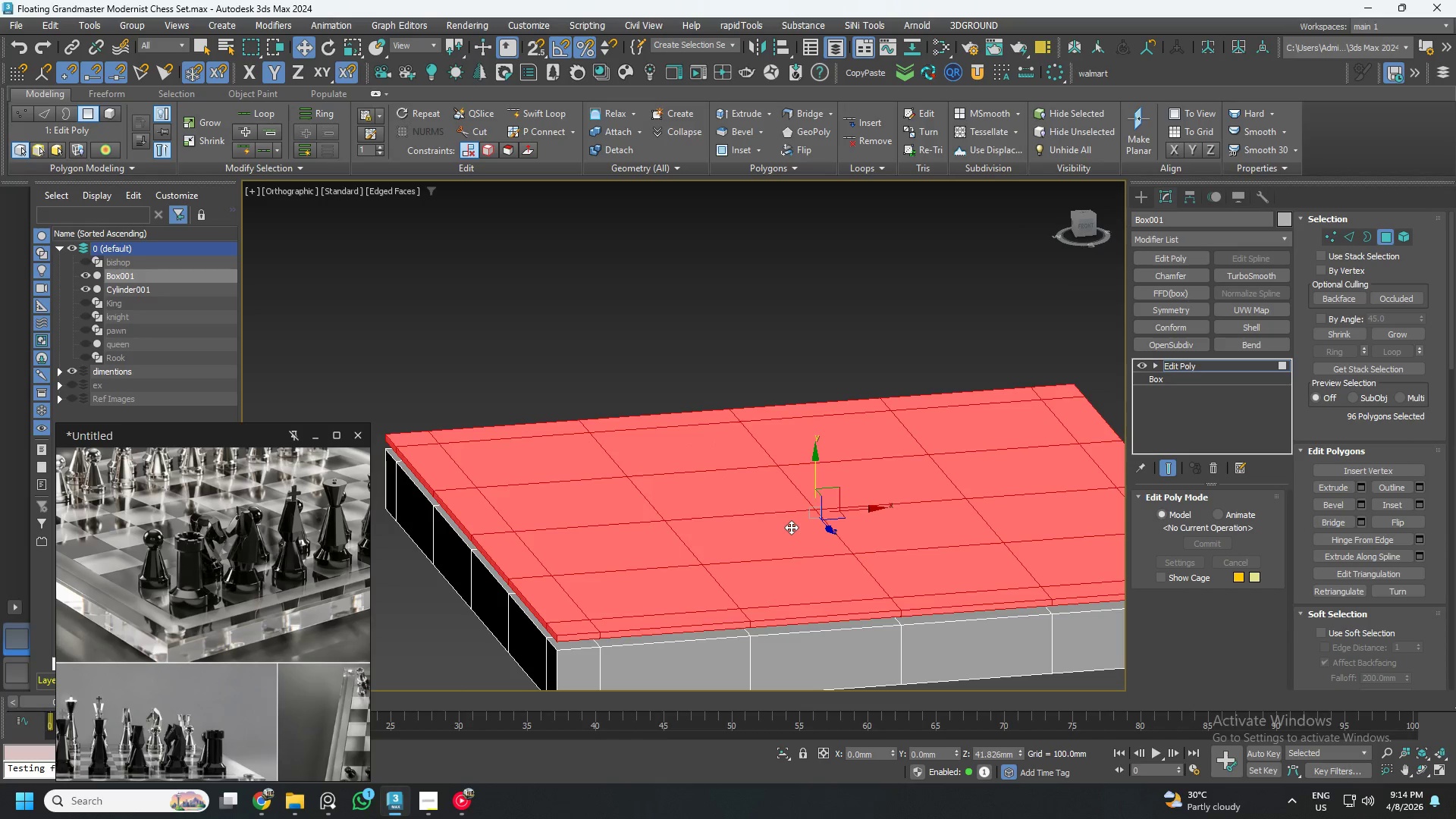 
left_click([791, 527])
 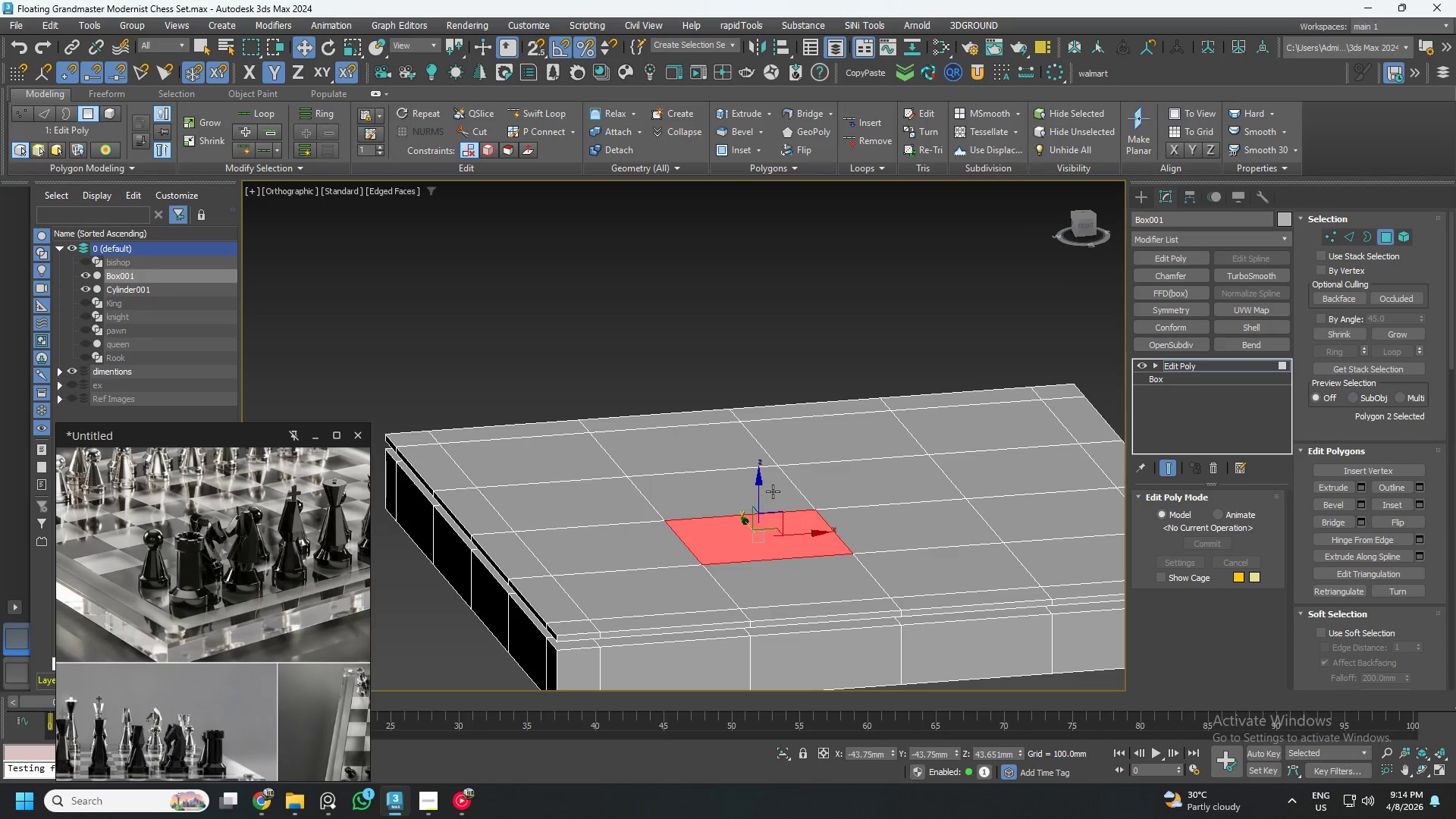 
hold_key(key=ControlLeft, duration=1.31)
left_click([762, 498])
 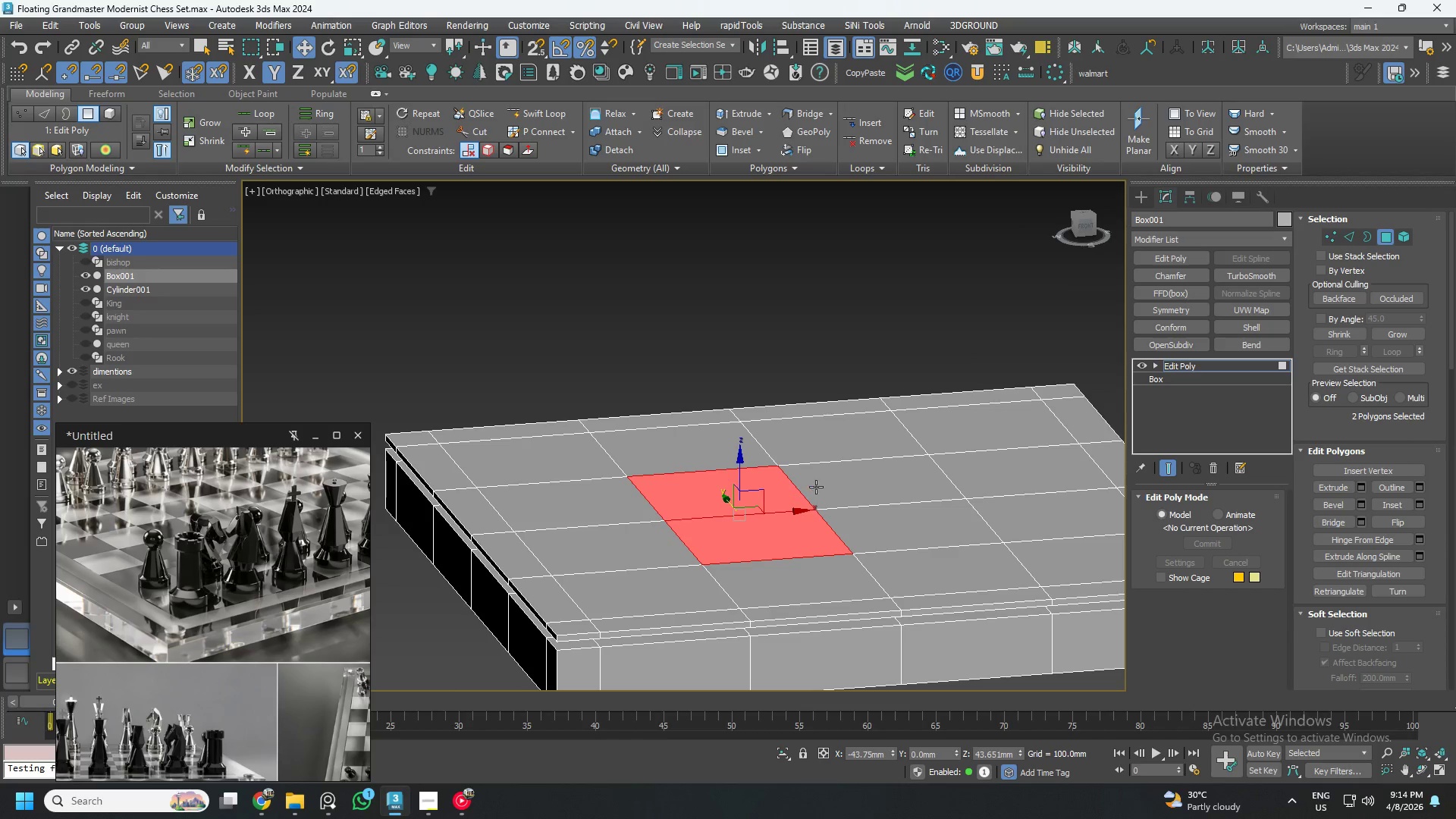 
double_click([817, 487])
 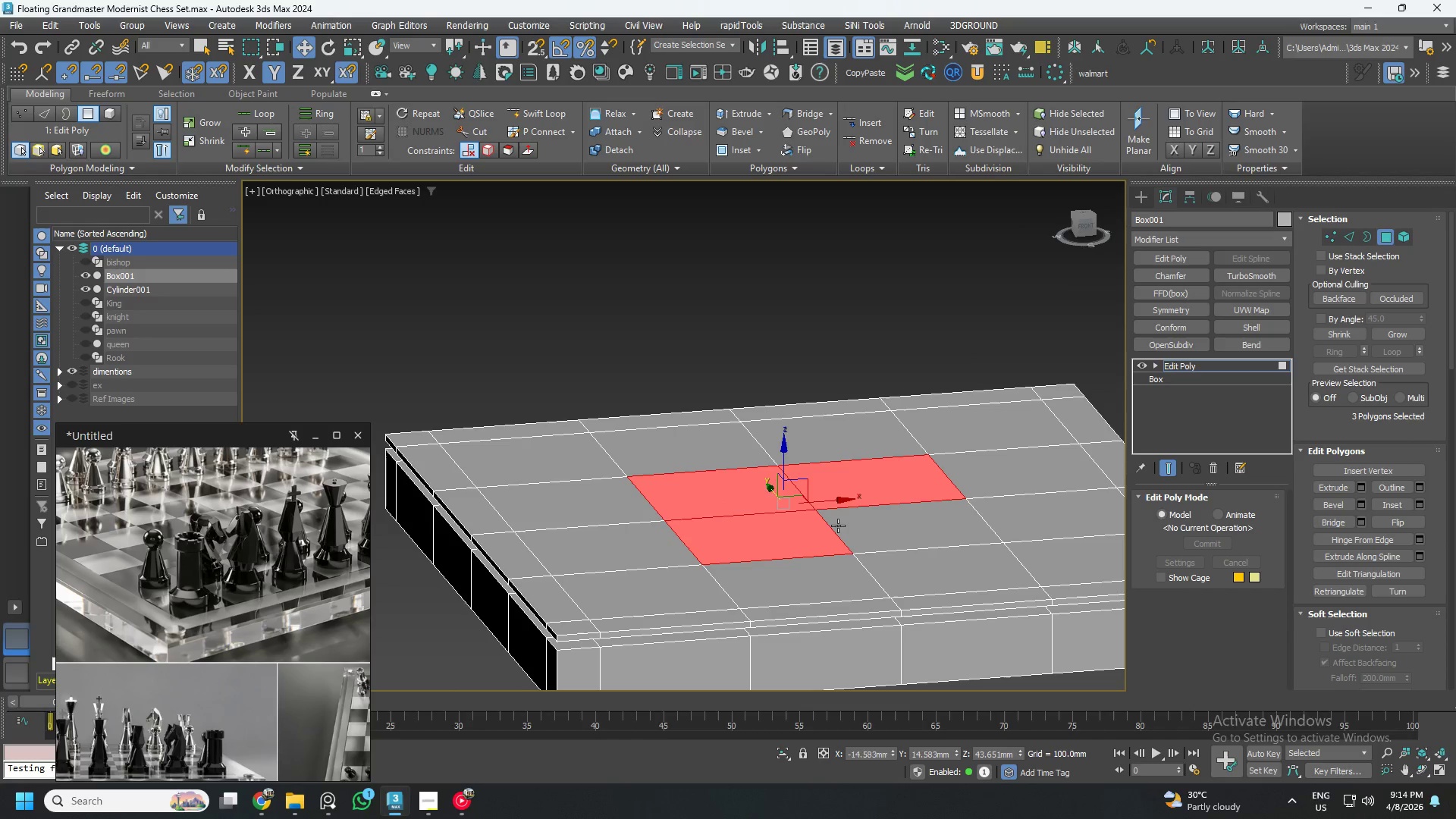 
triple_click([839, 526])
 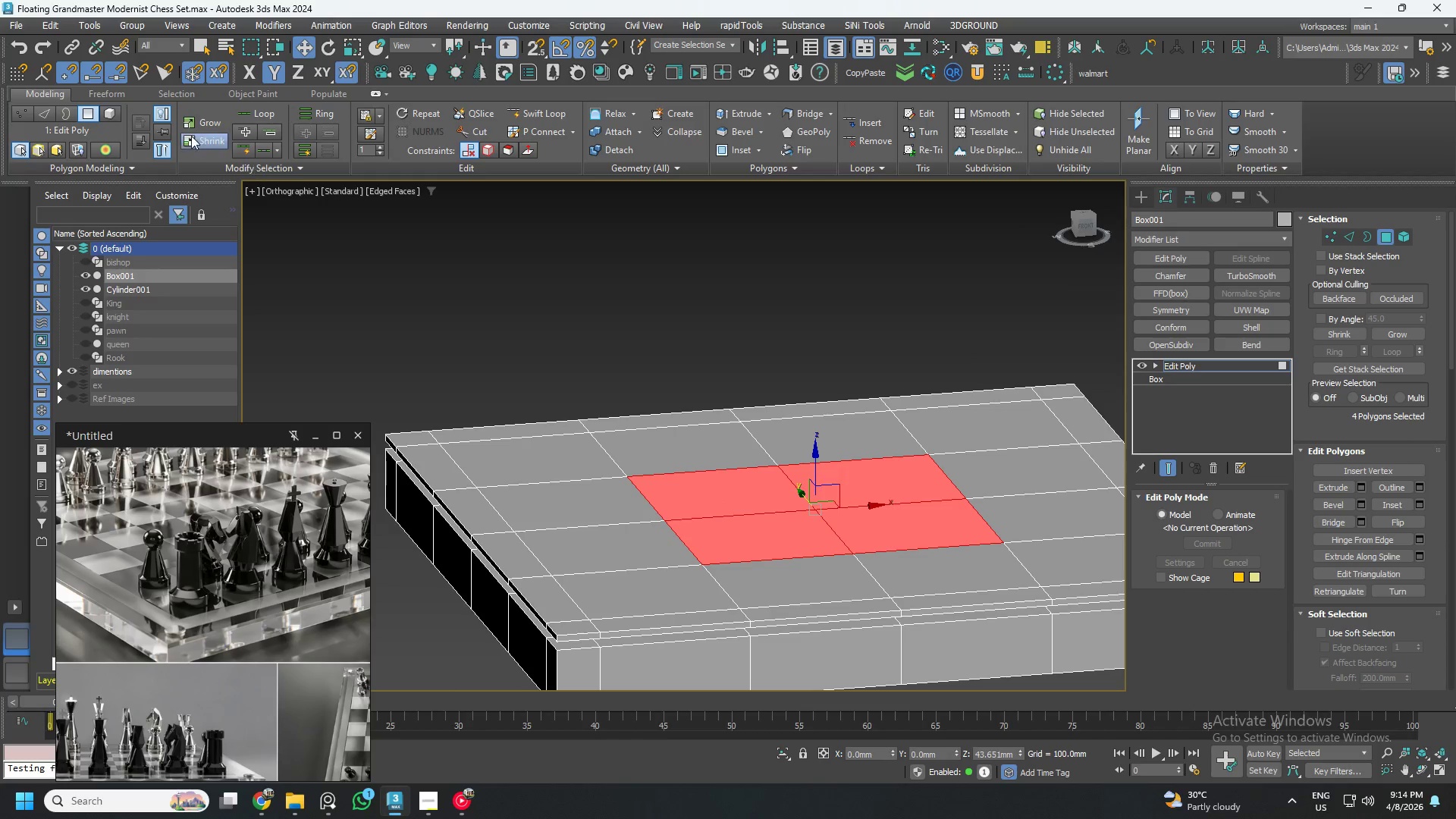 
left_click([209, 120])
 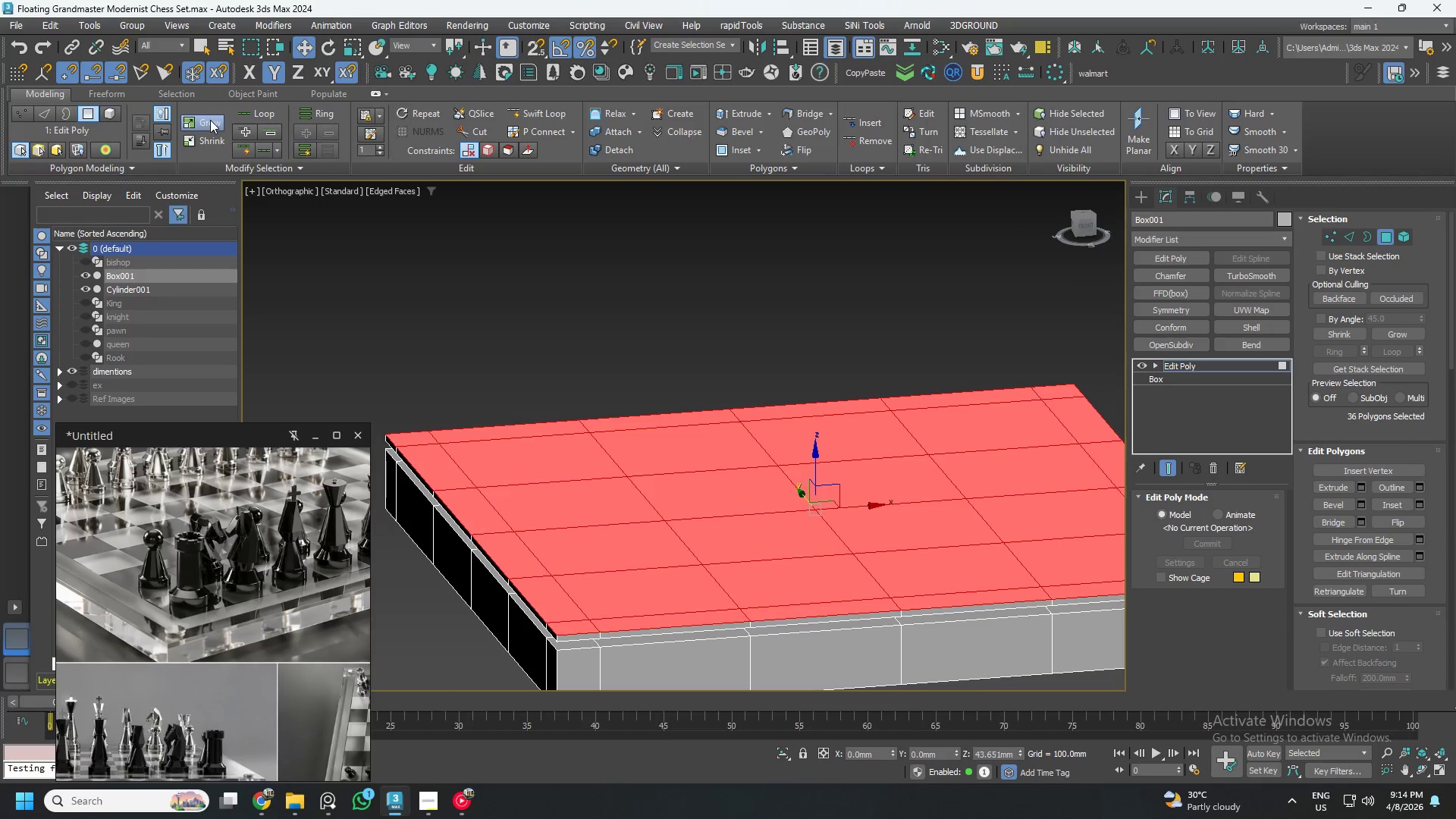 
scroll: coordinate [518, 383], scroll_direction: down, amount: 2.0
 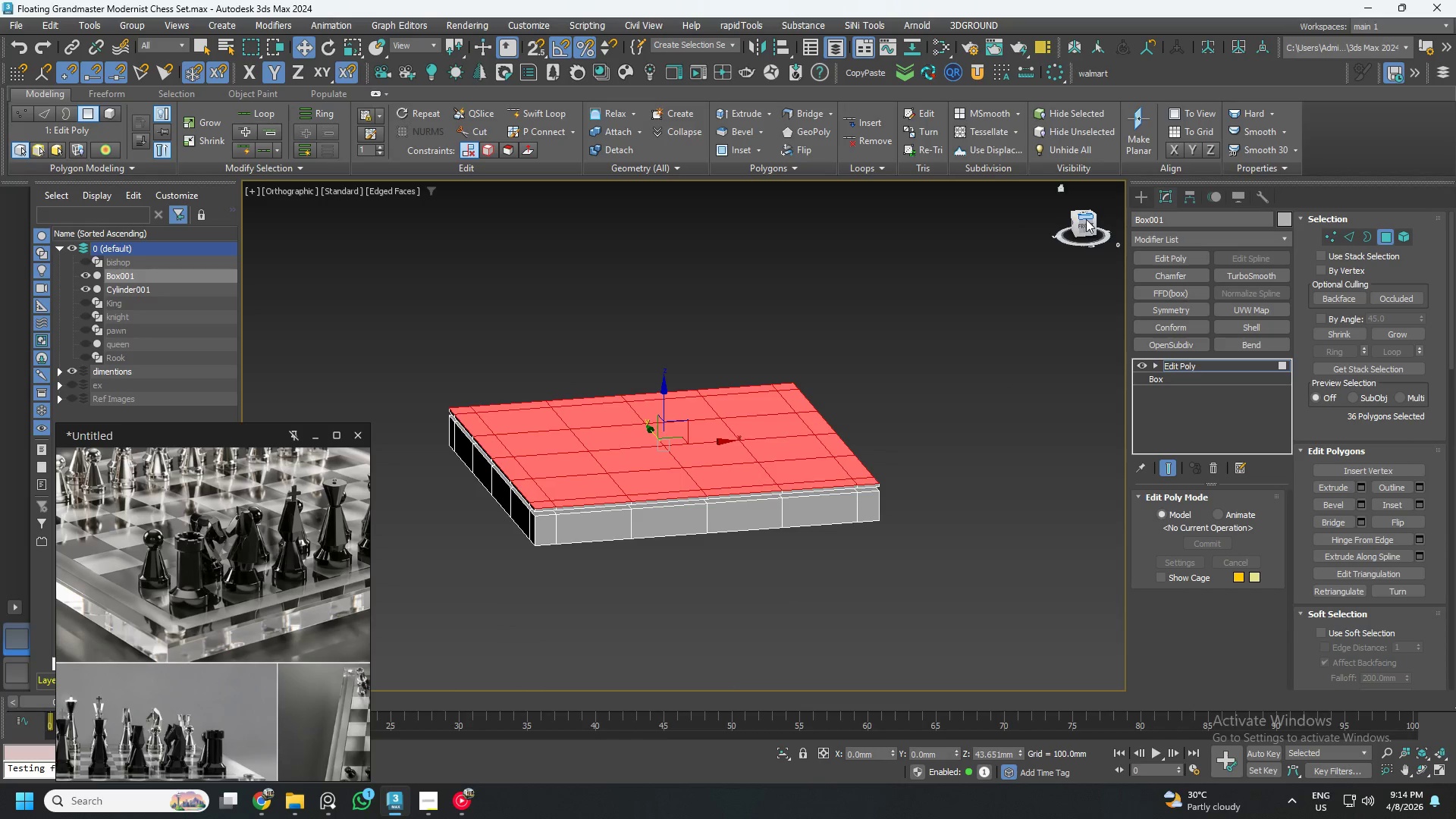 
left_click([1086, 226])
 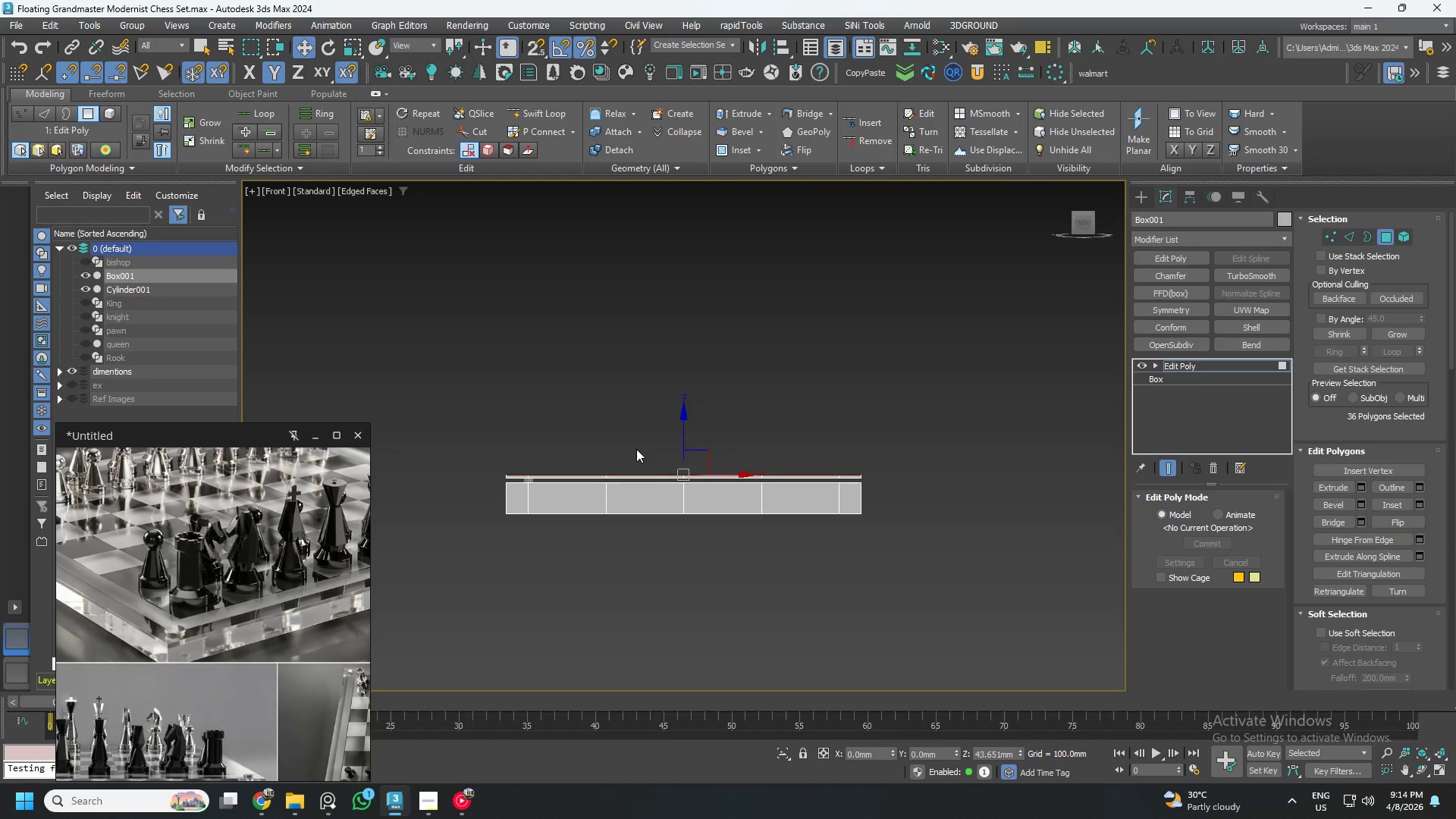 
scroll: coordinate [817, 489], scroll_direction: up, amount: 7.0
 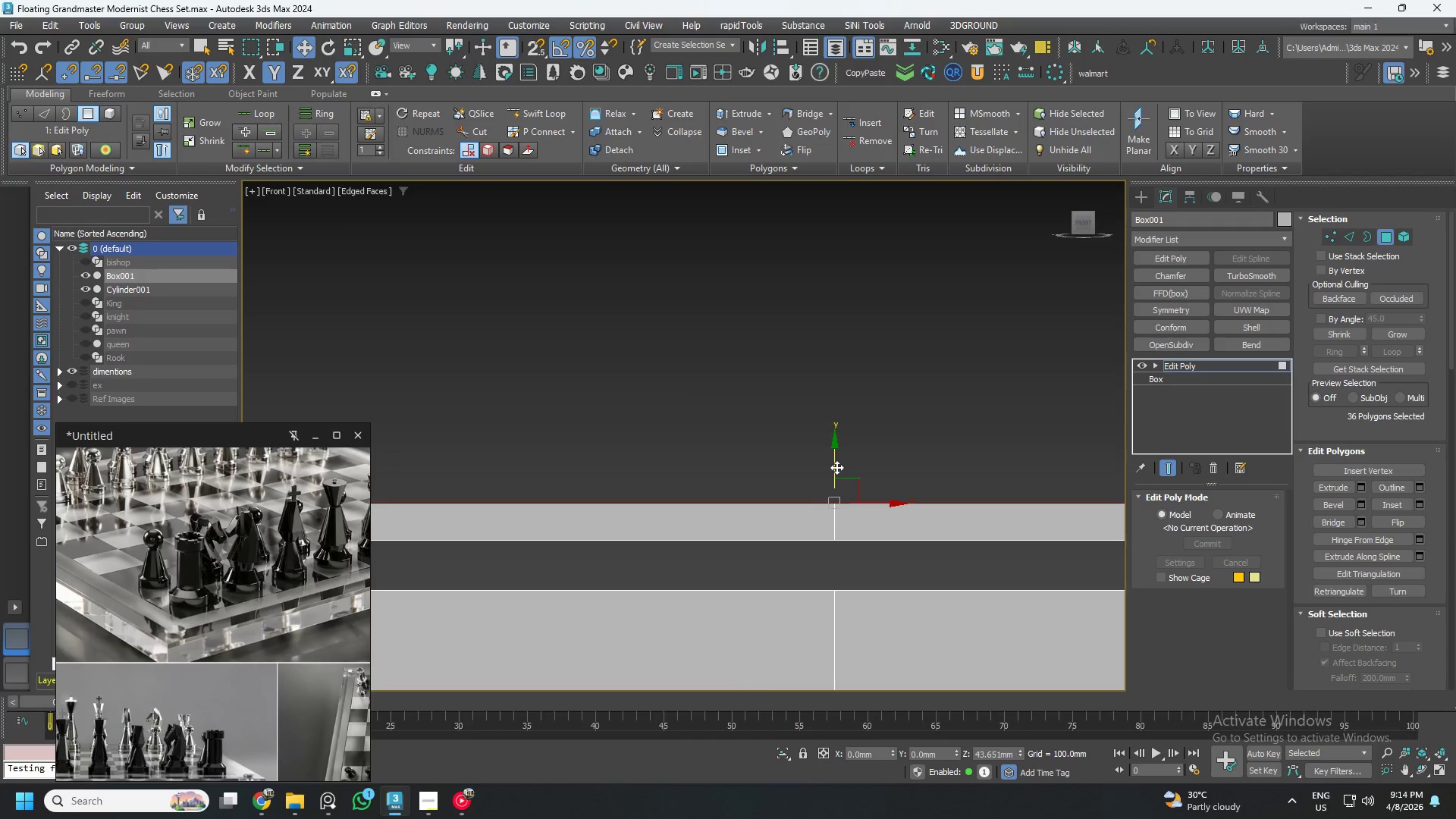 
left_click_drag(start_coordinate=[836, 467], to_coordinate=[833, 493])
 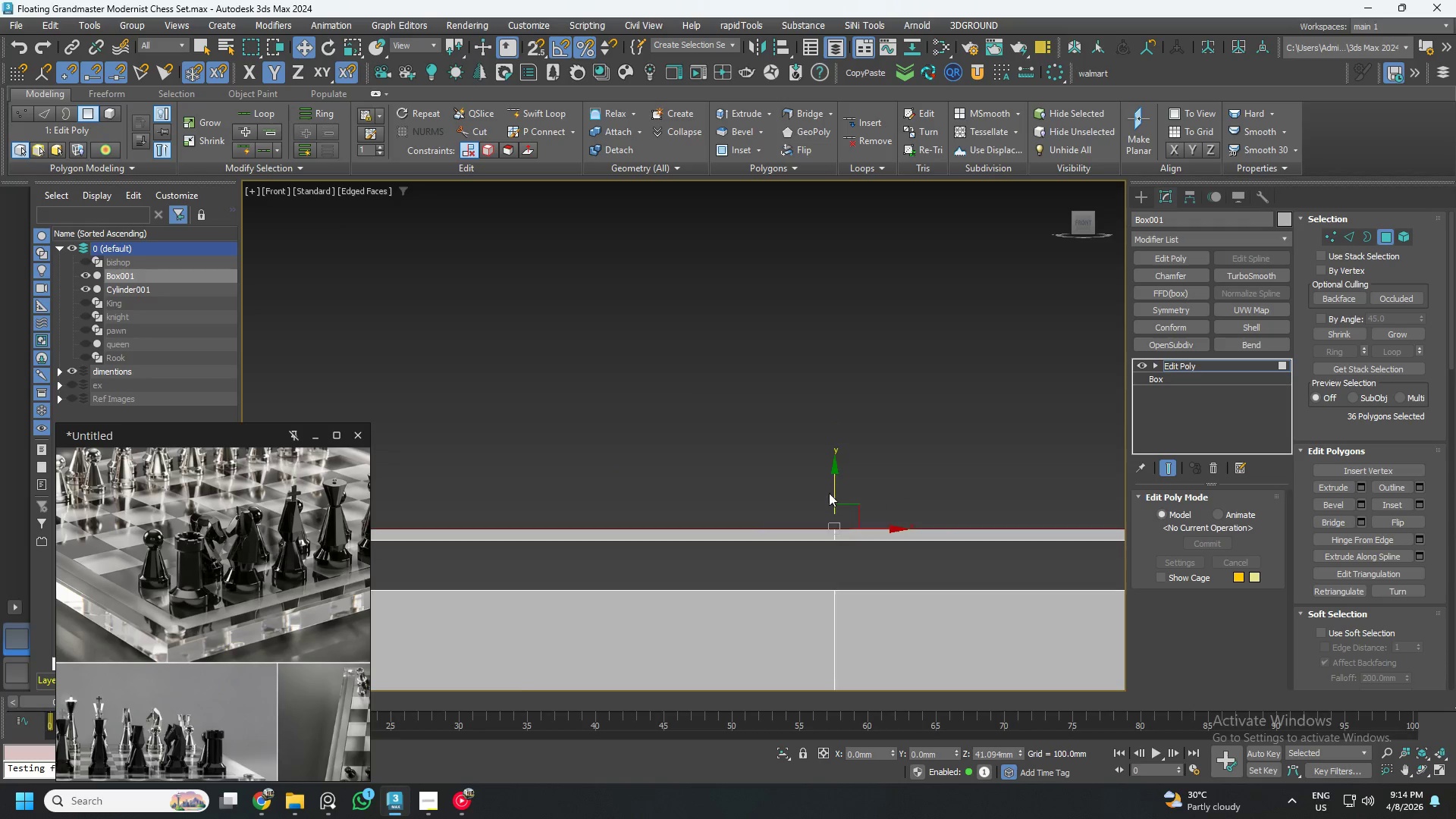 
hold_key(key=AltLeft, duration=0.69)
 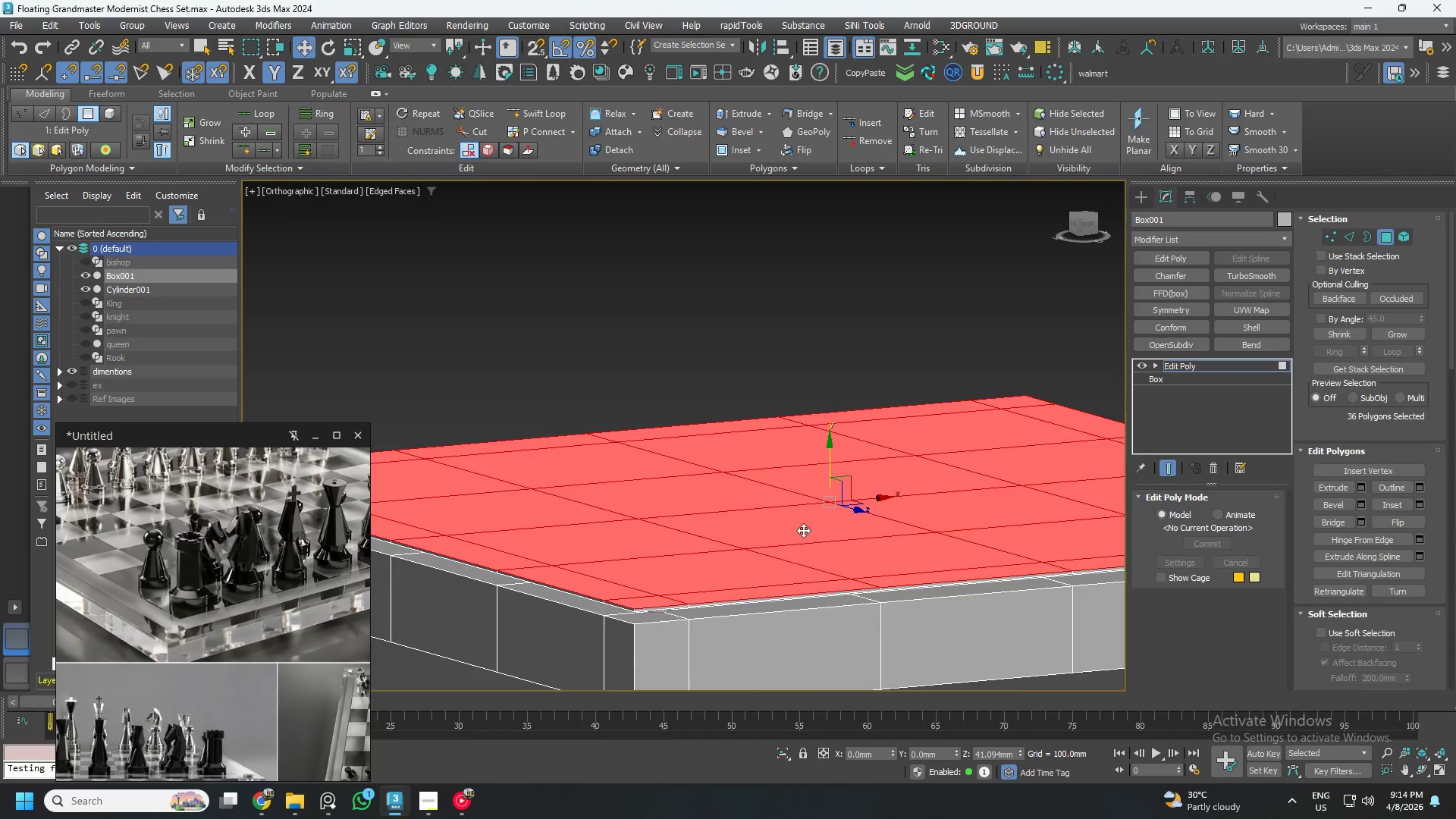 
scroll: coordinate [790, 533], scroll_direction: down, amount: 5.0
 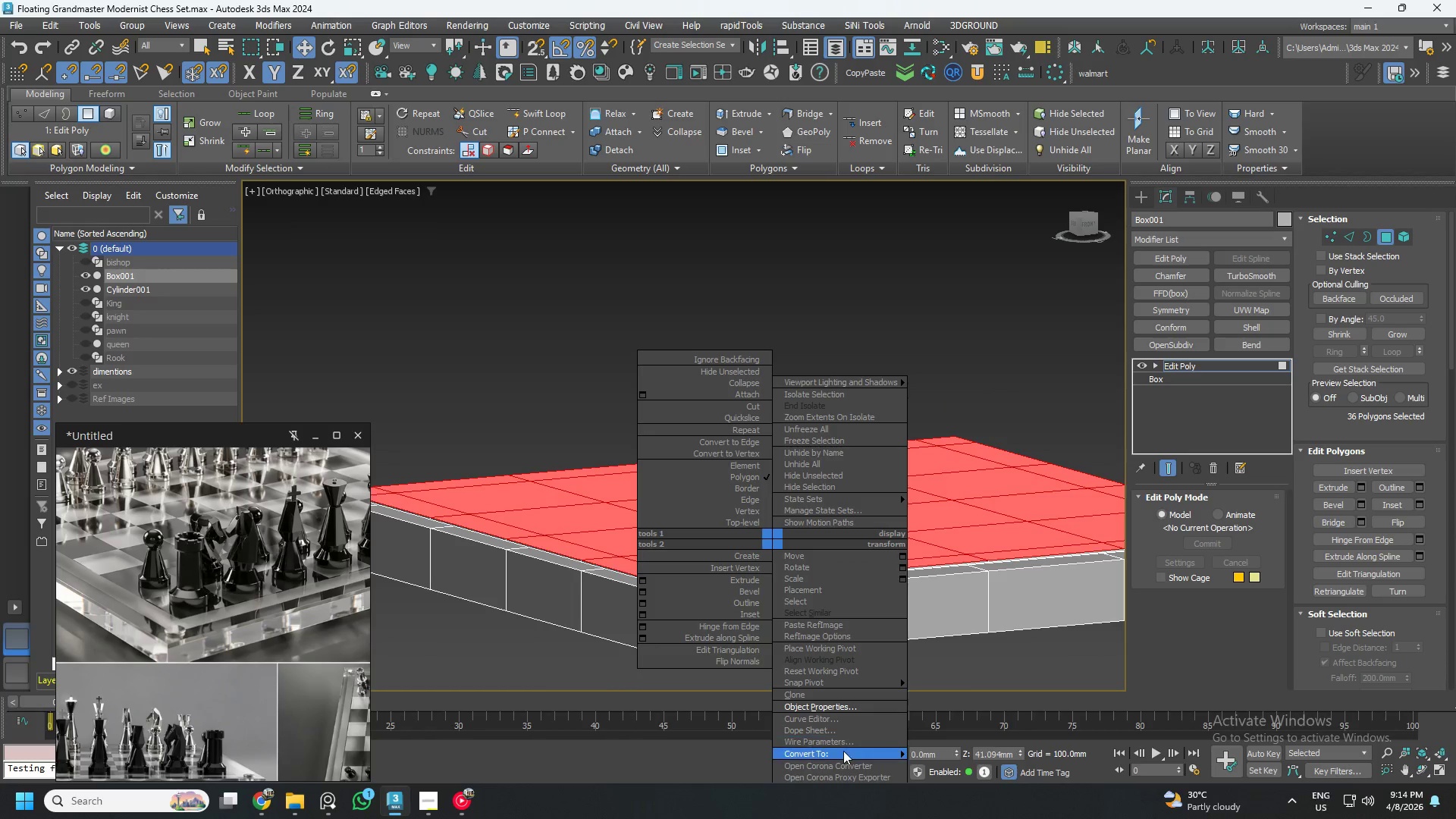 
left_click_drag(start_coordinate=[950, 767], to_coordinate=[950, 813])
 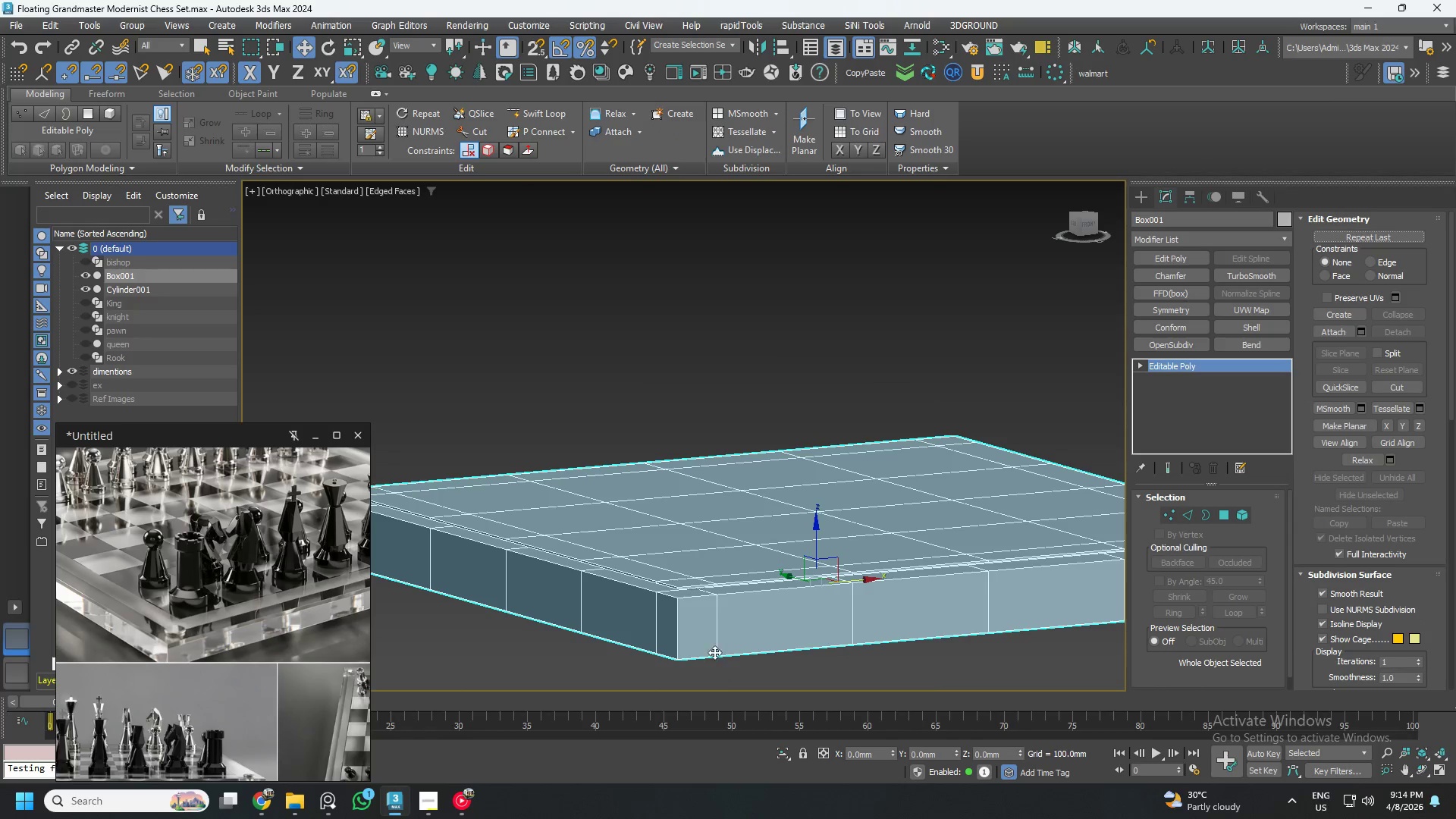 
scroll: coordinate [712, 553], scroll_direction: up, amount: 4.0
 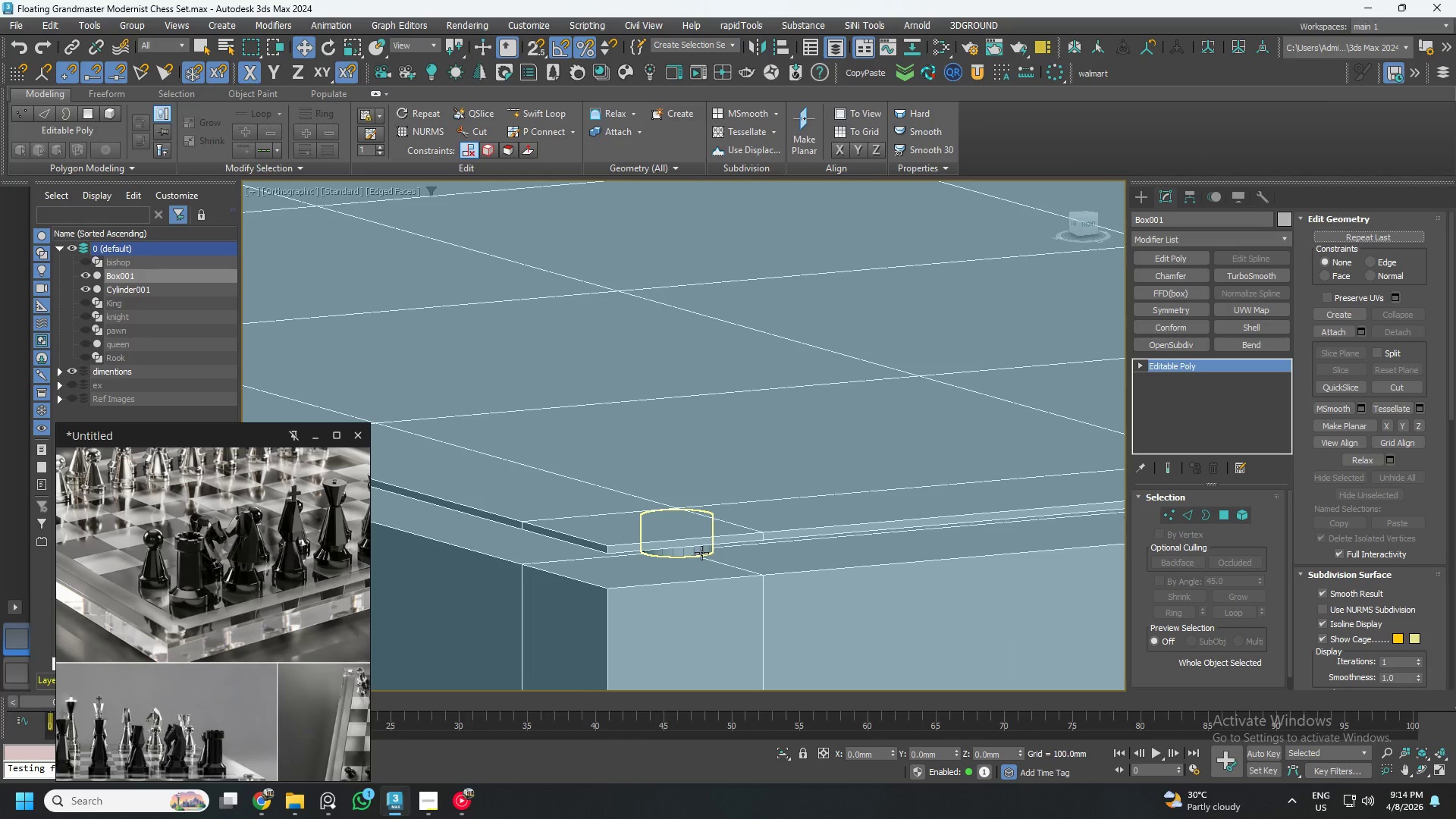 
left_click([701, 553])
 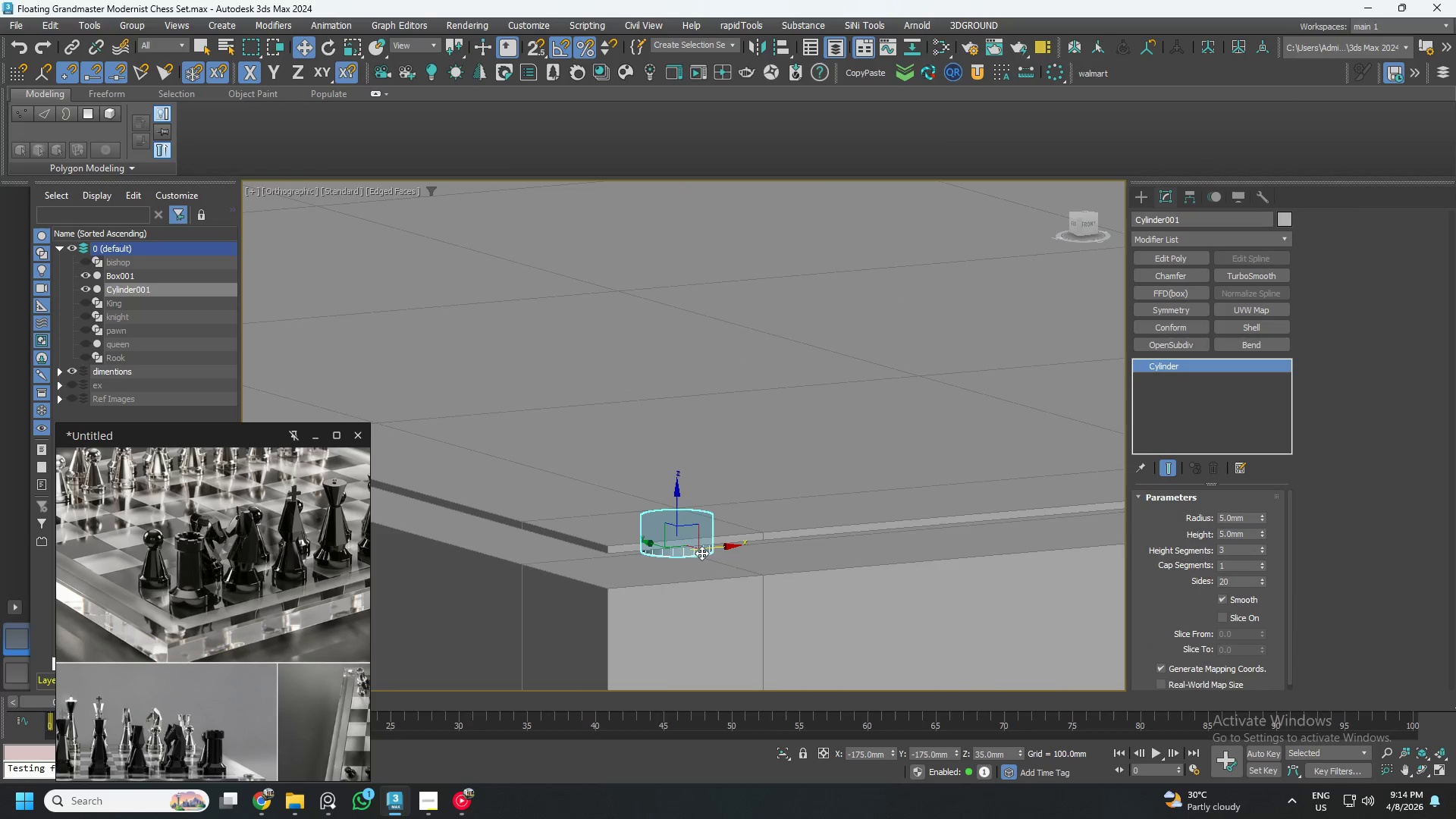 
hold_key(key=AltLeft, duration=0.94)
 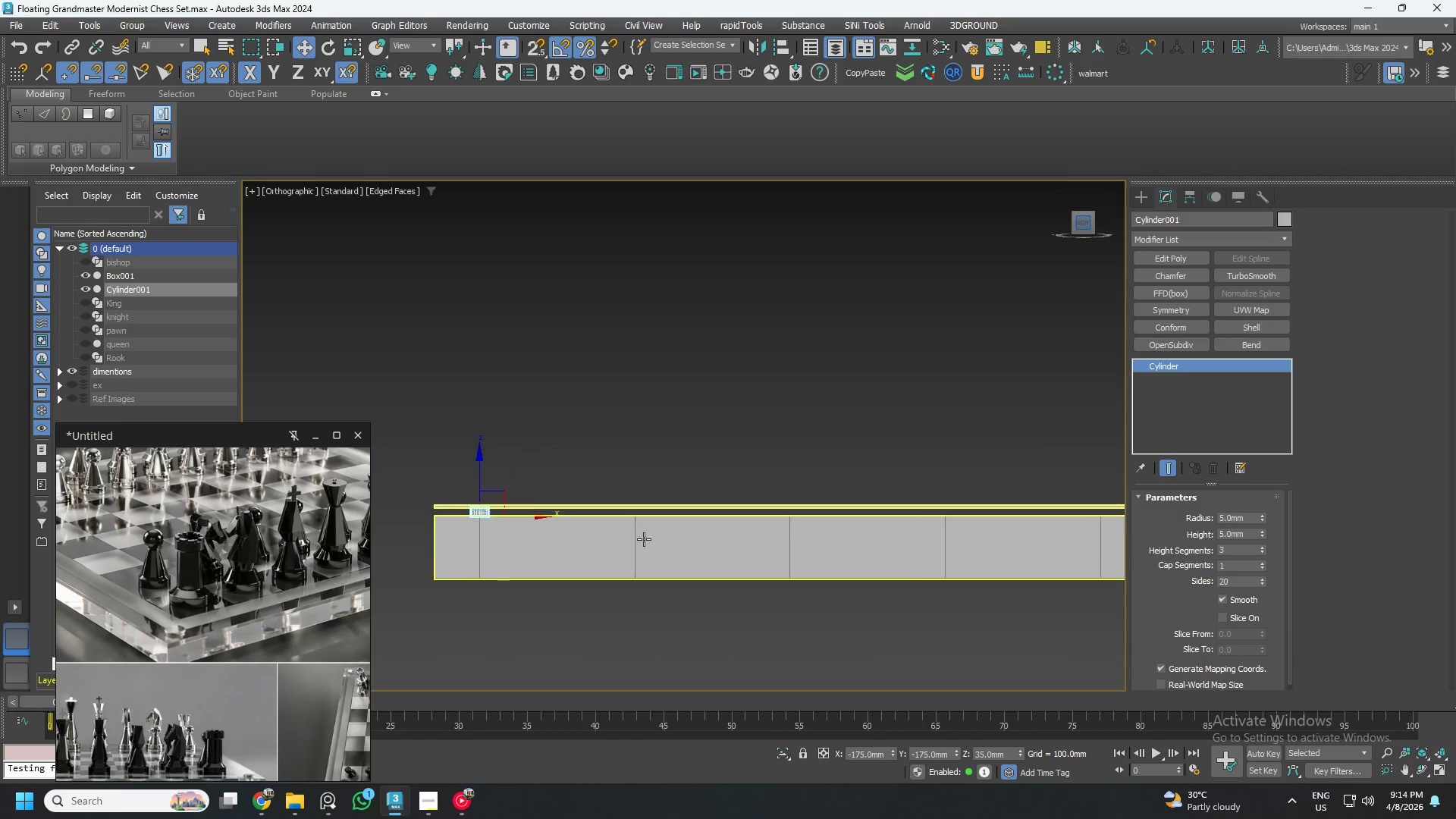 
scroll: coordinate [817, 608], scroll_direction: down, amount: 5.0
 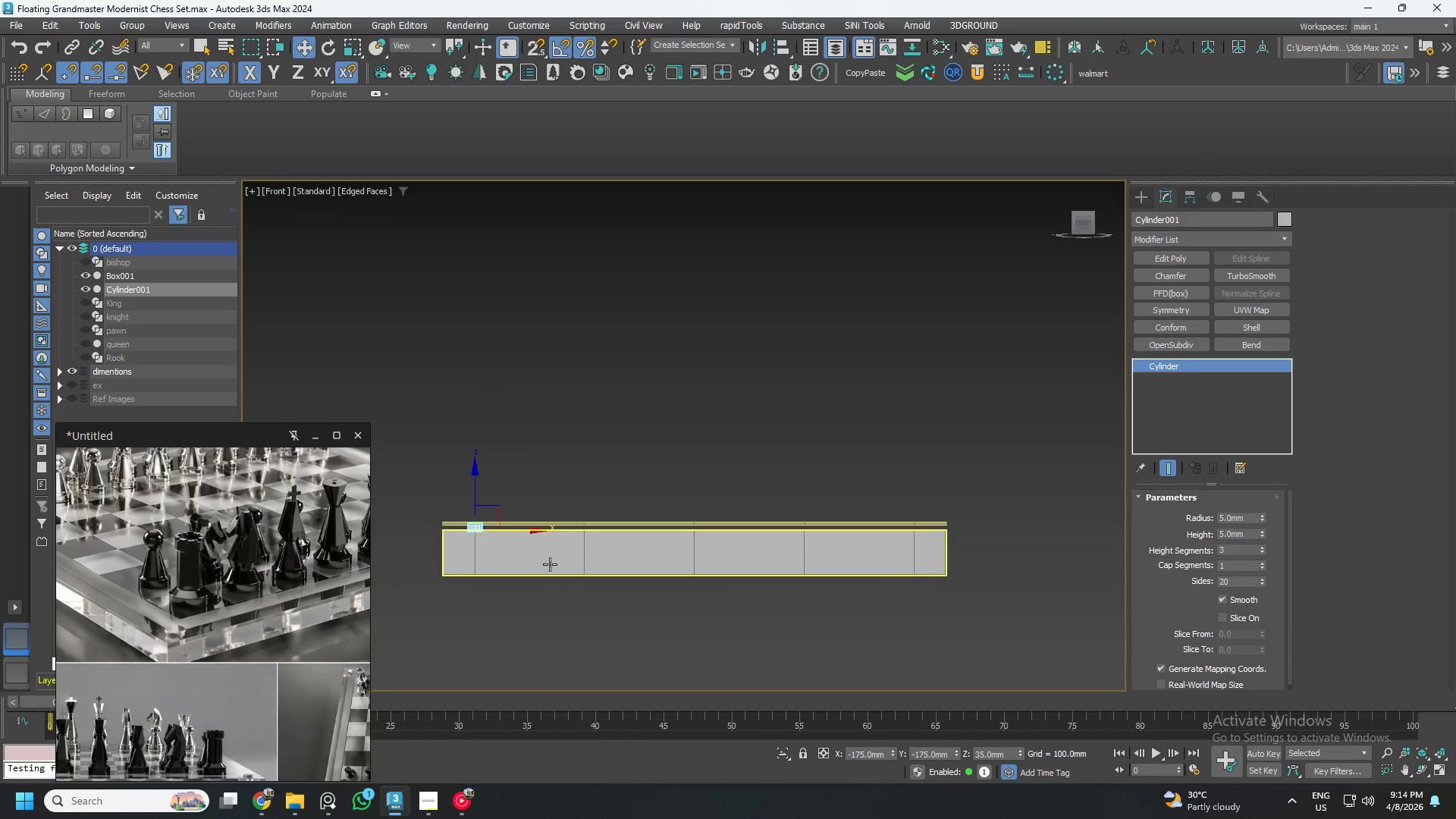 
scroll: coordinate [526, 534], scroll_direction: up, amount: 1.0
 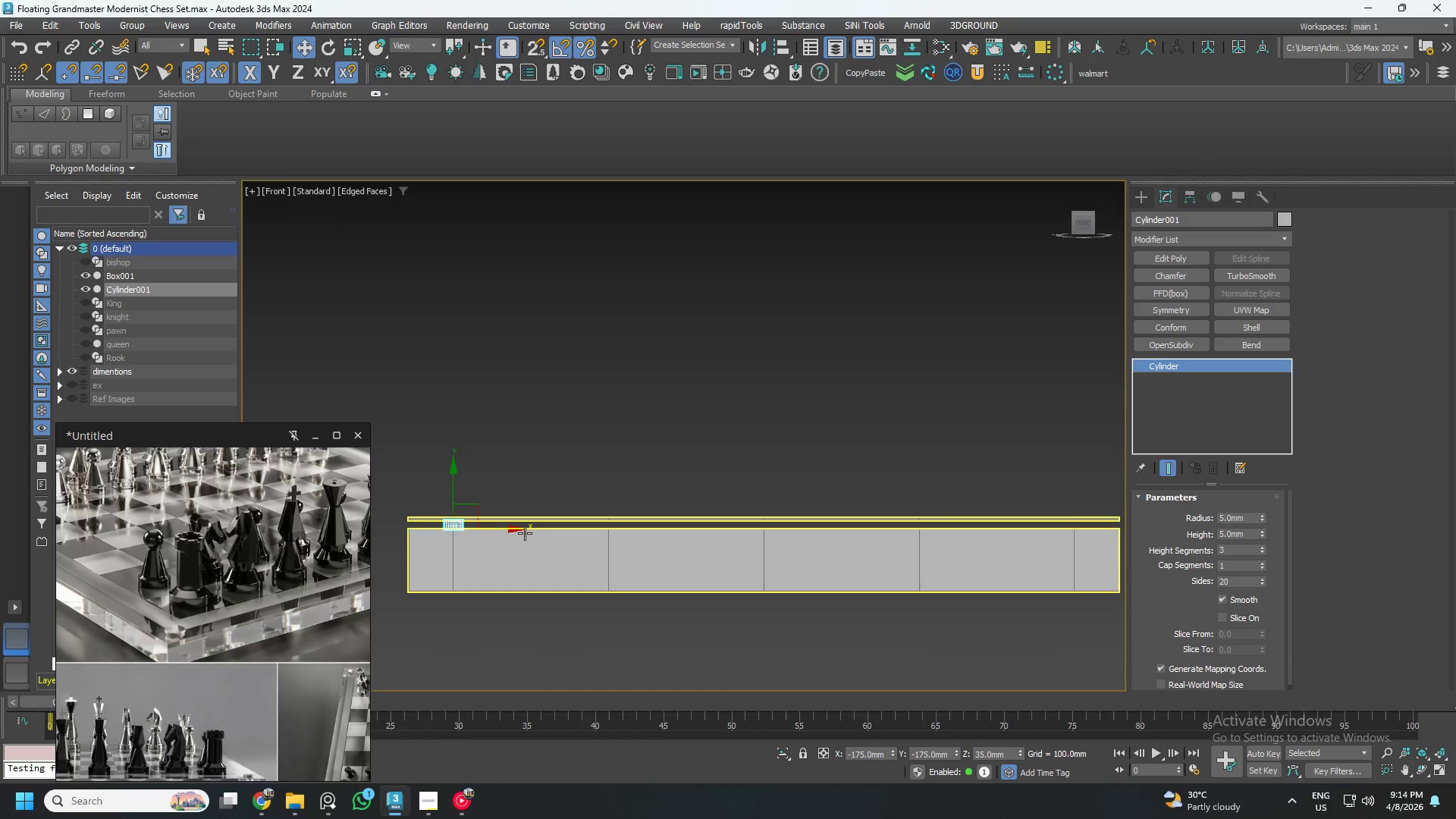 
scroll: coordinate [524, 533], scroll_direction: down, amount: 1.0
 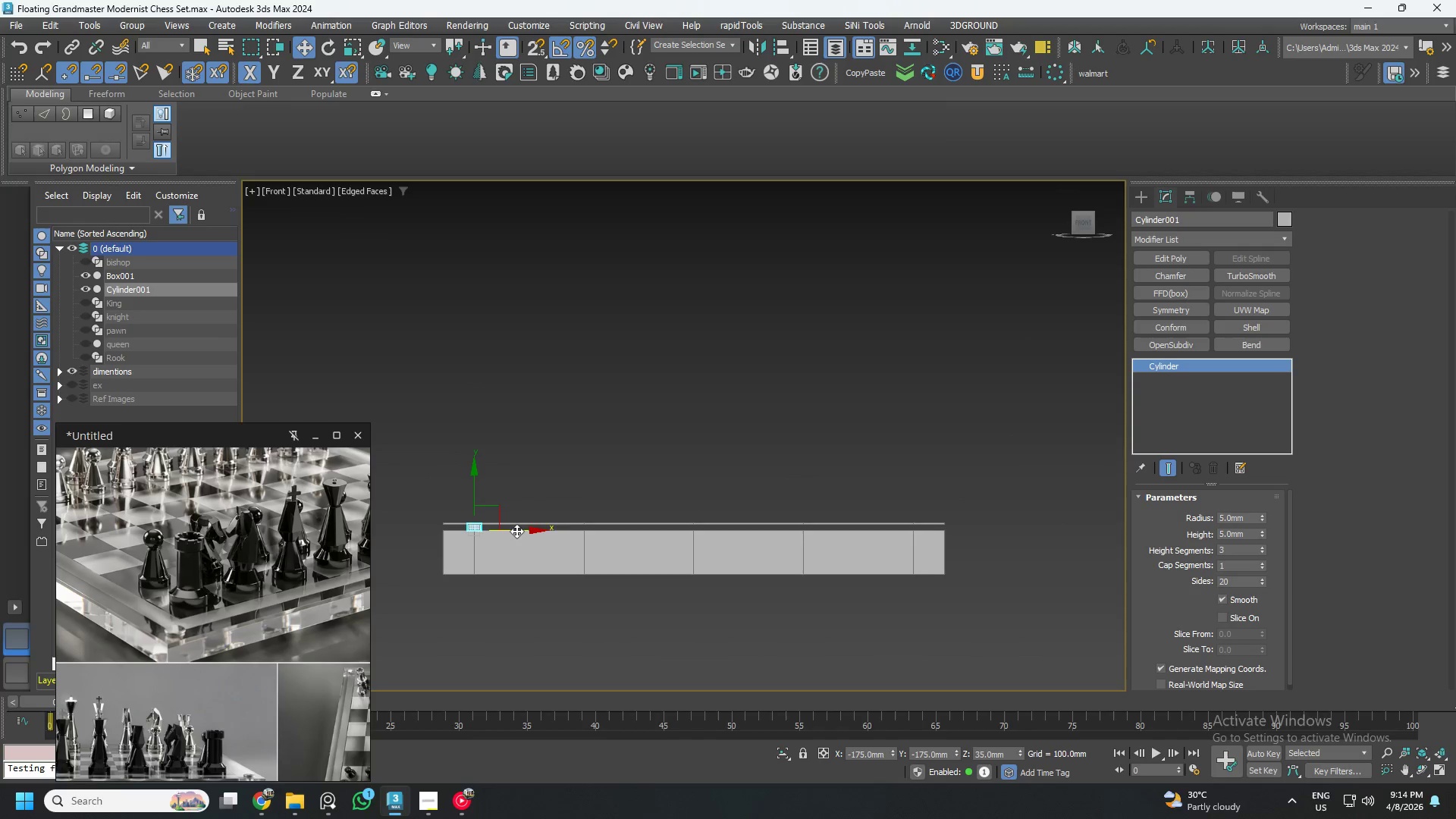 
hold_key(key=ShiftLeft, duration=1.5)
left_click_drag(start_coordinate=[516, 531], to_coordinate=[940, 548])
 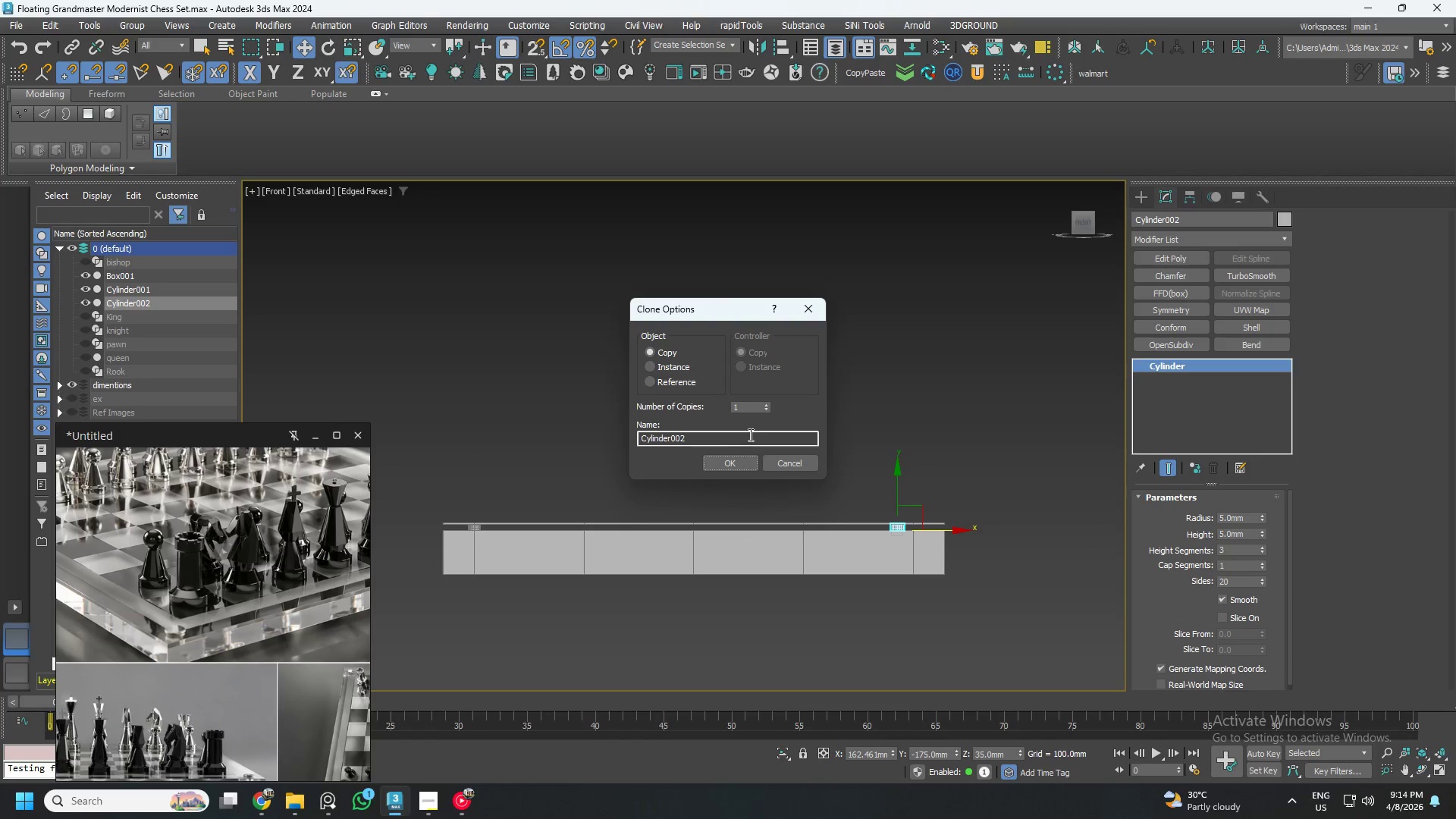 
hold_key(key=ShiftLeft, duration=0.47)
 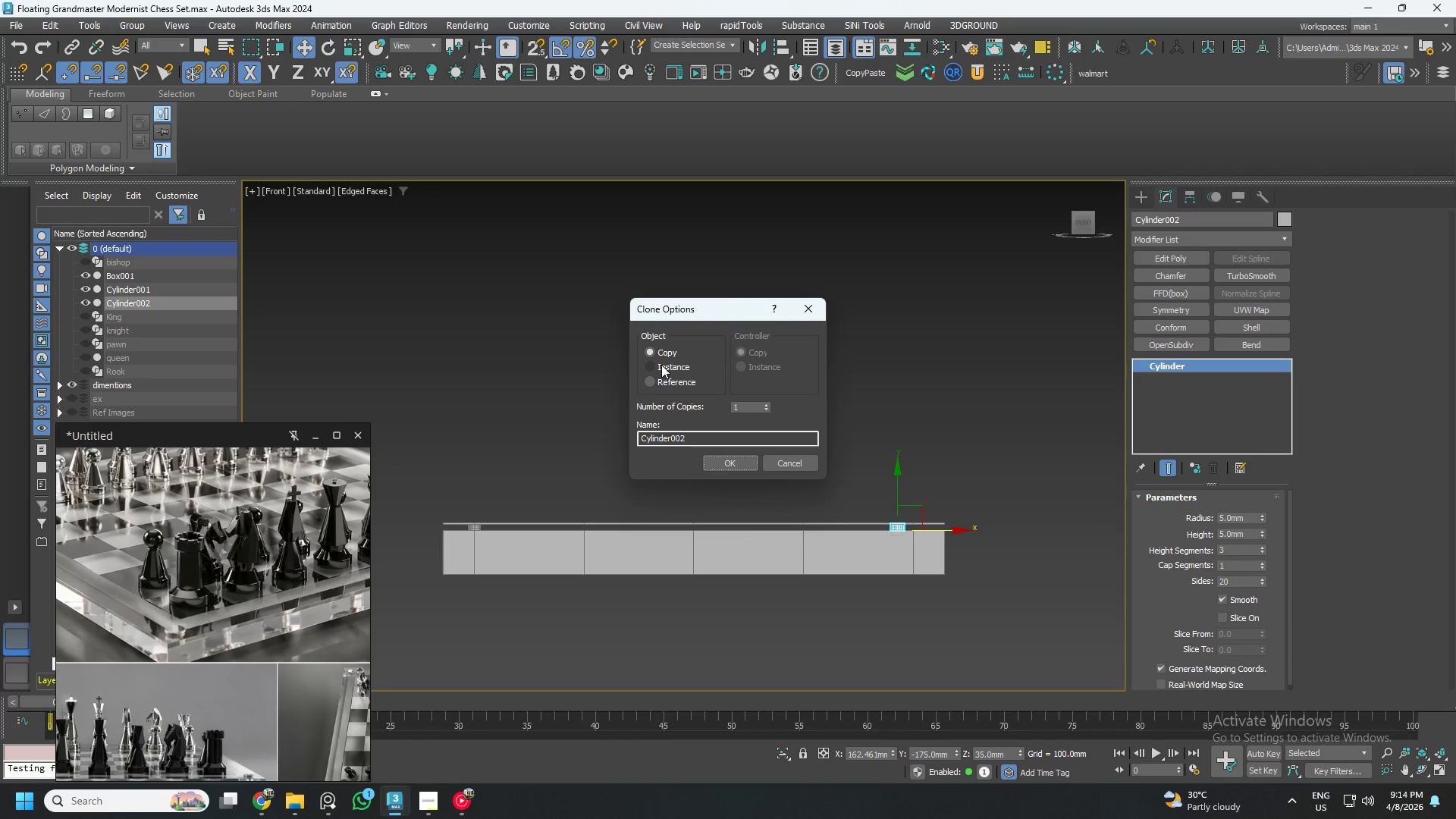 
left_click([654, 366])
 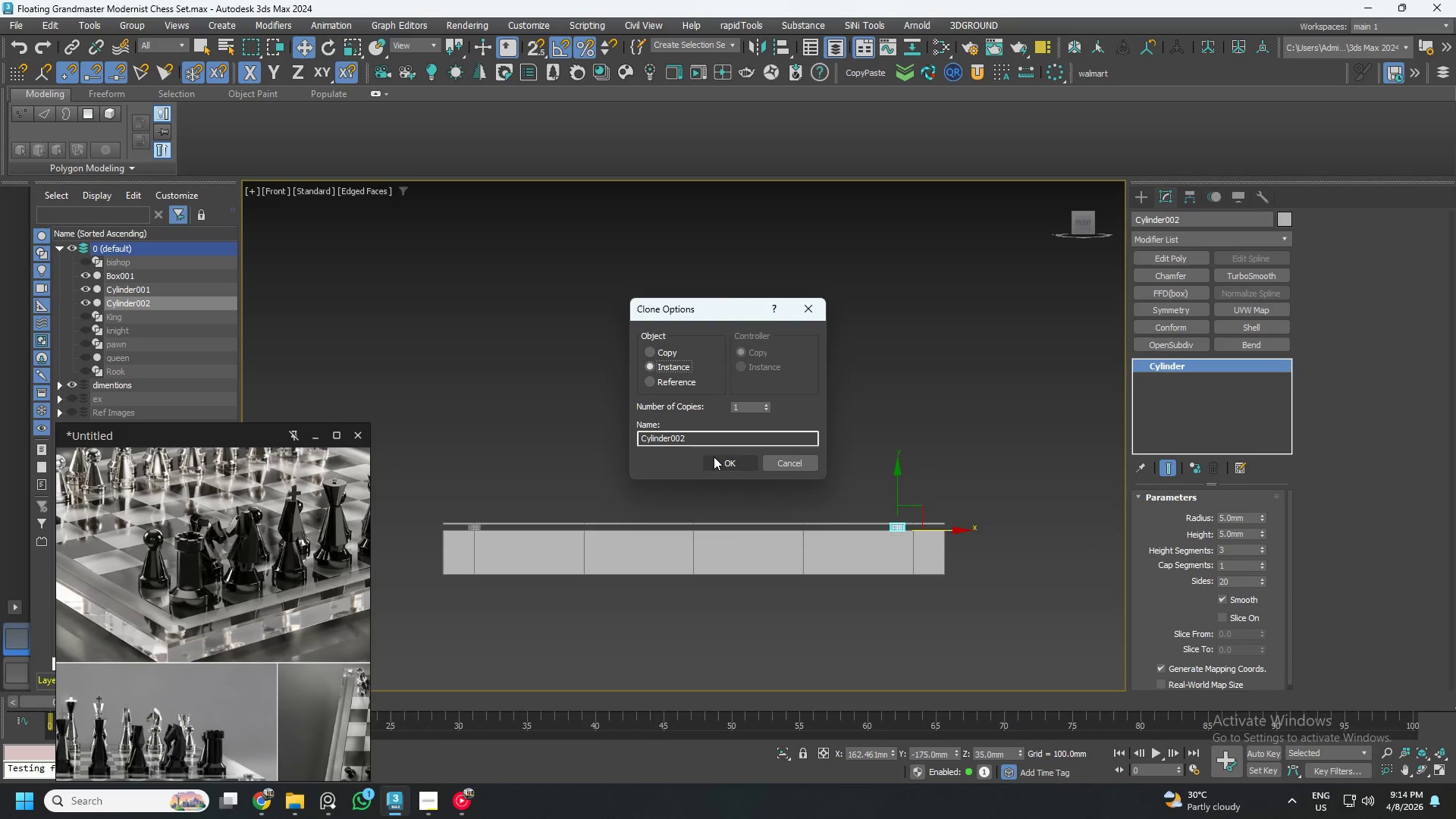 
left_click([714, 457])
 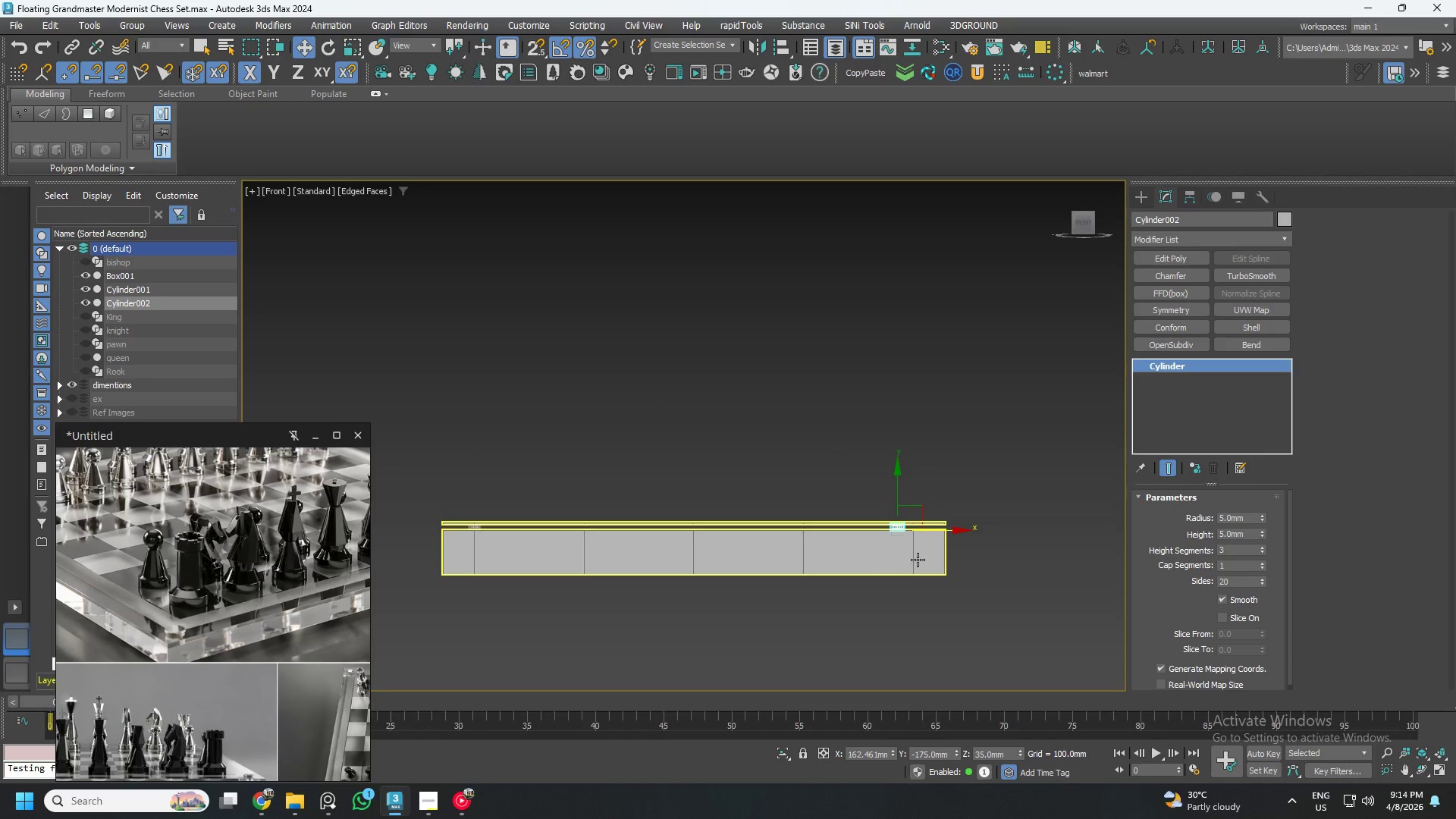 
scroll: coordinate [937, 543], scroll_direction: up, amount: 3.0
 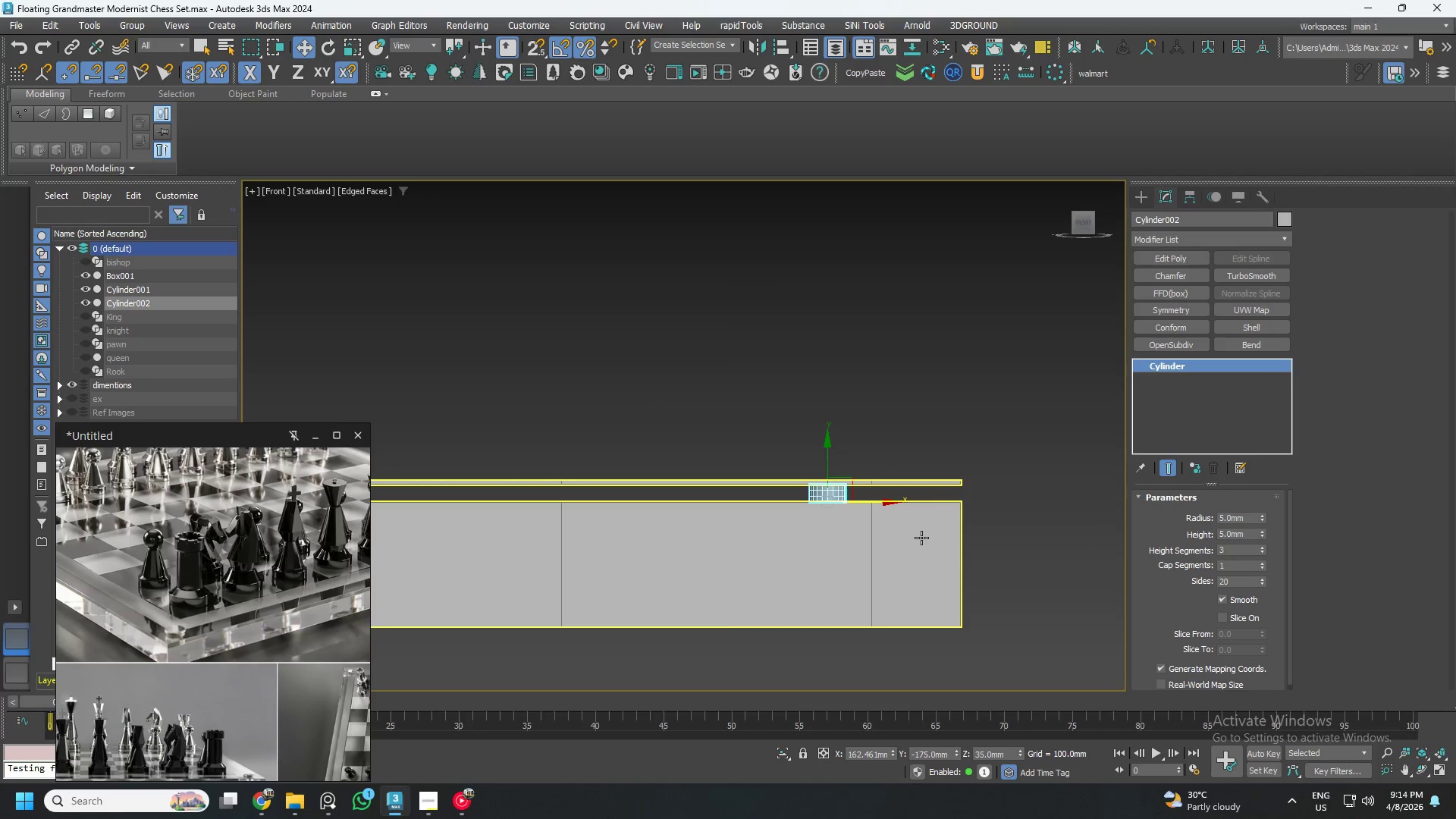 
key(S)
 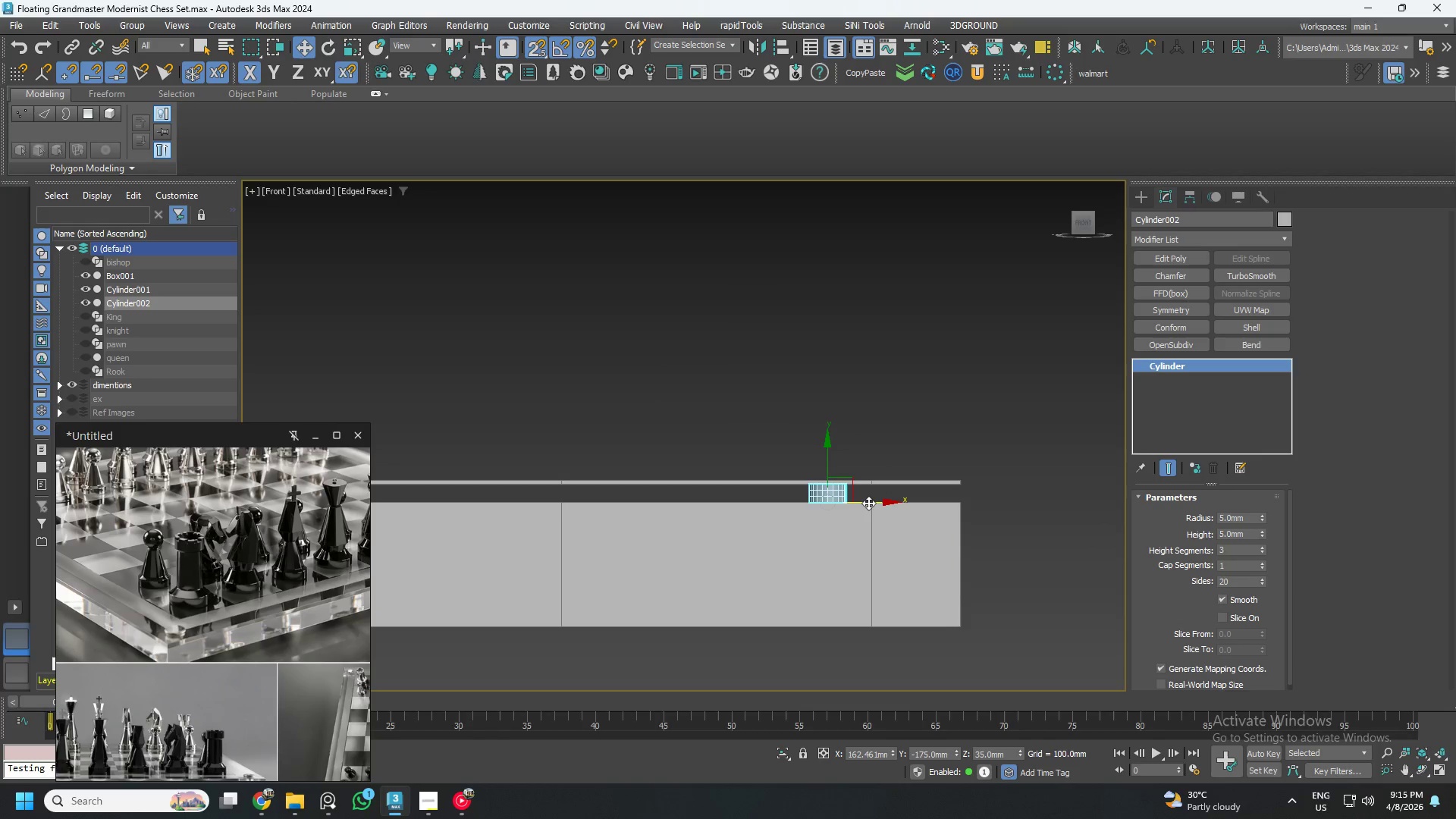 
left_click_drag(start_coordinate=[868, 501], to_coordinate=[878, 509])
 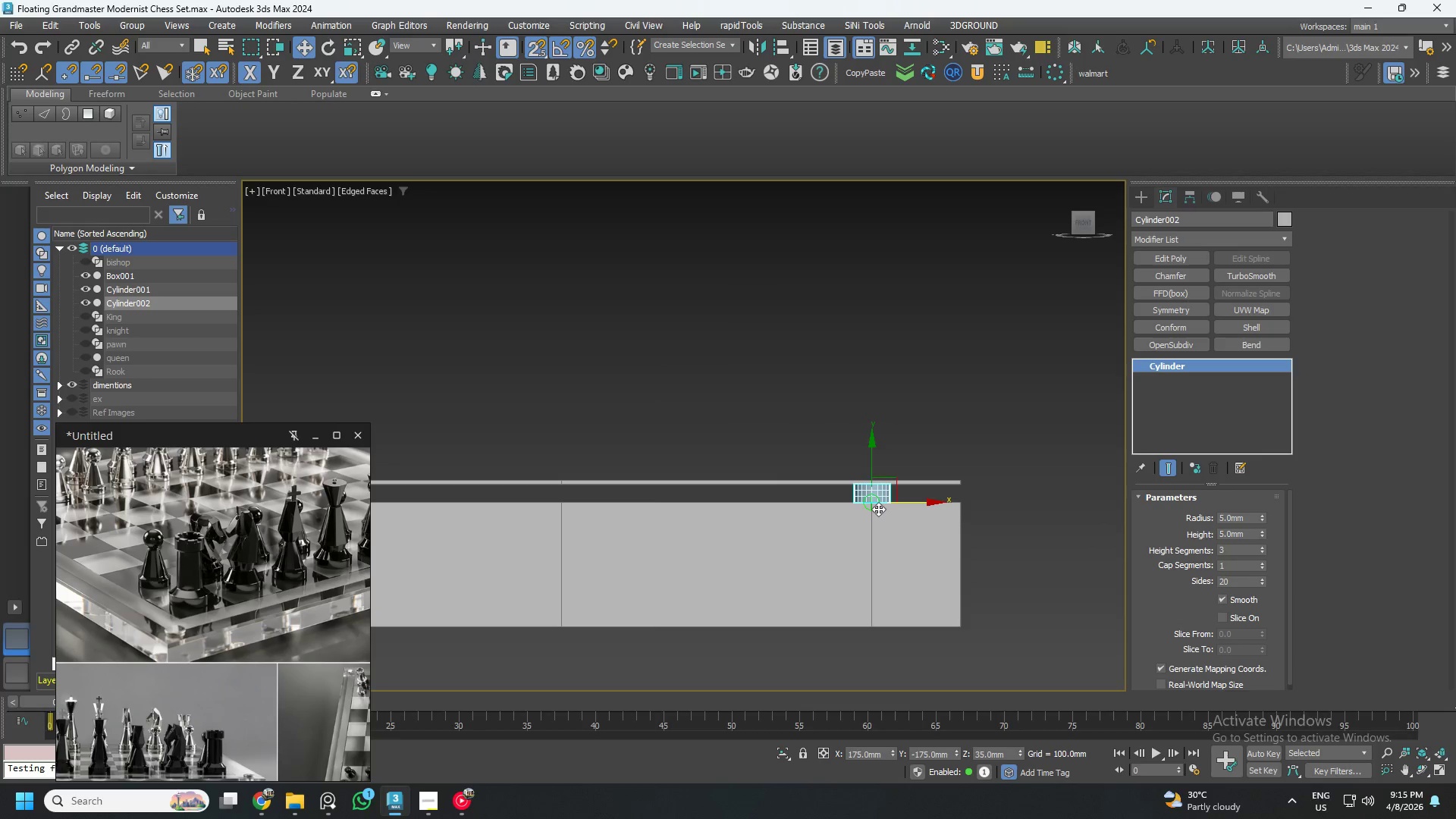 
hold_key(key=AltLeft, duration=0.75)
 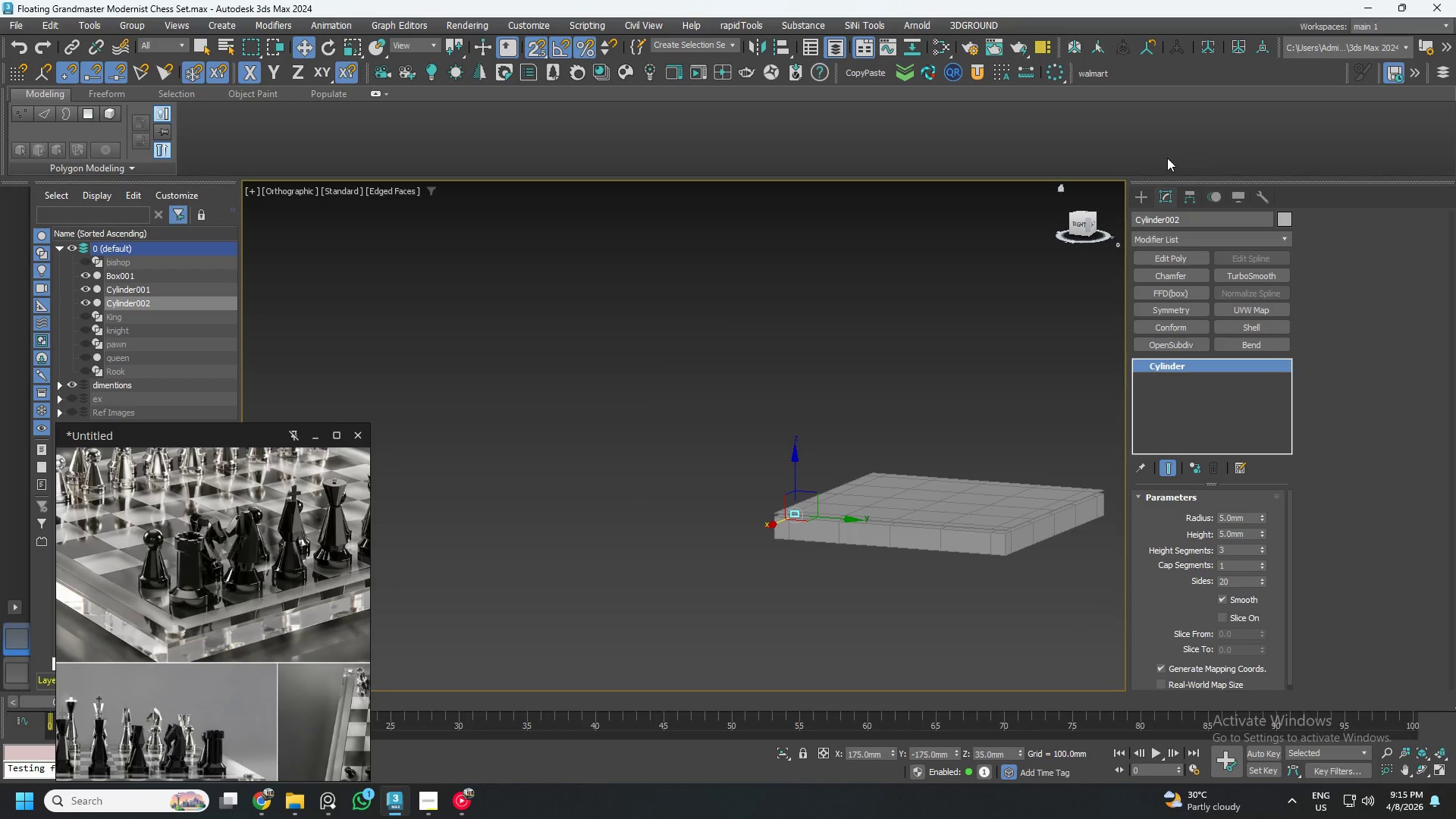 
scroll: coordinate [877, 510], scroll_direction: down, amount: 2.0
 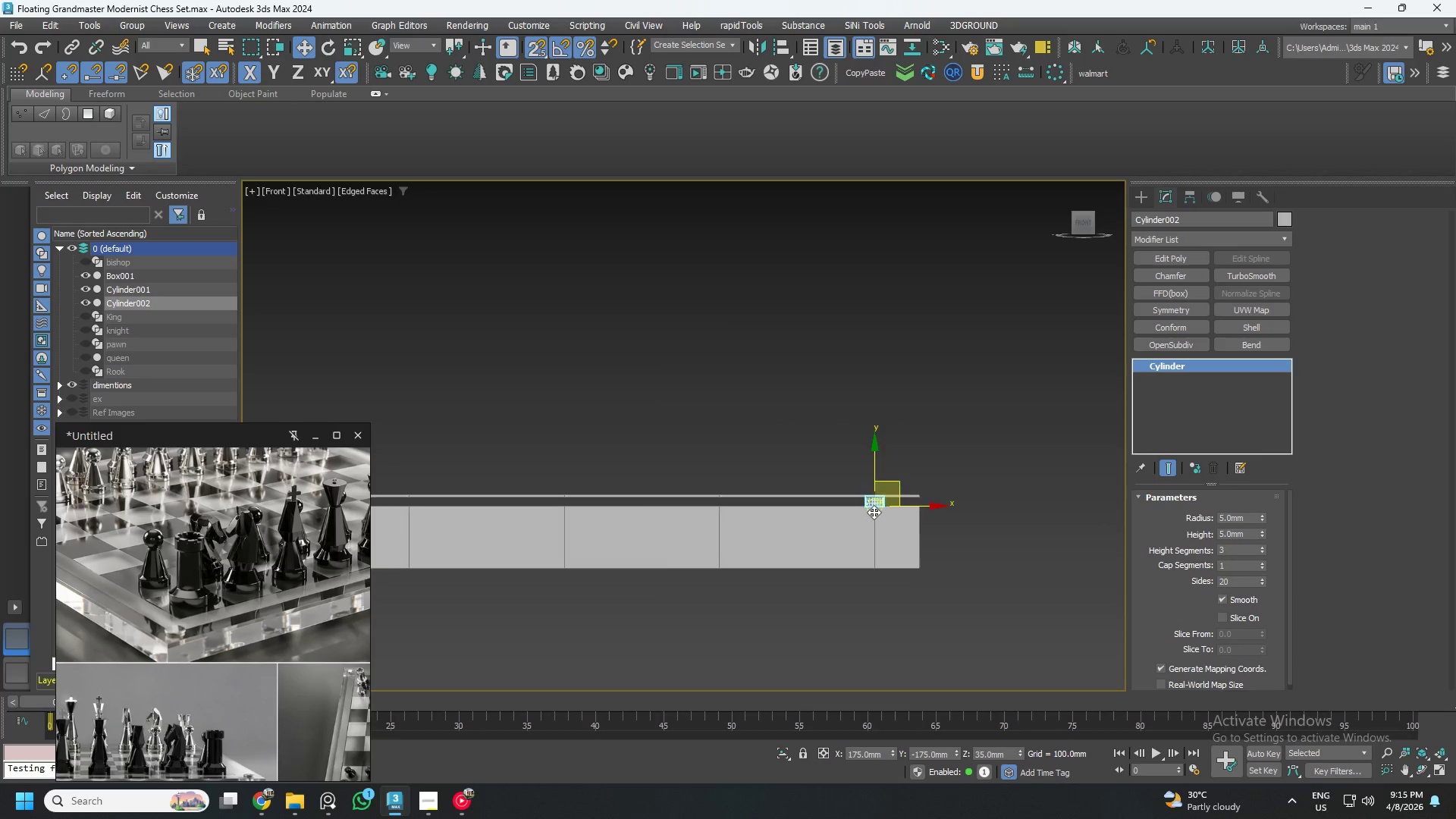 
hold_key(key=AltLeft, duration=10.41)
scroll: coordinate [768, 515], scroll_direction: down, amount: 3.0
 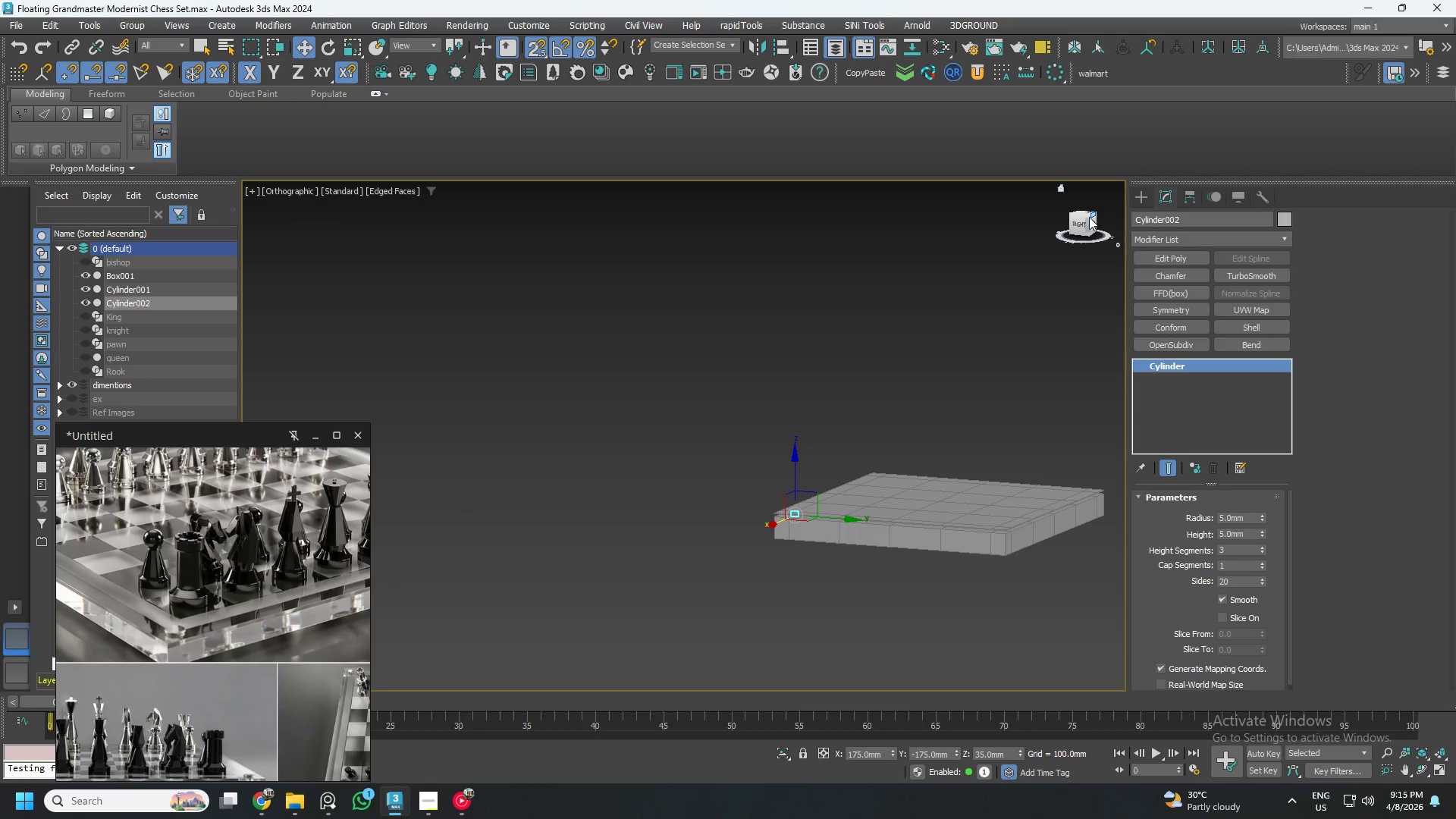 
left_click([1076, 220])
 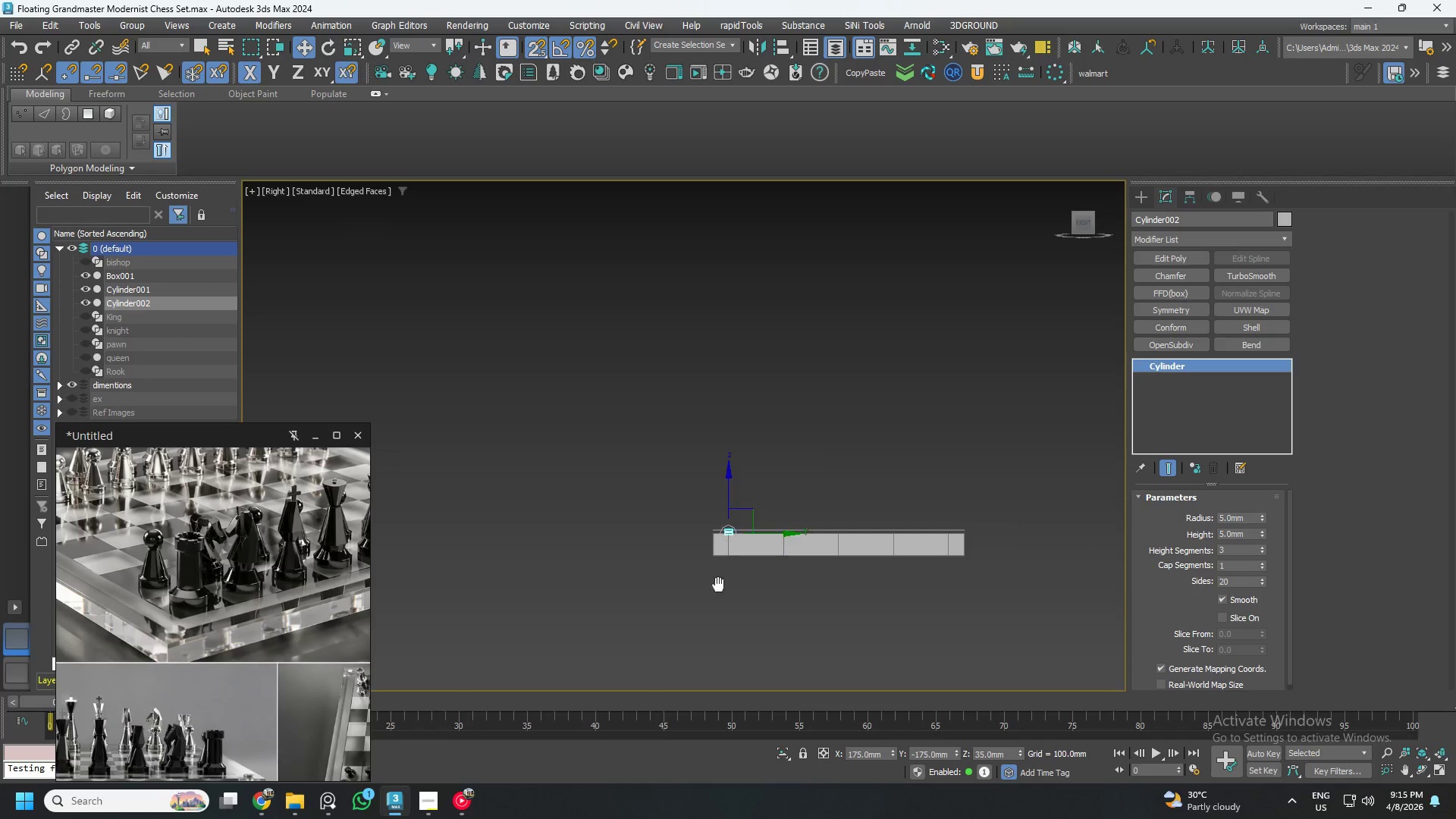 
left_click_drag(start_coordinate=[661, 497], to_coordinate=[524, 500])
 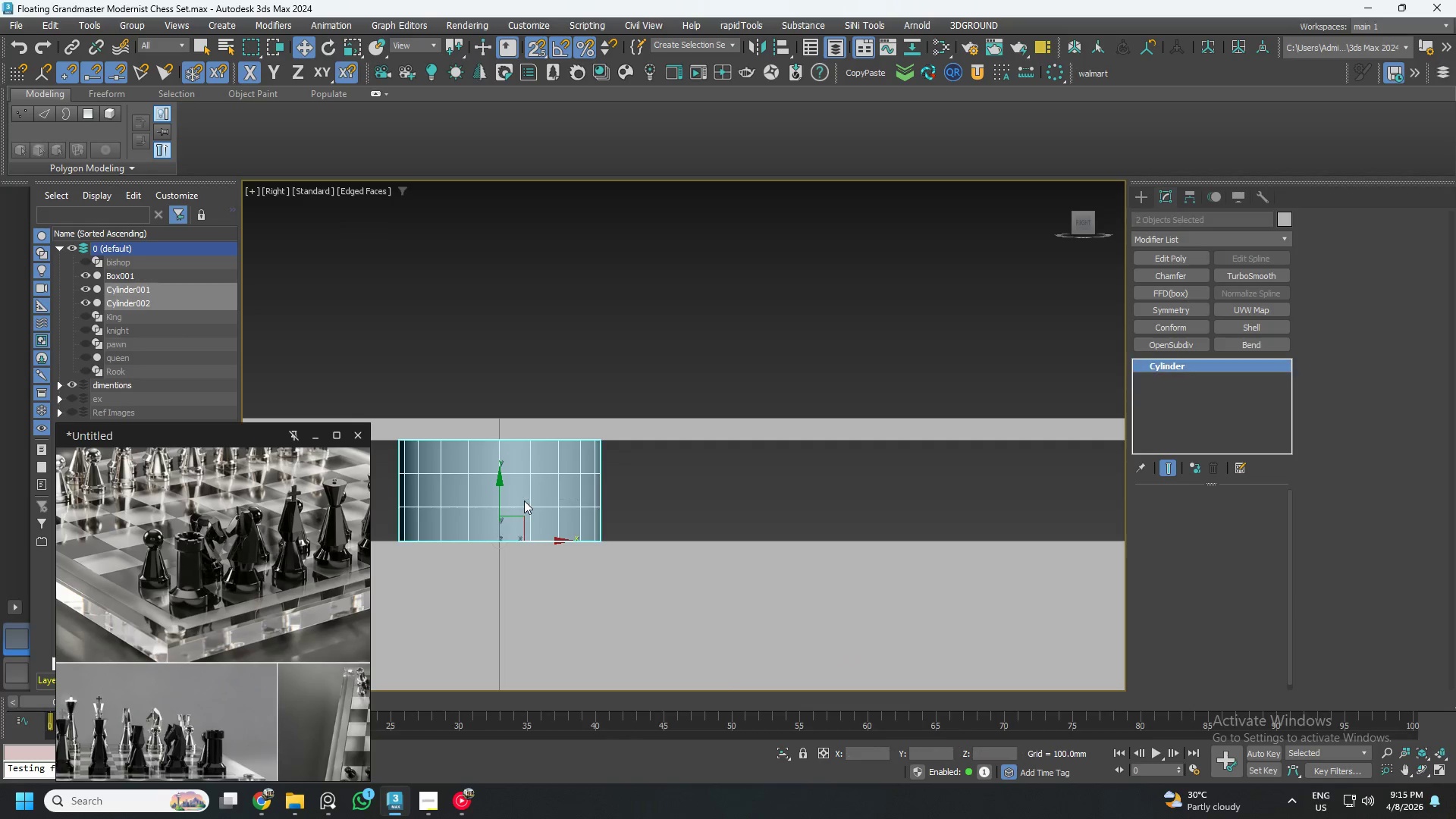 
scroll: coordinate [531, 535], scroll_direction: up, amount: 10.0
 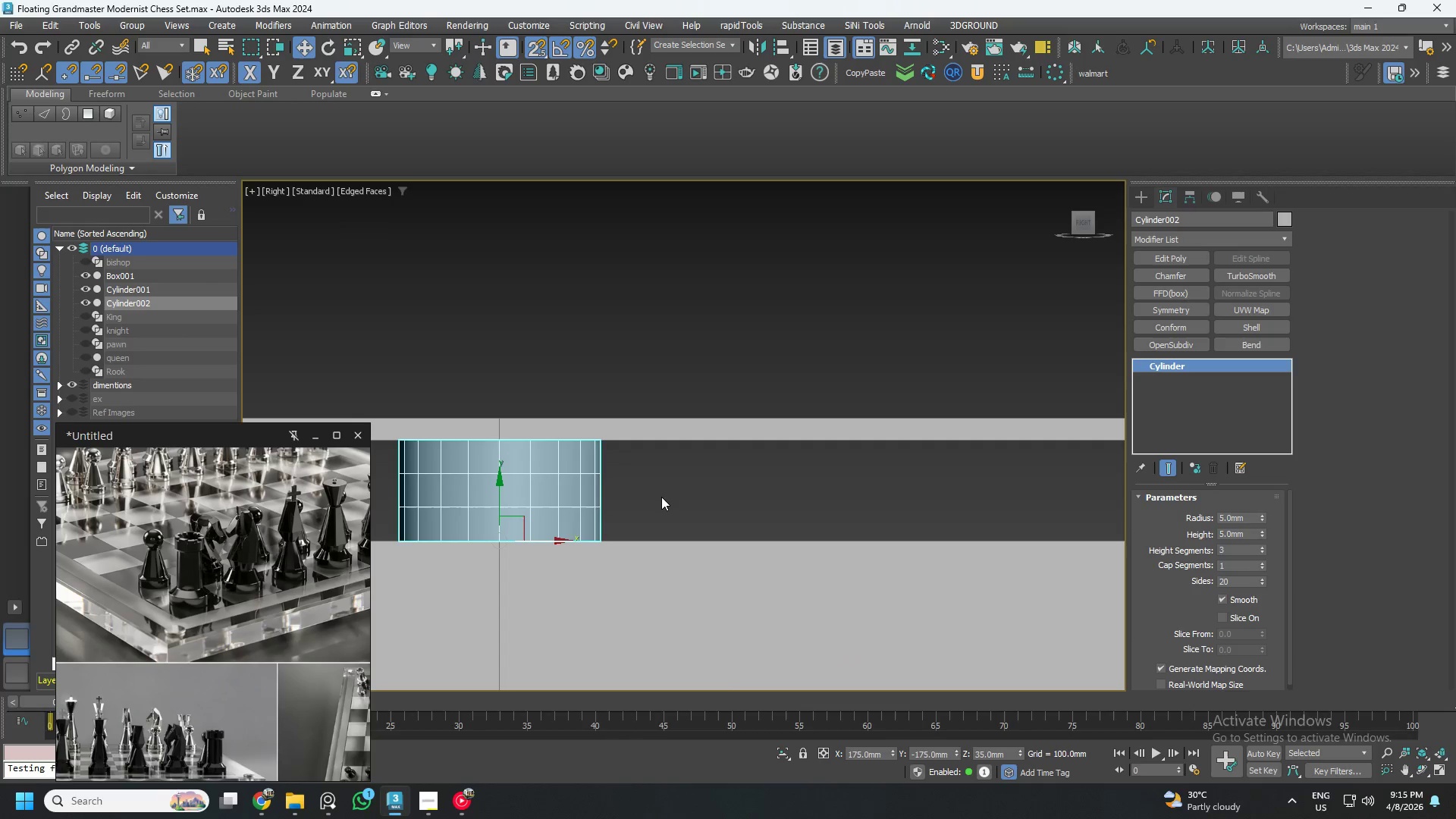 
scroll: coordinate [527, 547], scroll_direction: down, amount: 8.0
 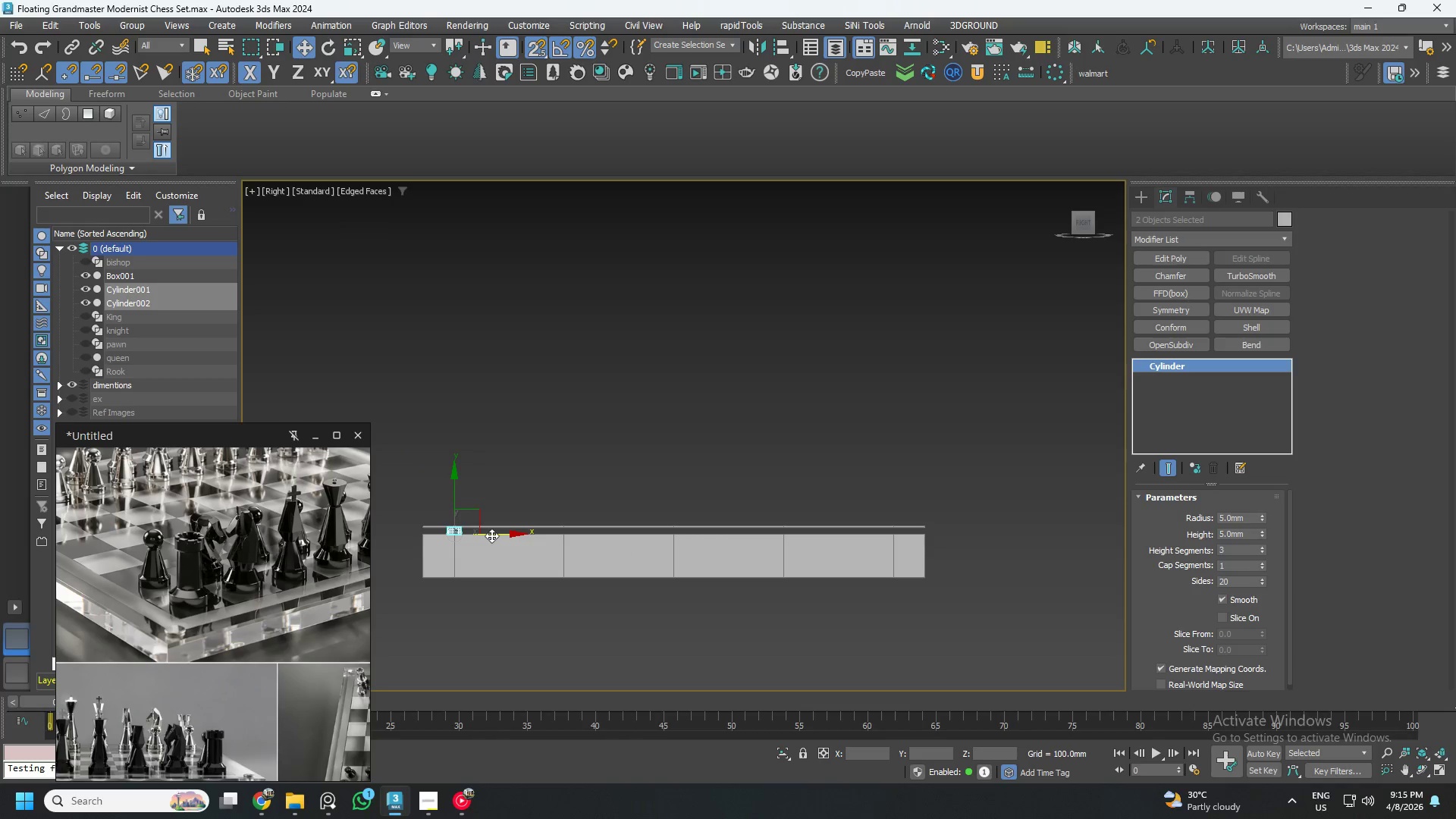 
hold_key(key=ShiftLeft, duration=1.52)
left_click_drag(start_coordinate=[491, 535], to_coordinate=[894, 557])
 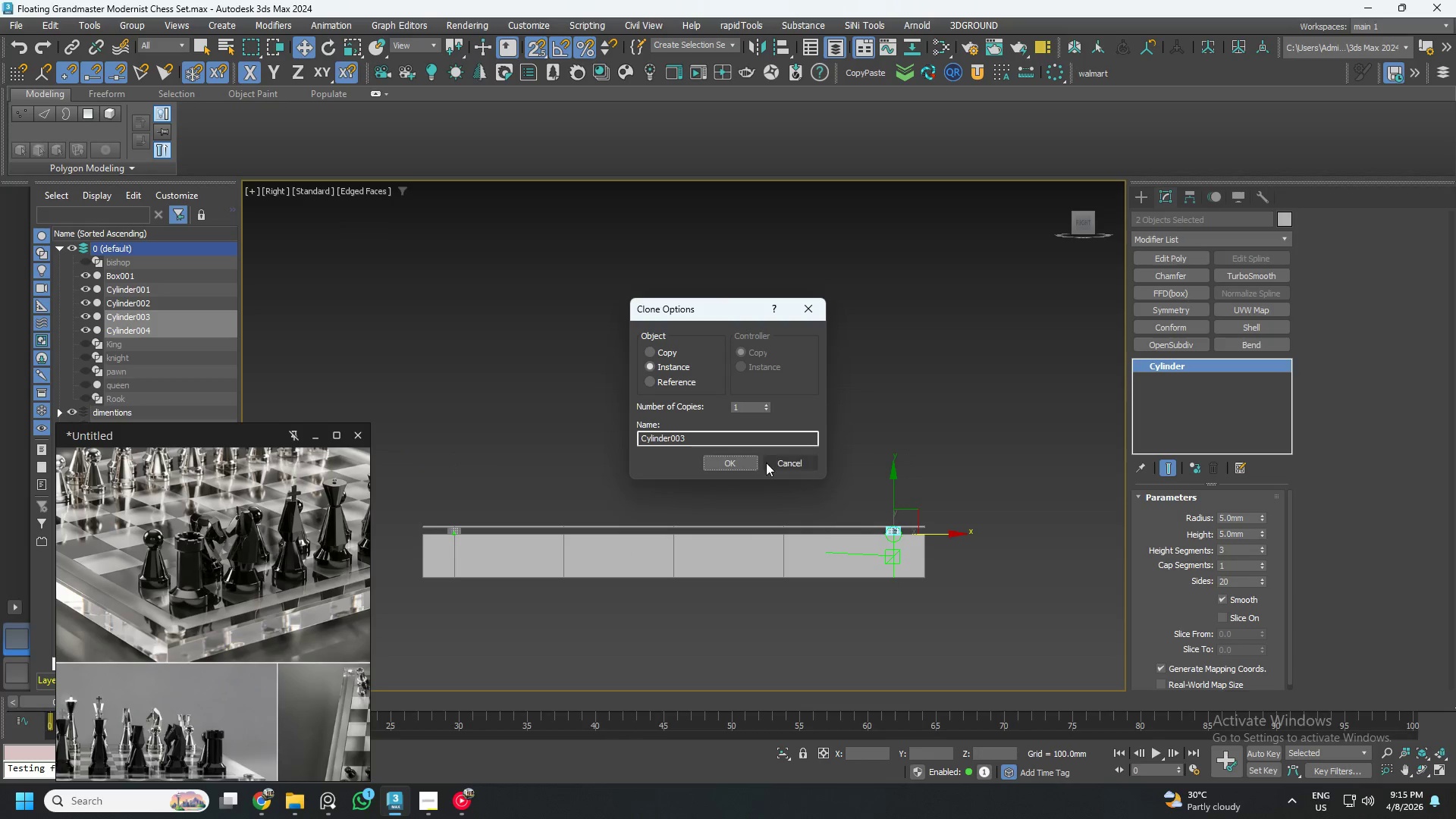 
key(Shift+ShiftLeft)
 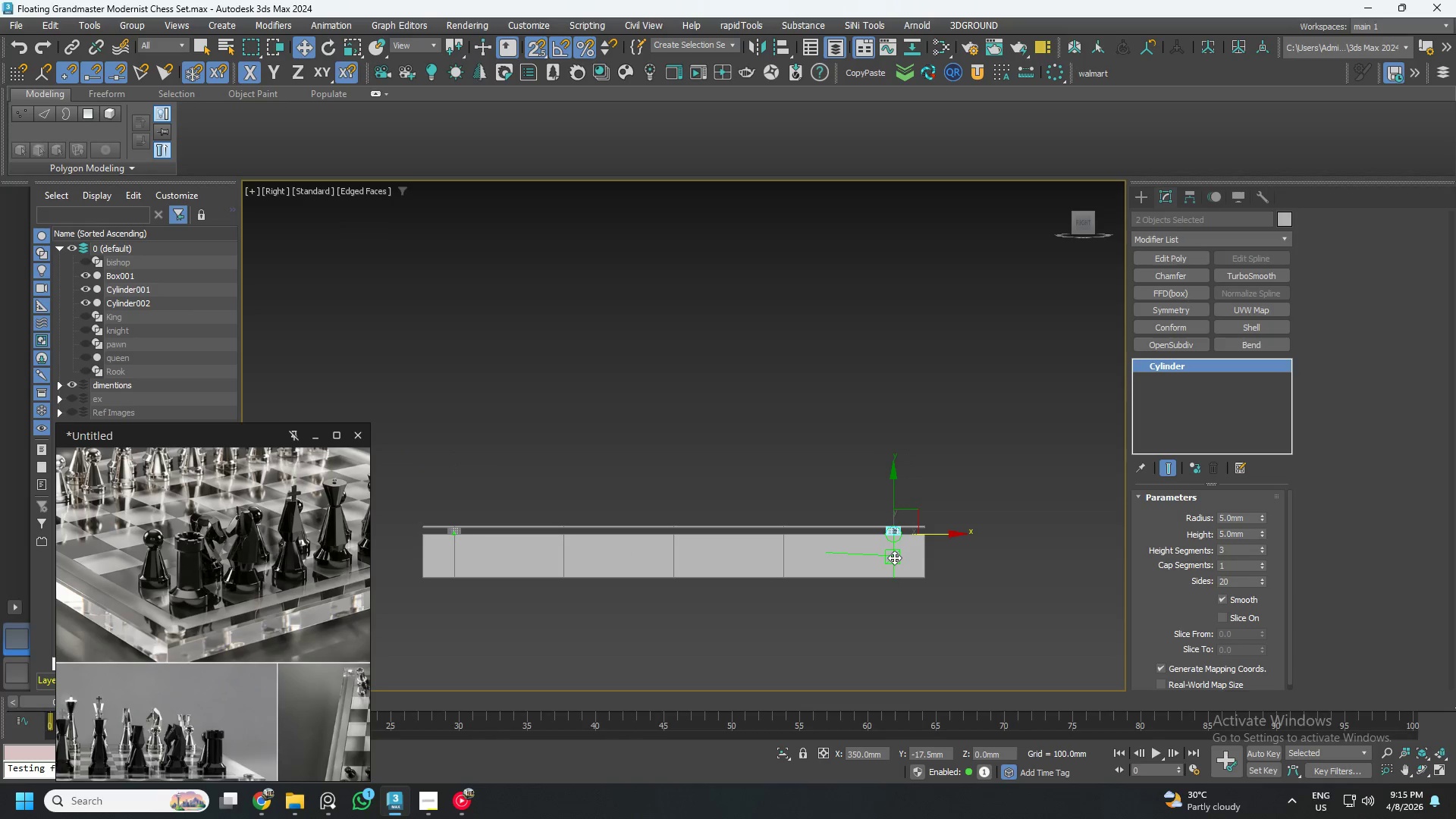 
key(Shift+ShiftLeft)
 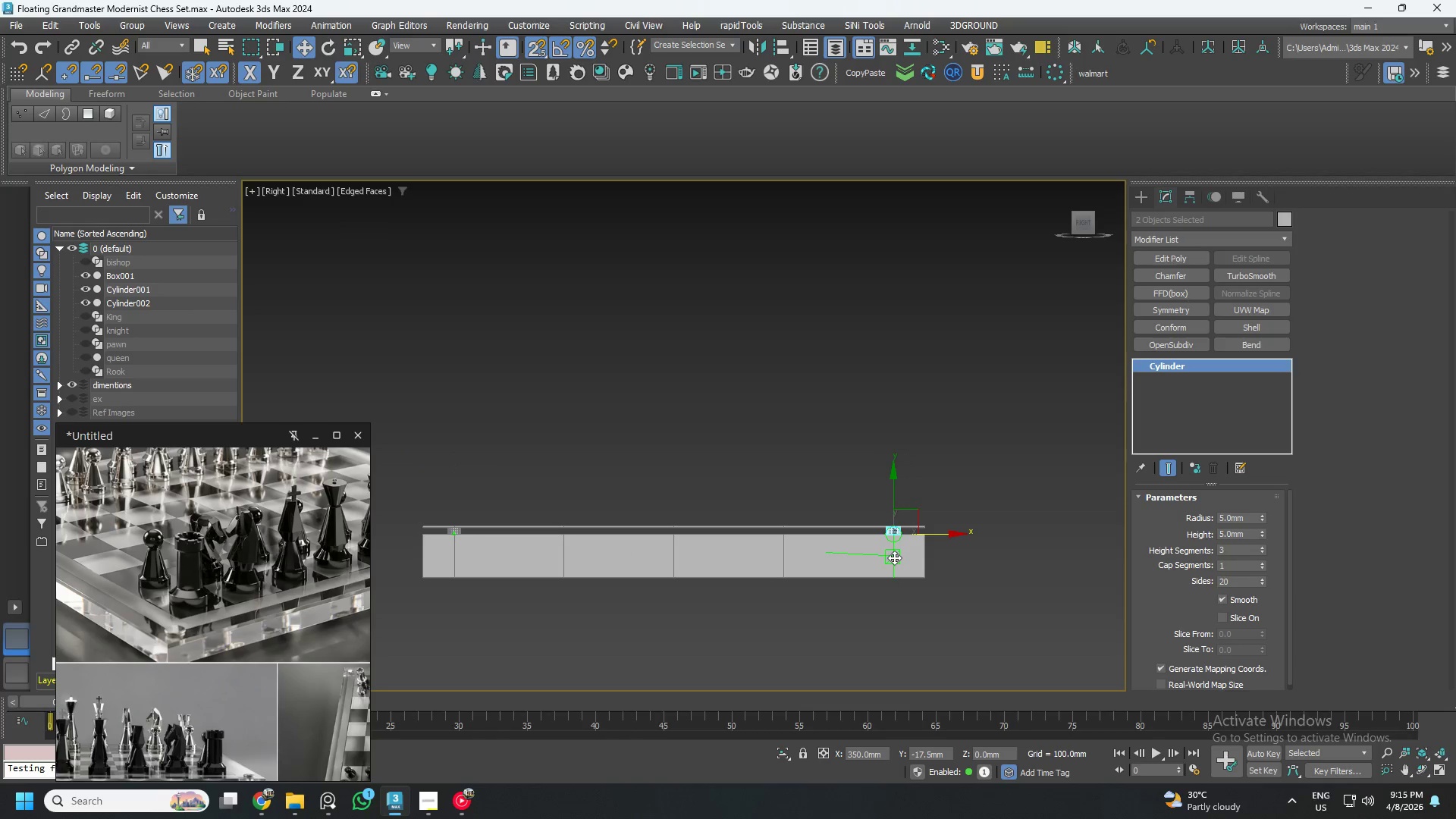 
key(Shift+ShiftLeft)
 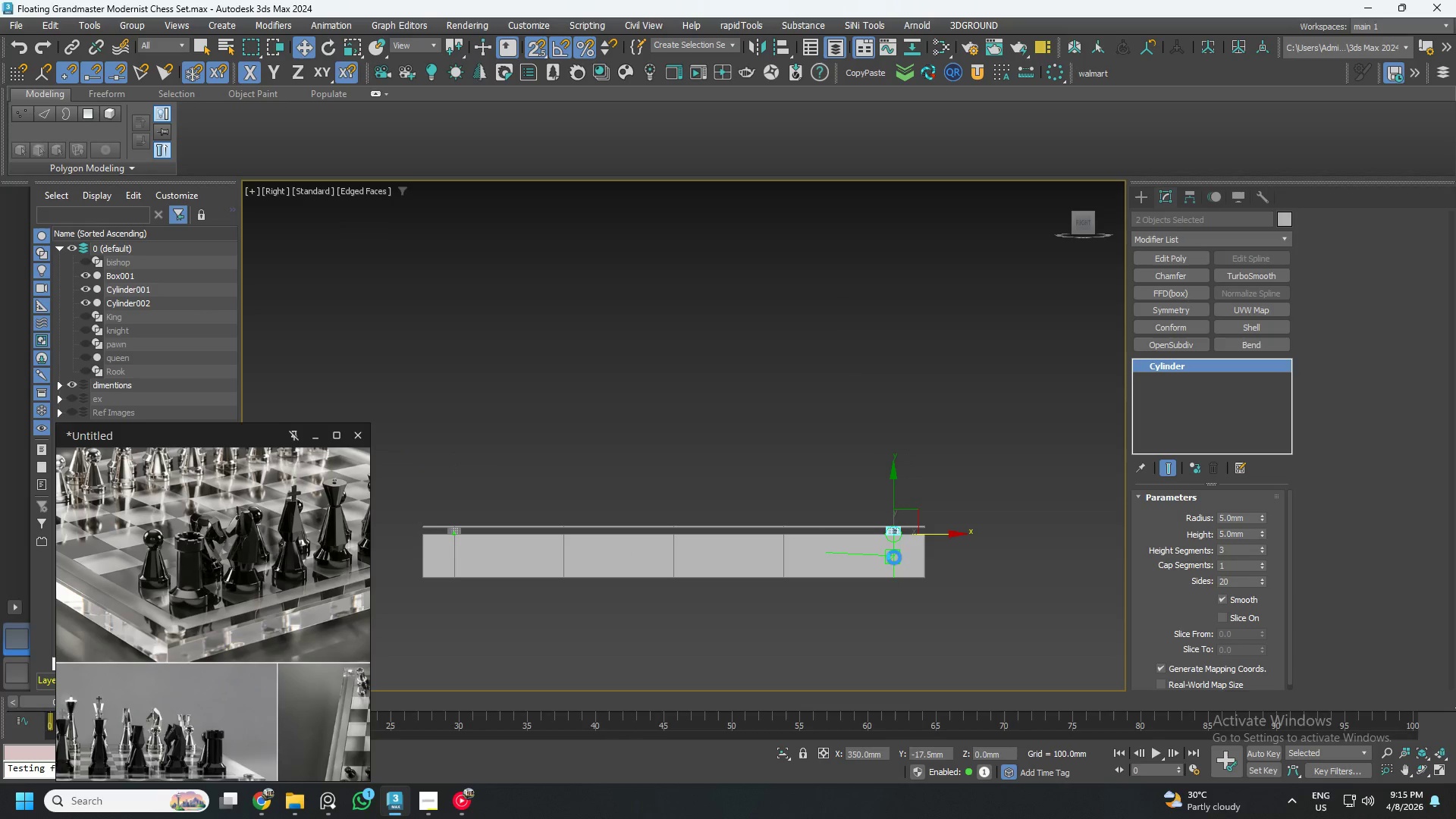 
key(Shift+ShiftLeft)
 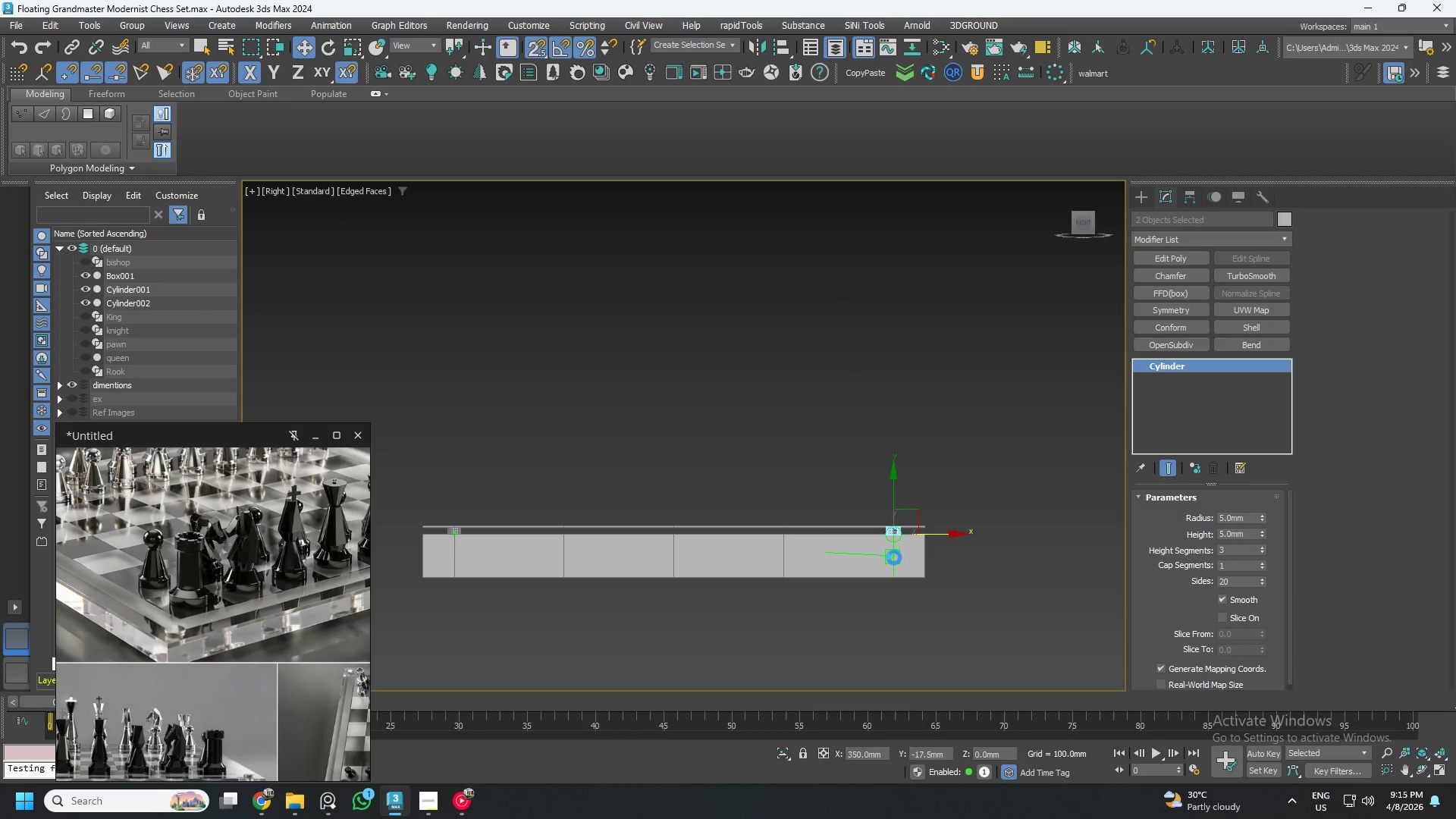 
key(Shift+ShiftLeft)
 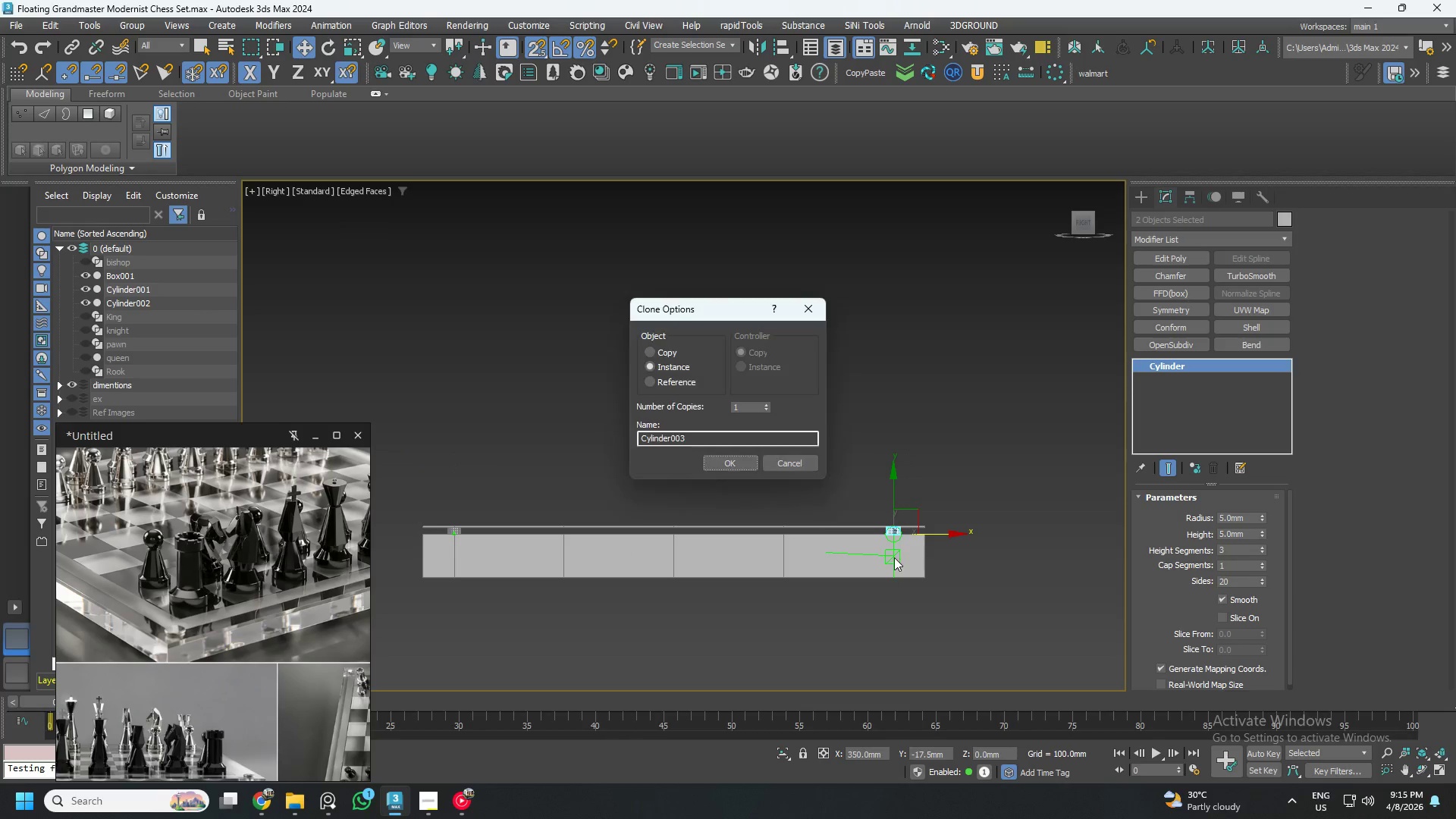 
key(Shift+ShiftLeft)
 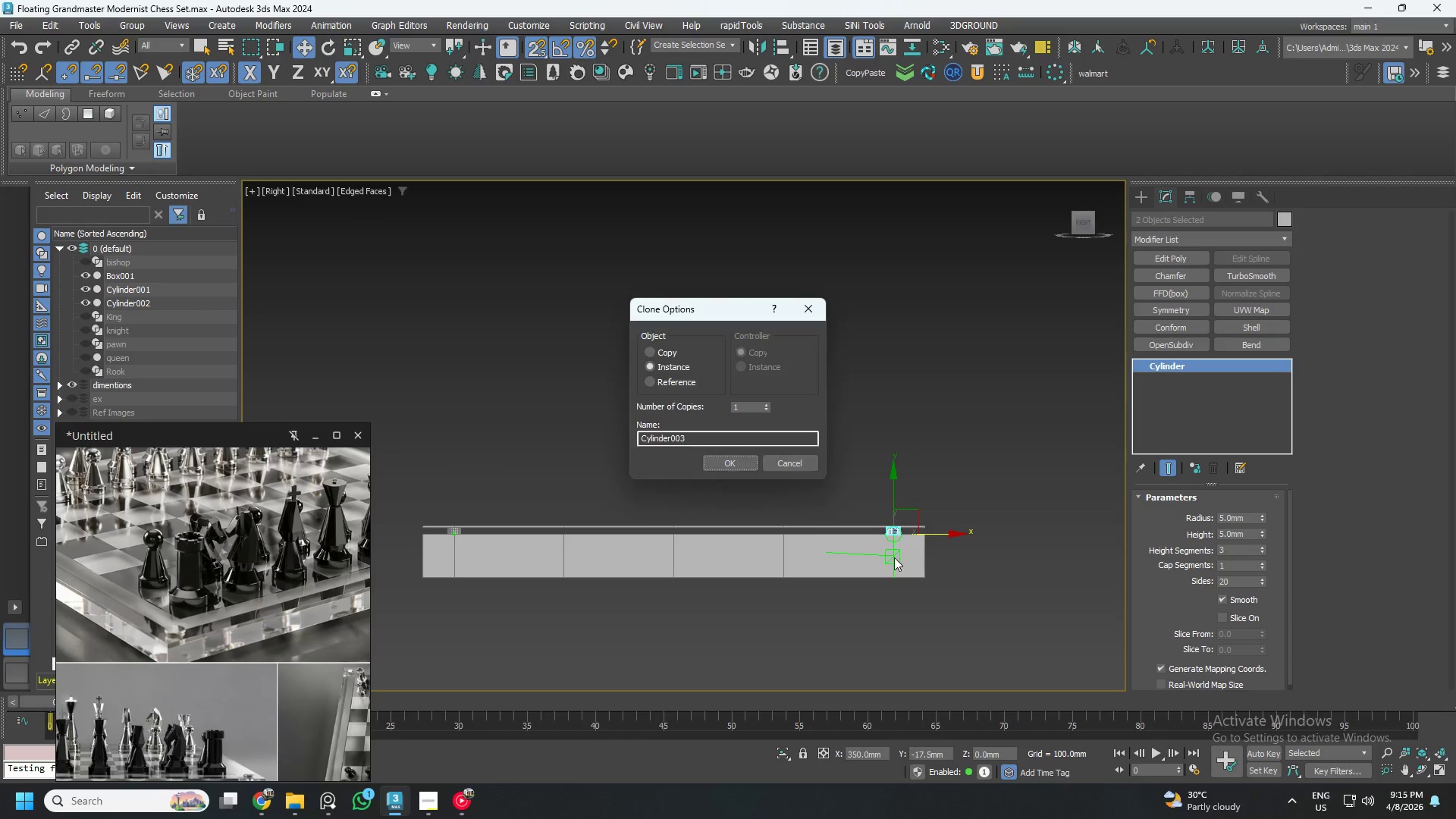 
key(Shift+ShiftLeft)
 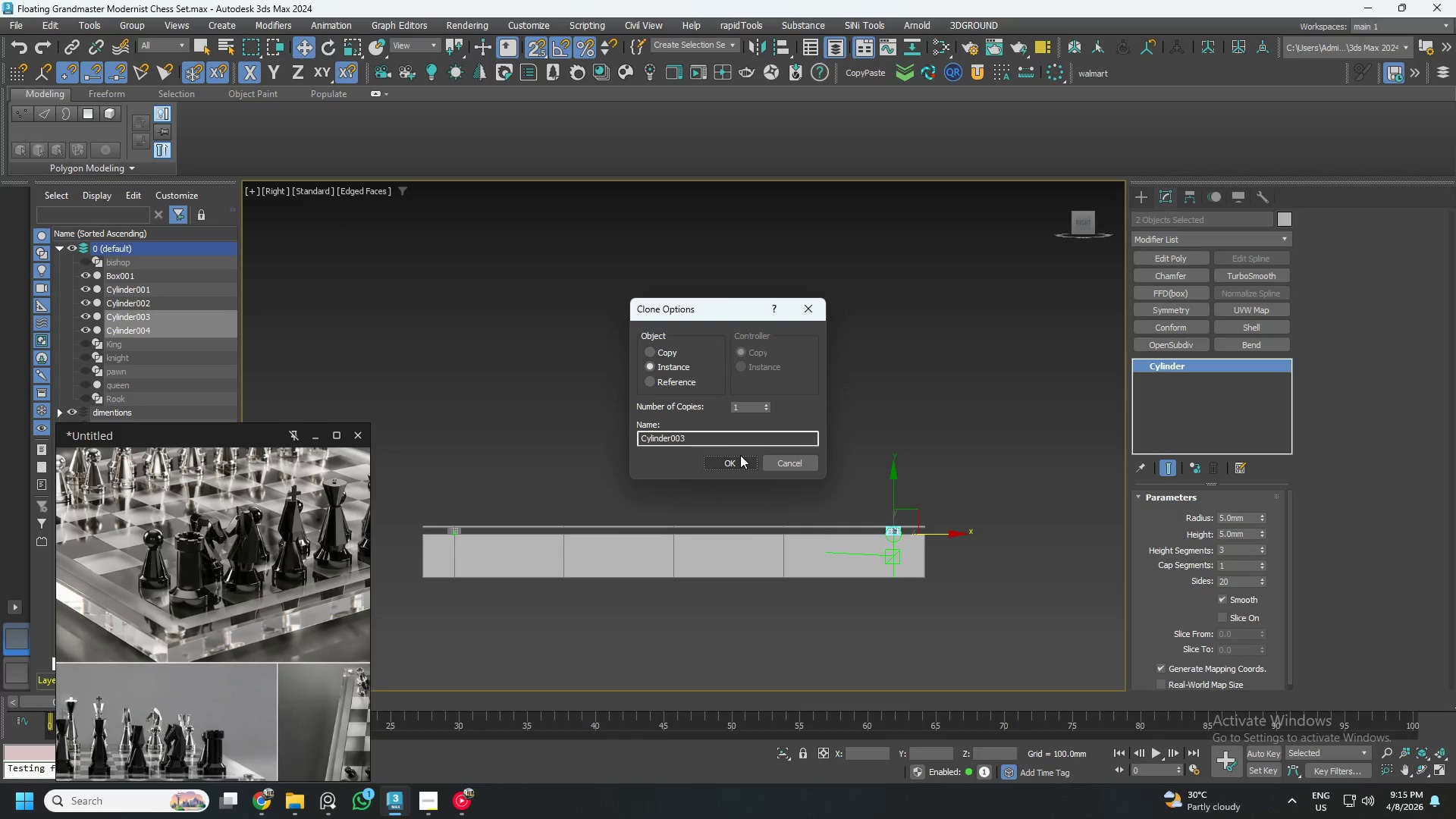 
left_click([733, 456])
 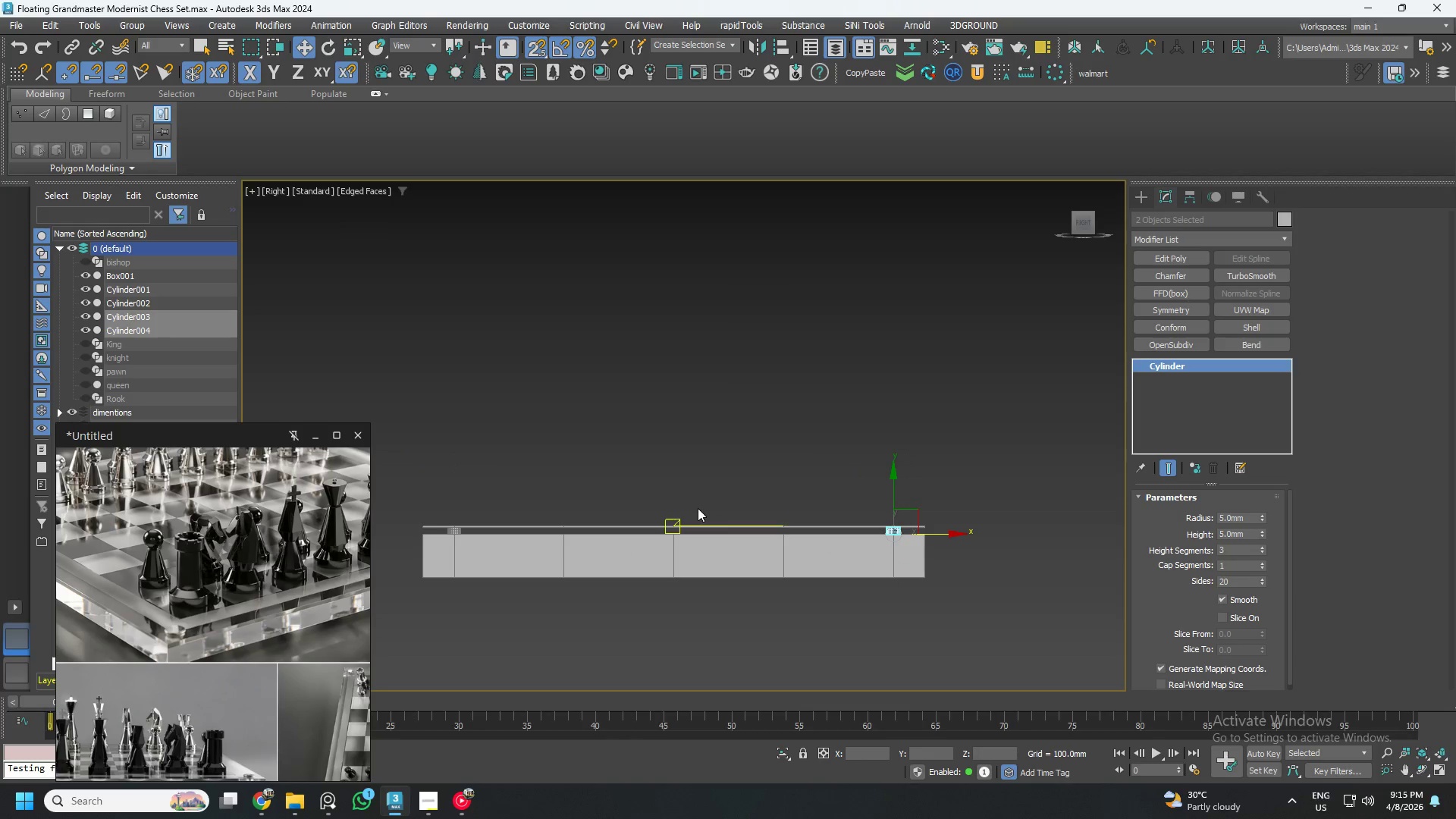 
hold_key(key=AltLeft, duration=0.62)
 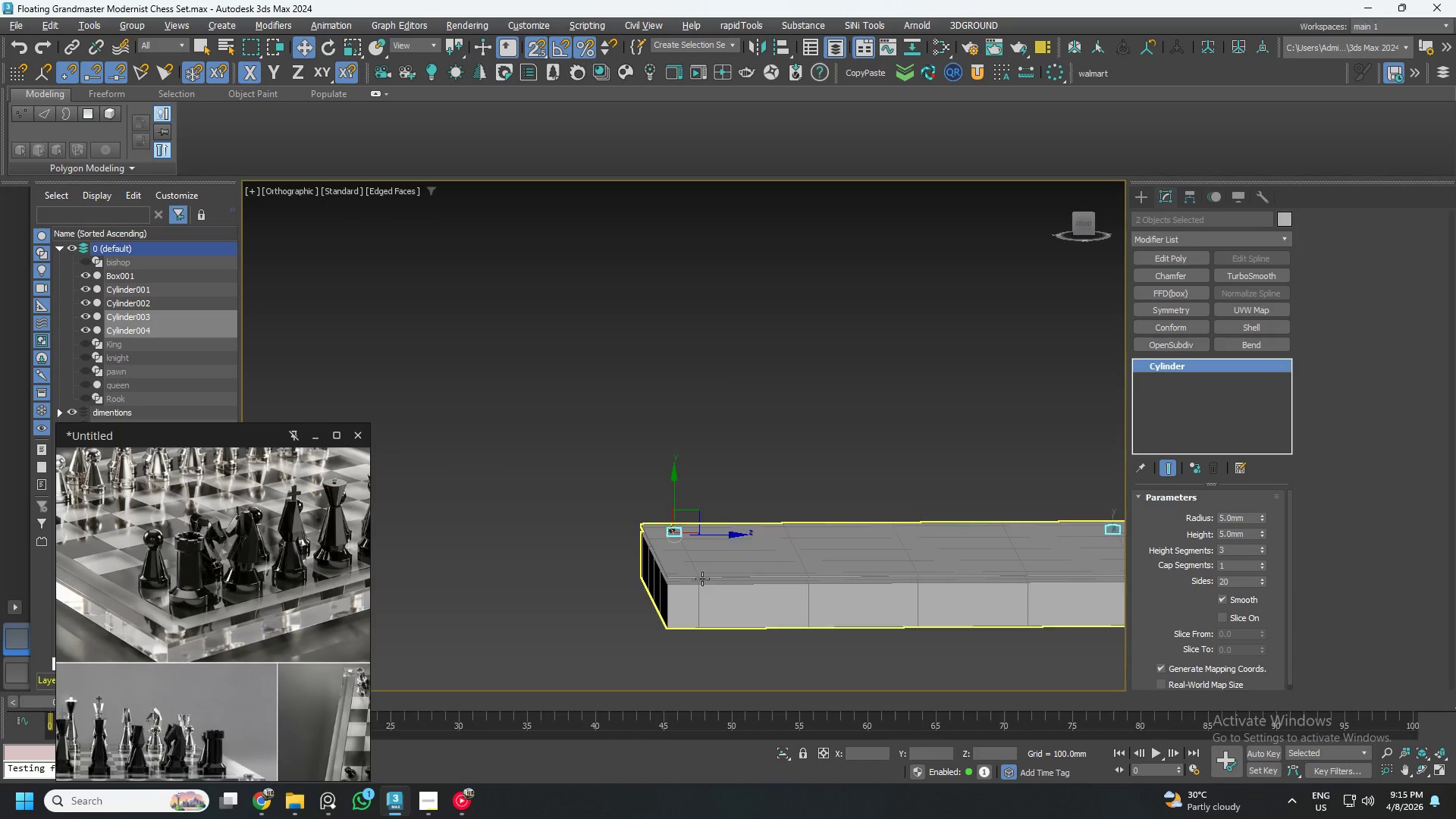 
scroll: coordinate [674, 575], scroll_direction: up, amount: 5.0
 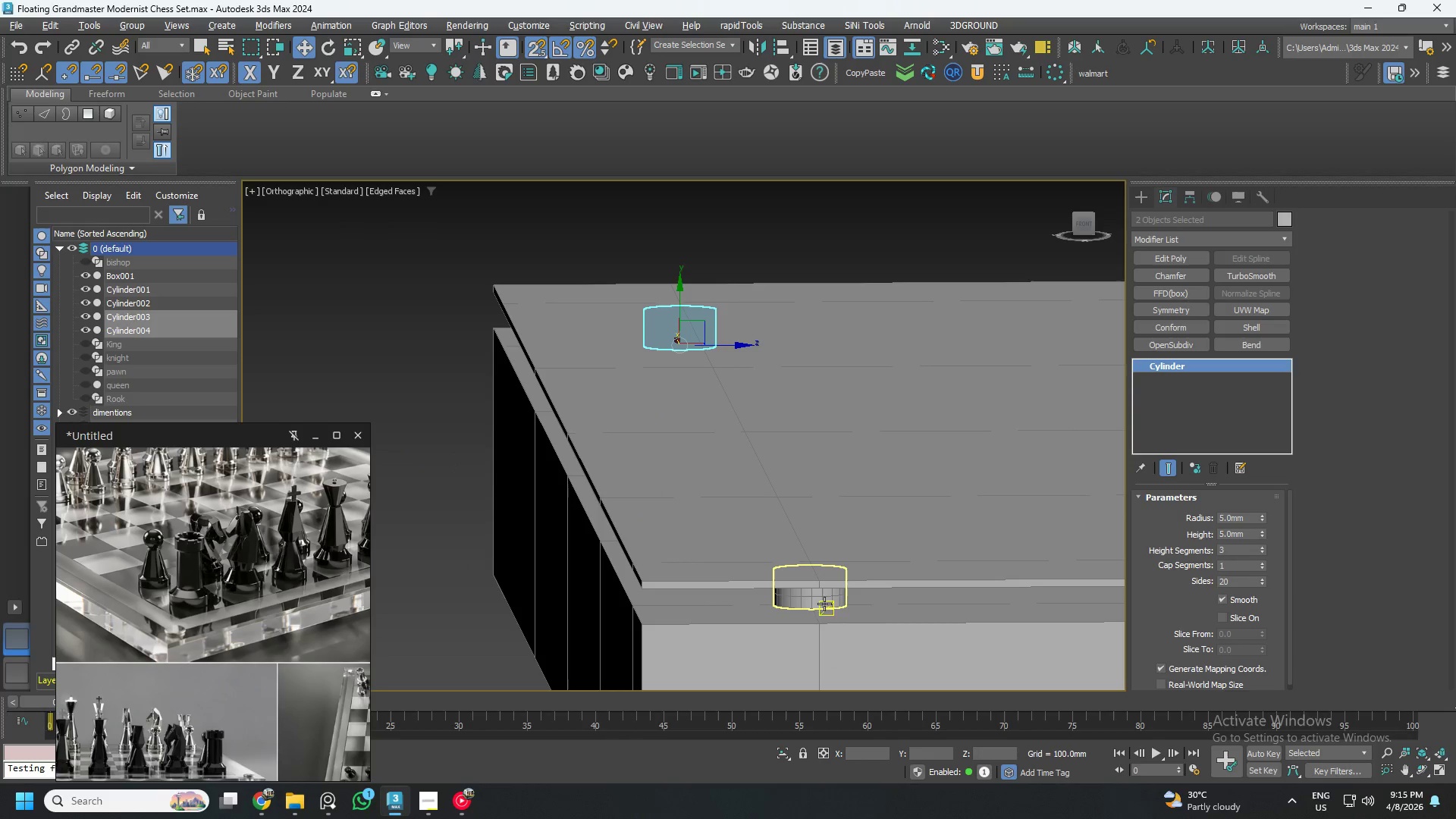 
left_click([819, 598])
 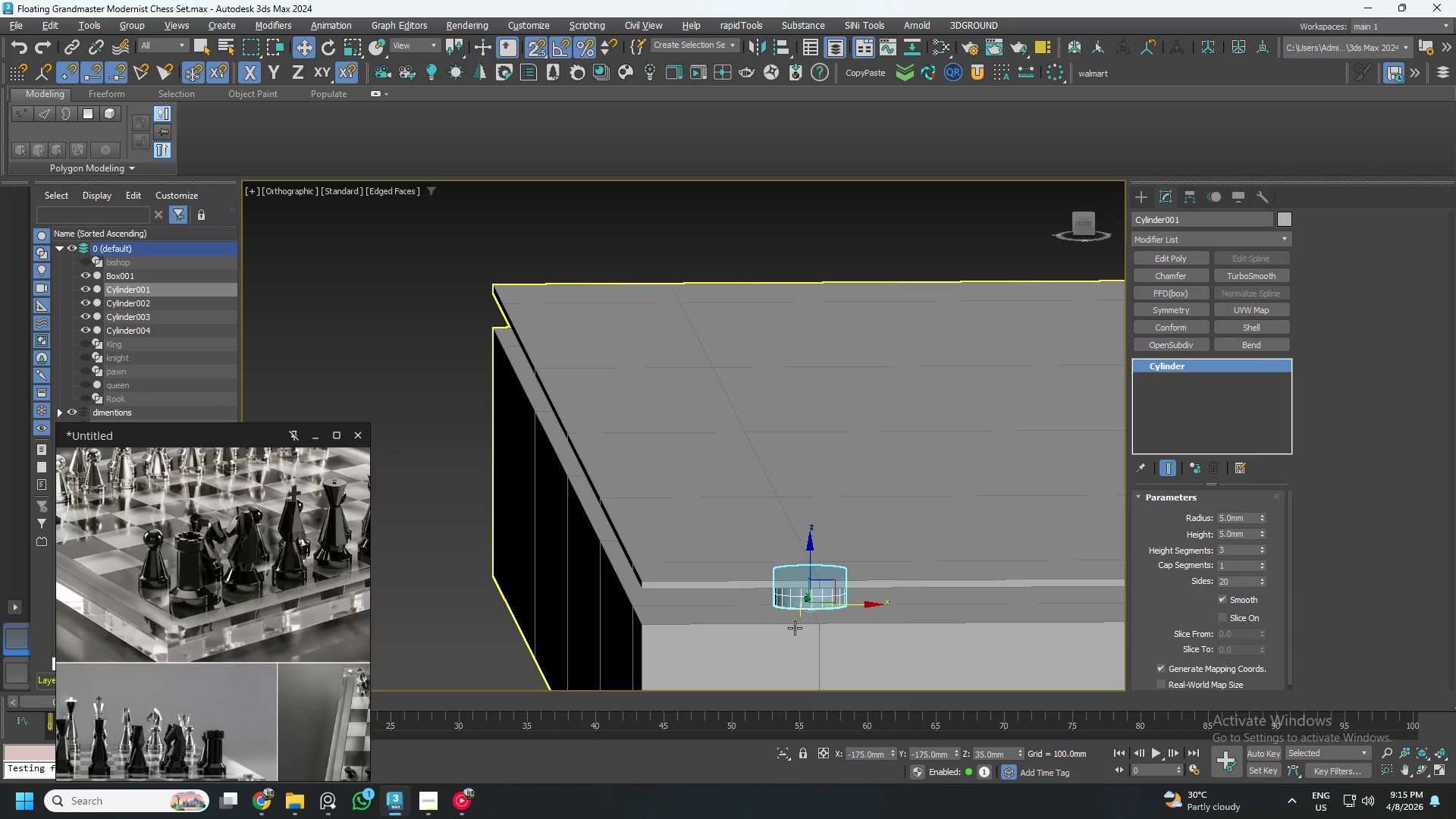 
key(S)
 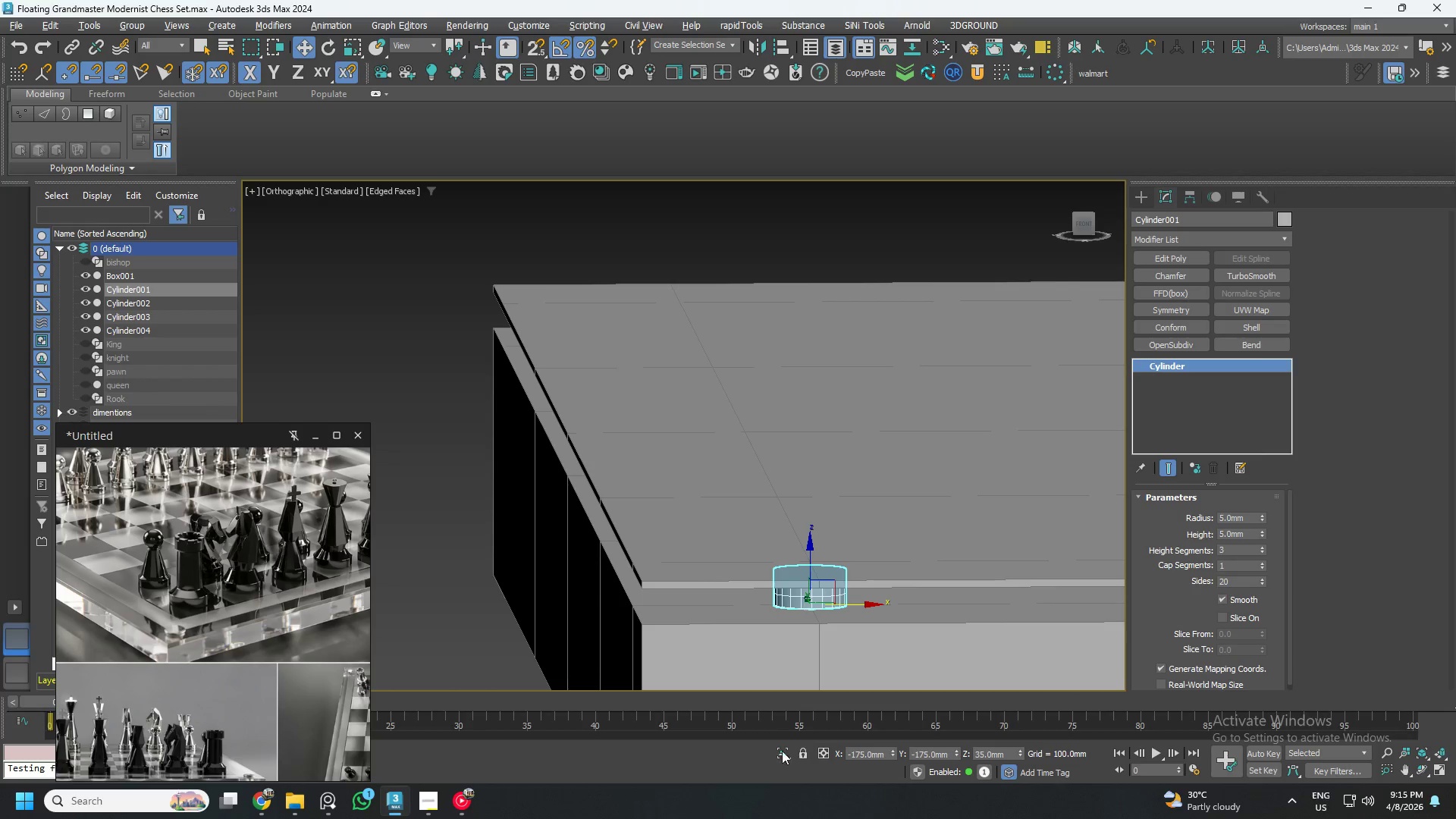 
left_click([779, 753])
 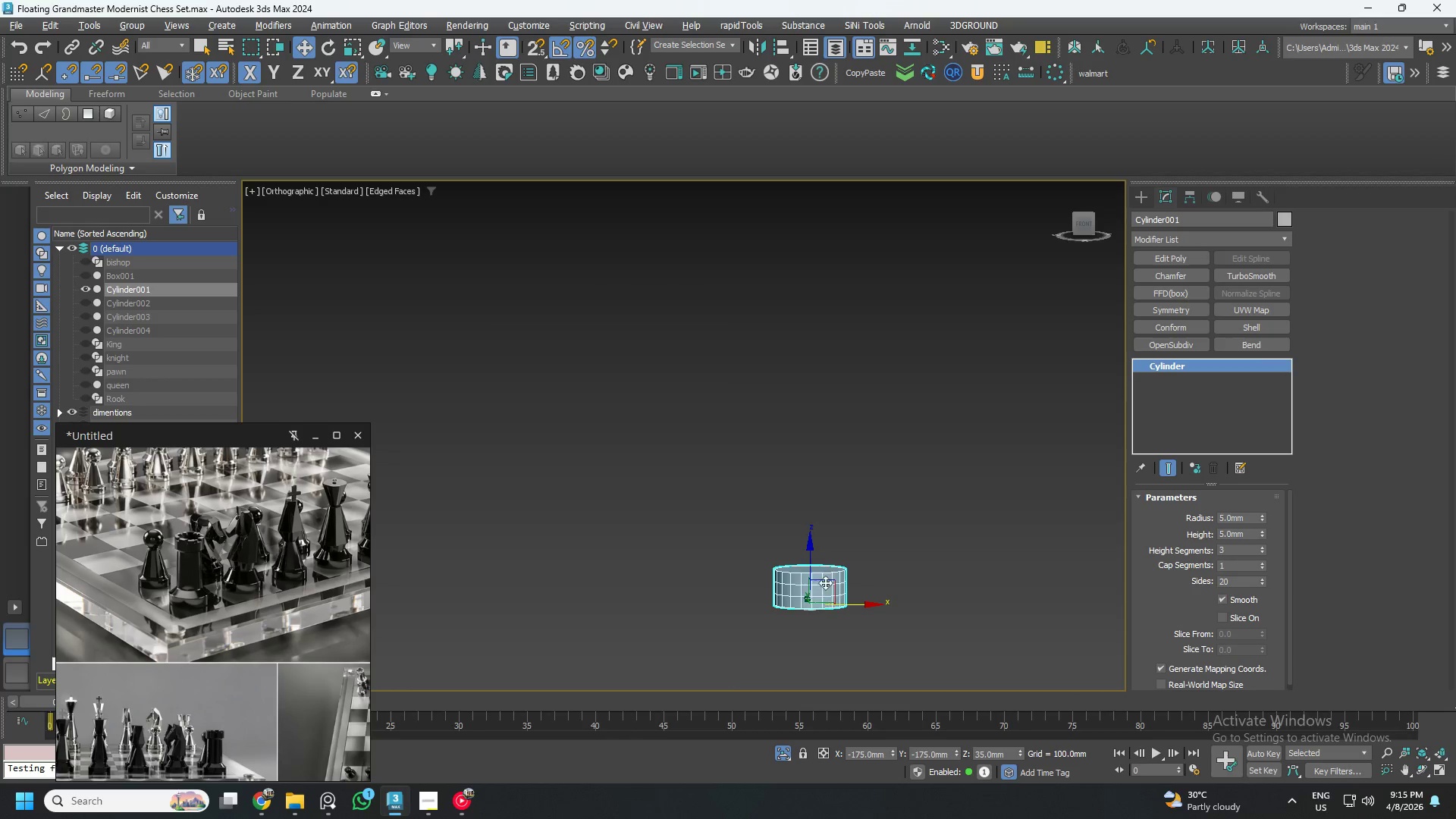 
scroll: coordinate [827, 570], scroll_direction: up, amount: 4.0
 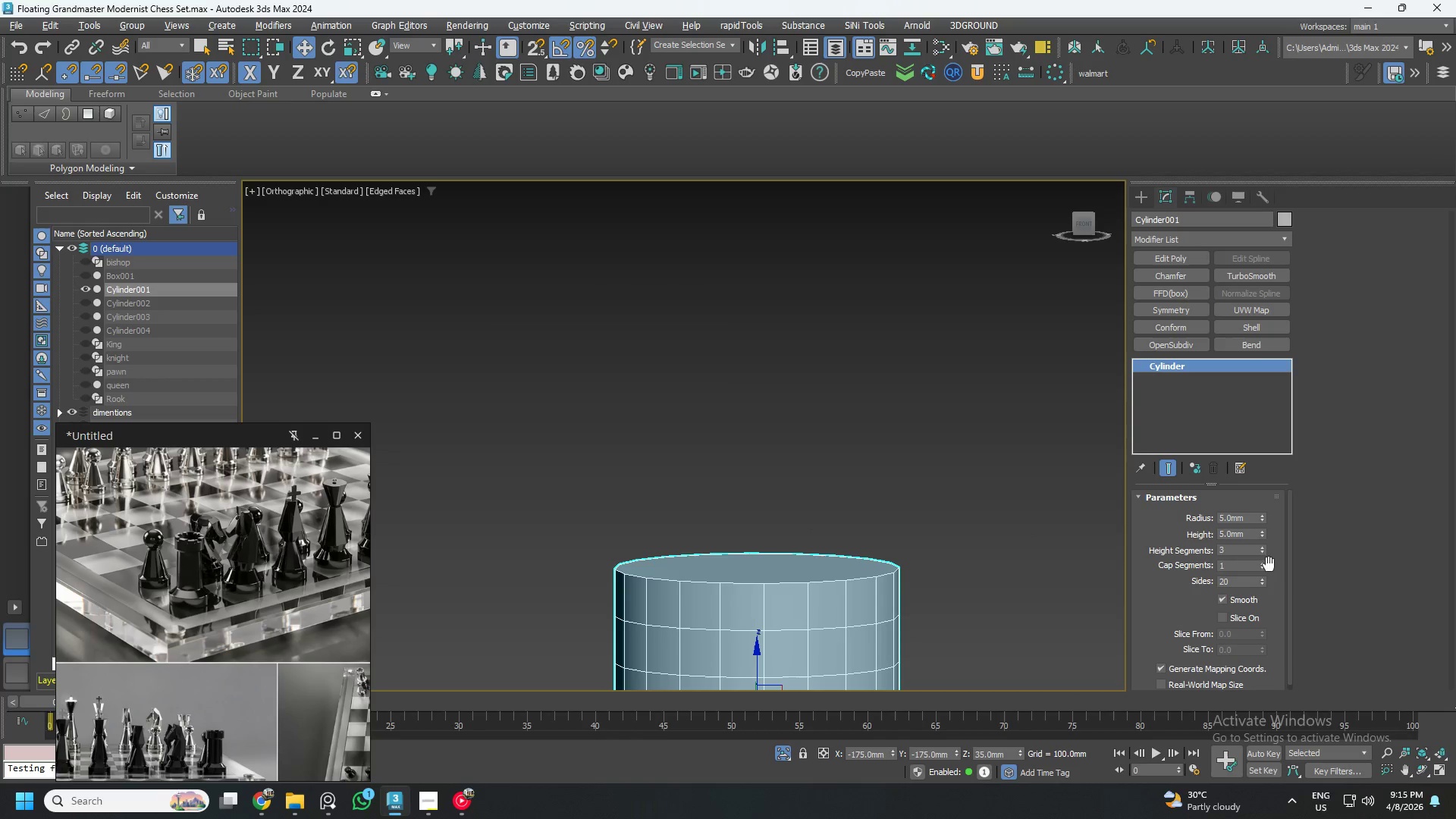 
left_click([1261, 562])
 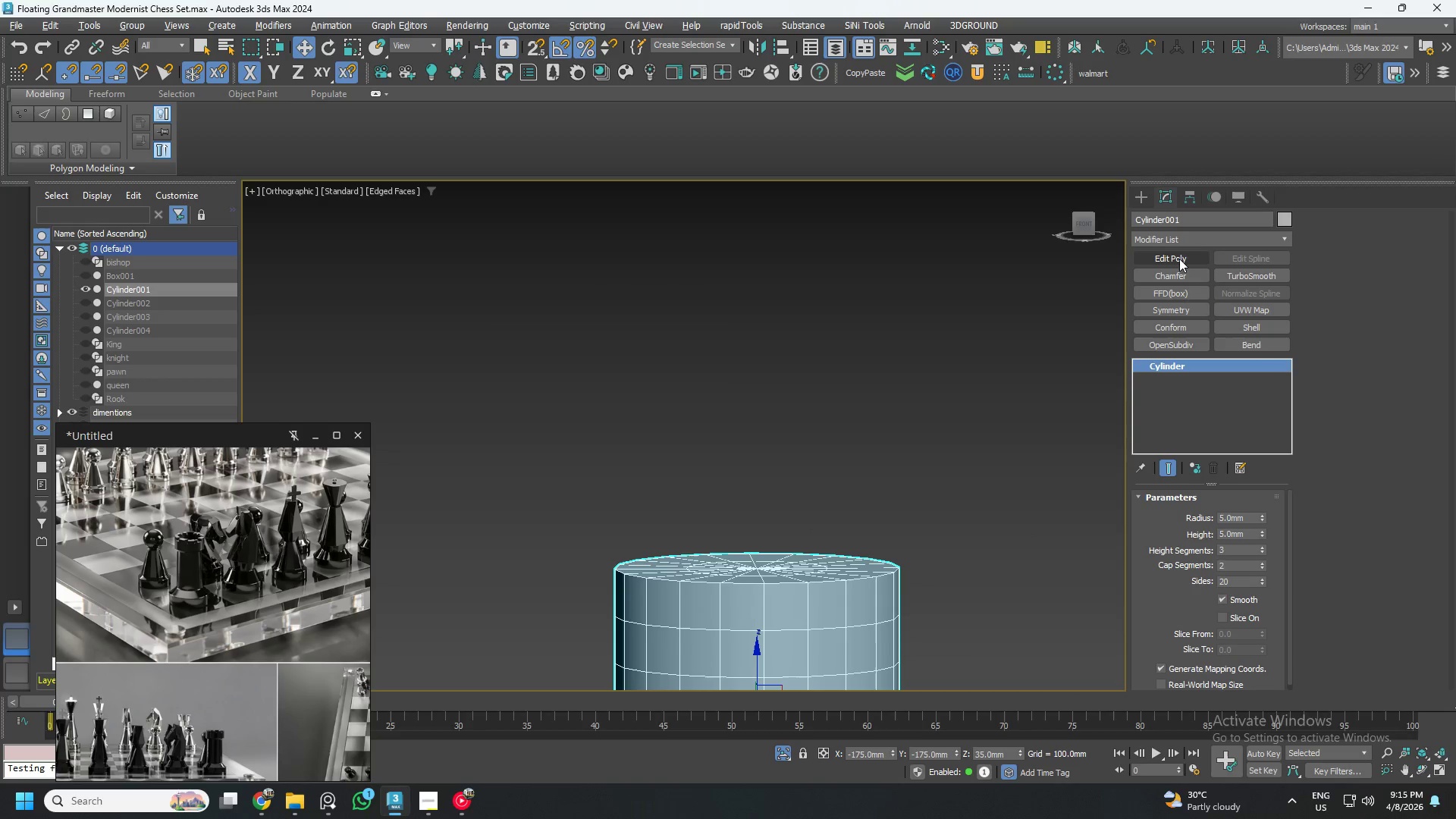 
left_click([1174, 274])
 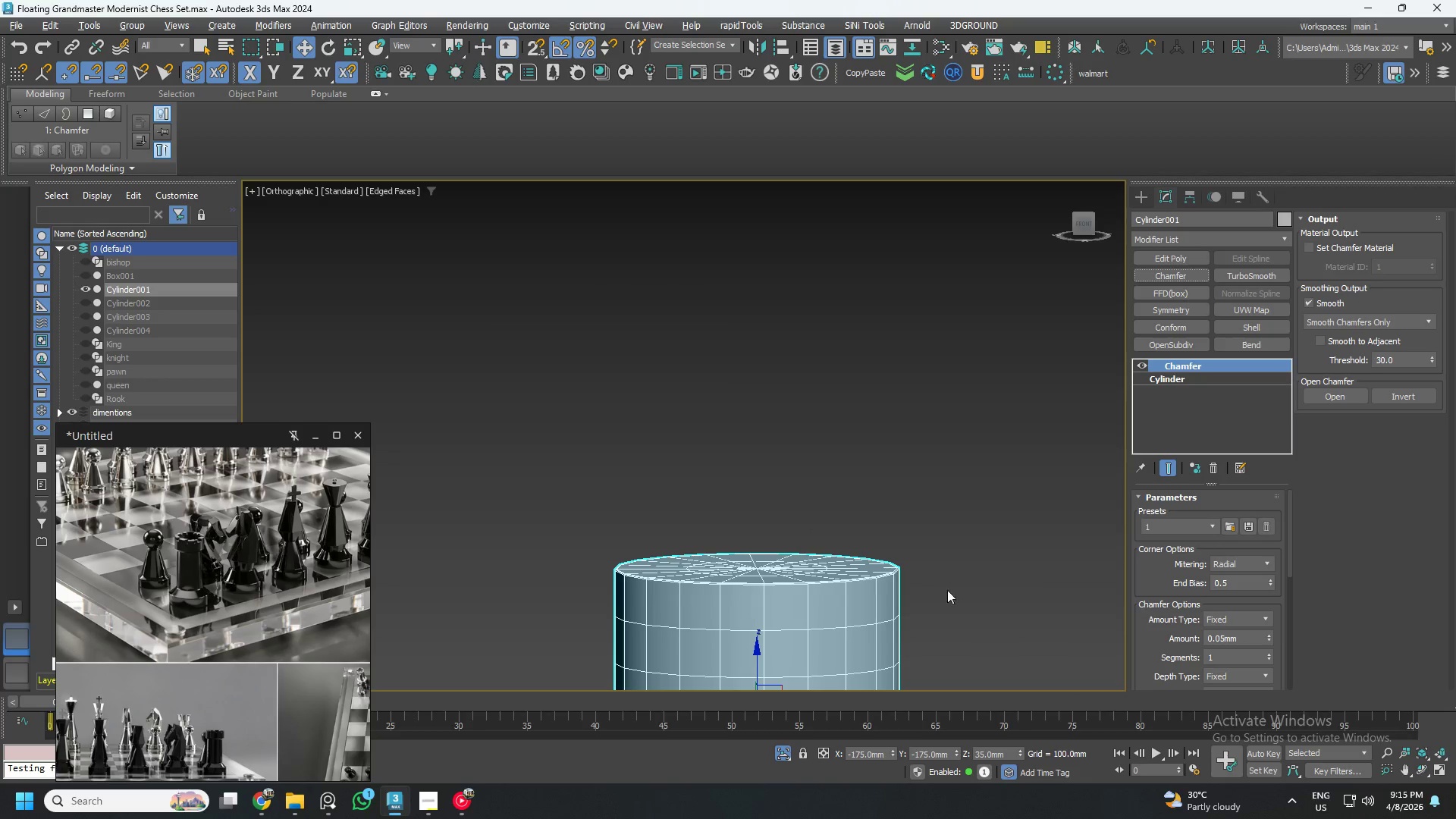 
scroll: coordinate [875, 591], scroll_direction: up, amount: 4.0
 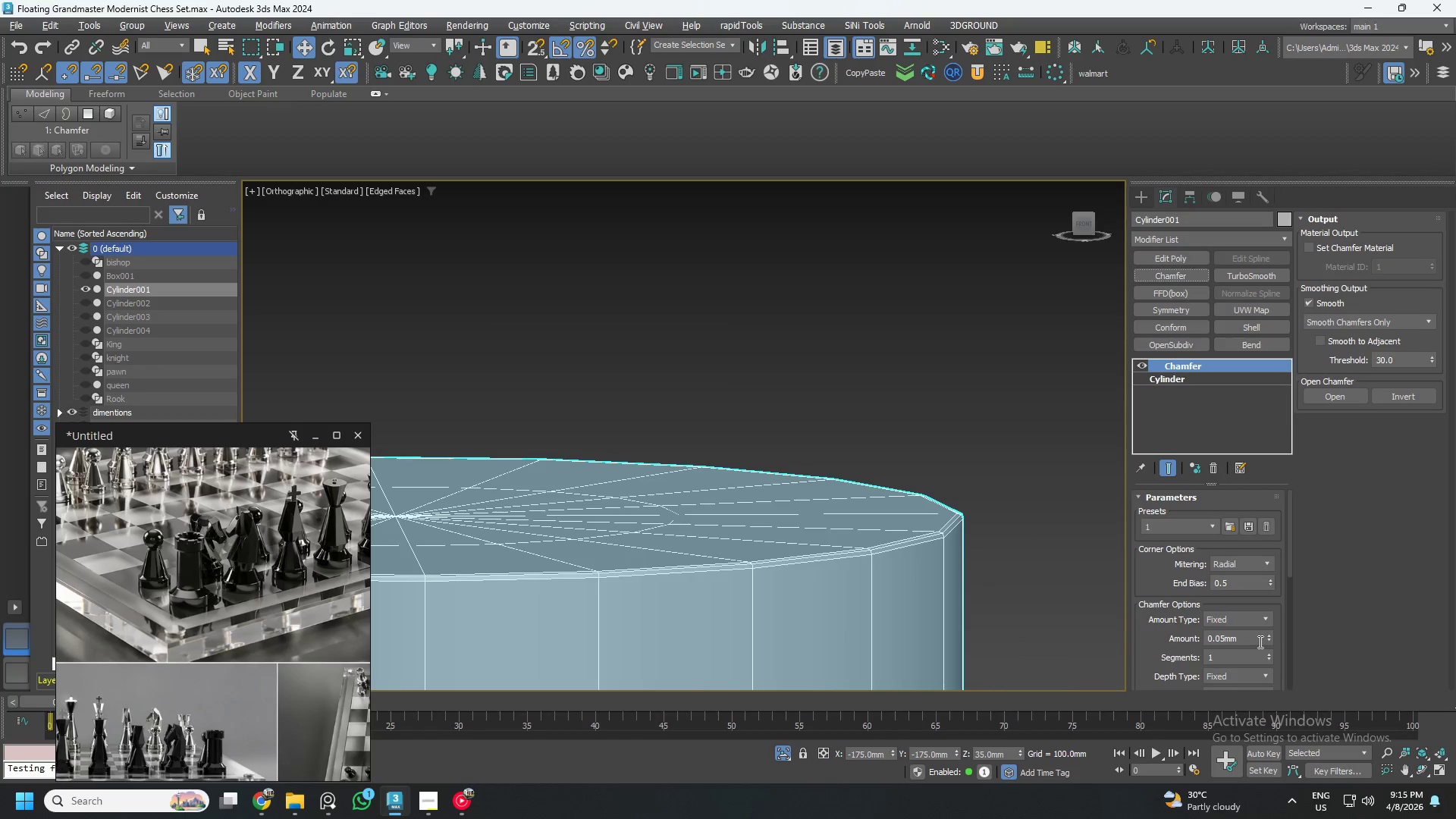 
double_click([1258, 642])
 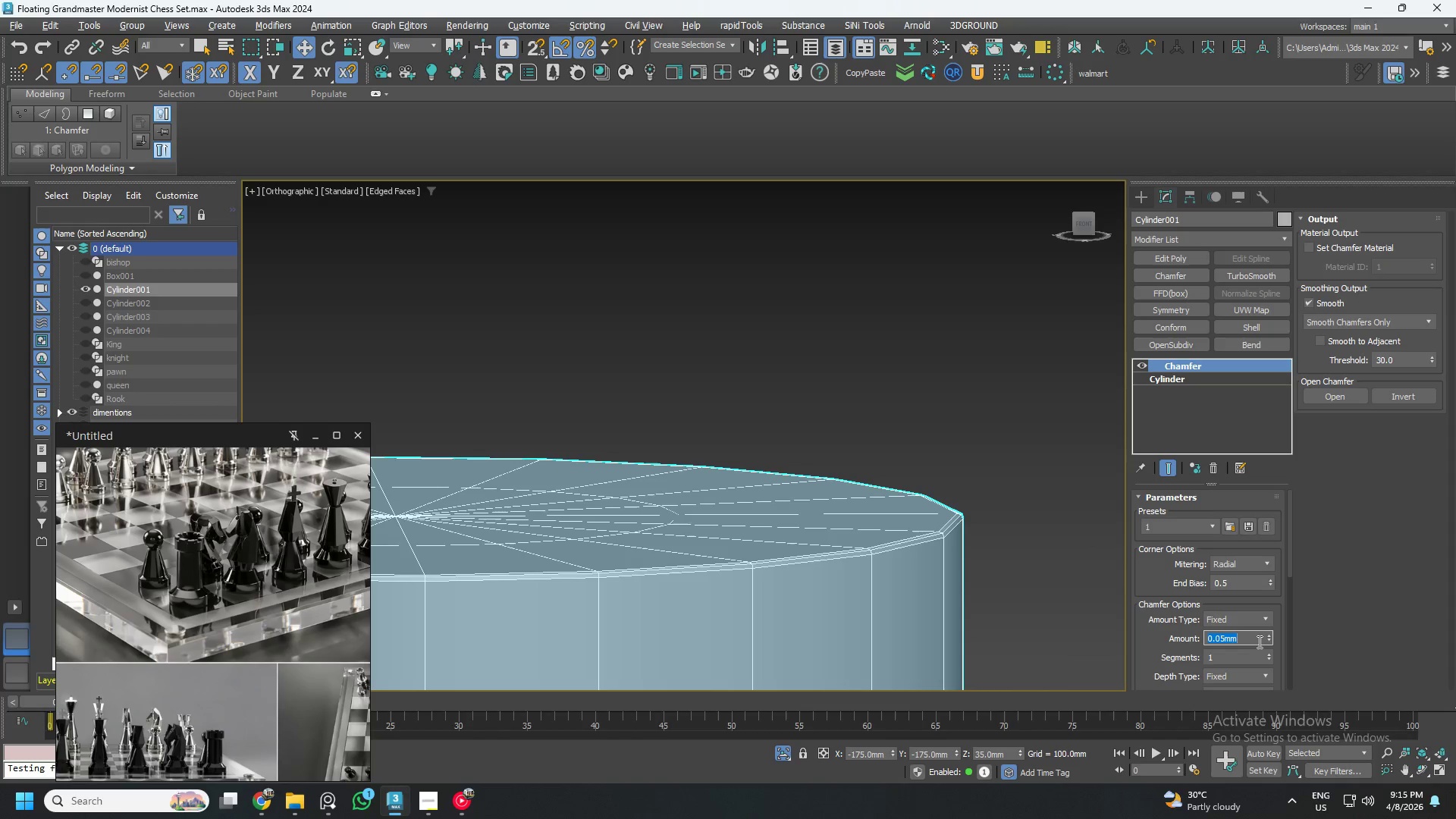 
key(NumpadDecimal)
 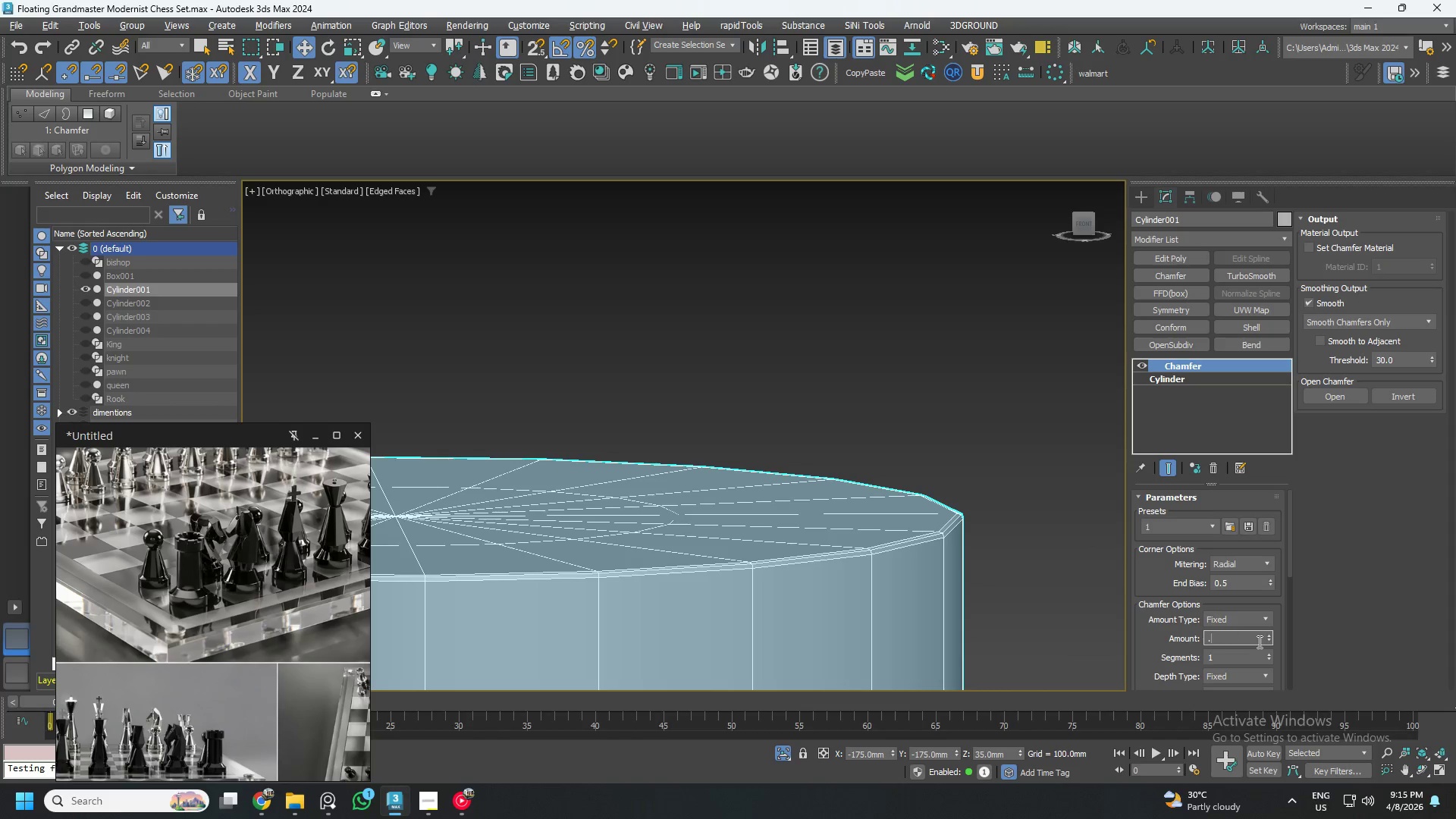 
key(Numpad1)
 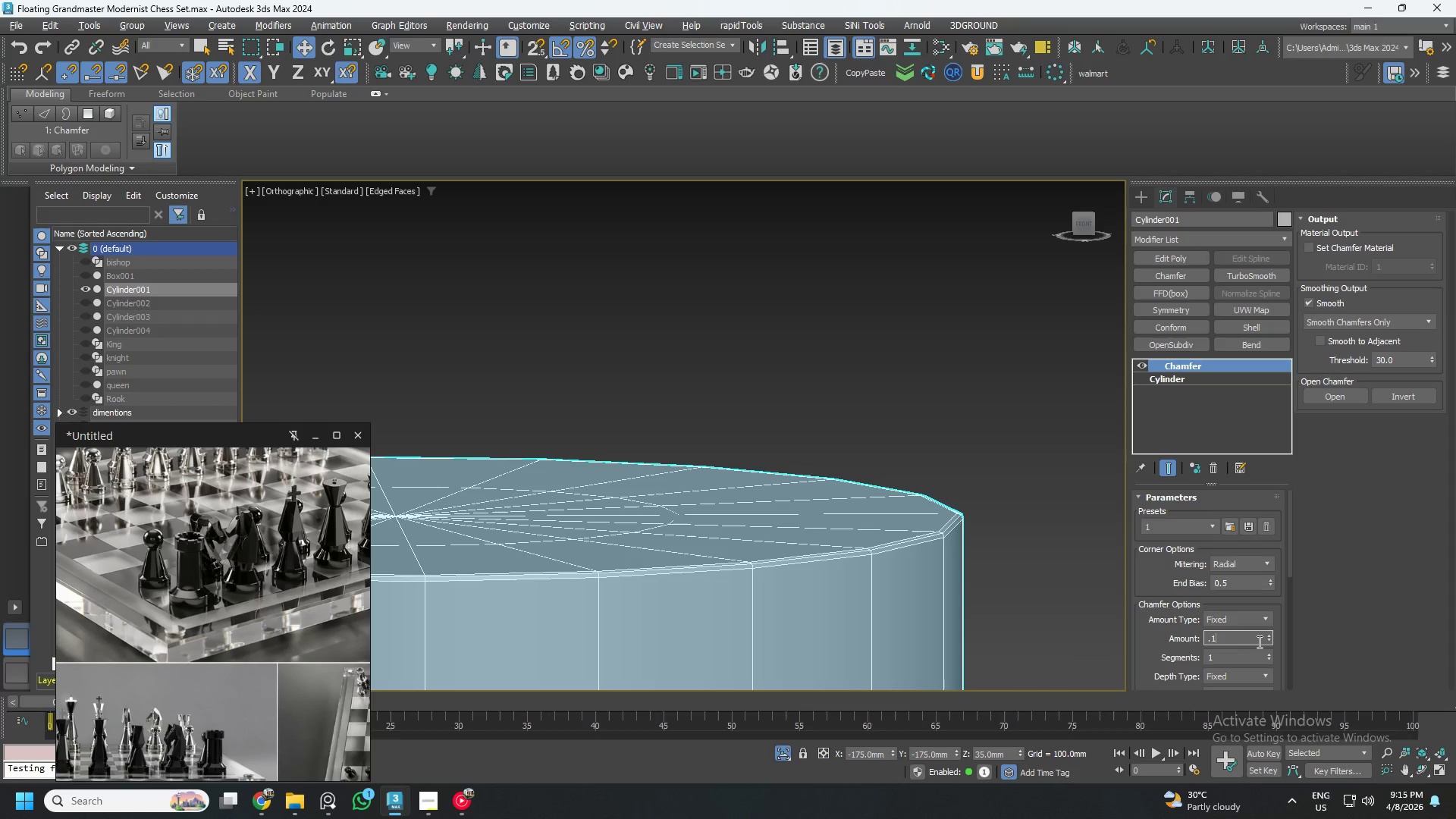 
key(NumpadEnter)
 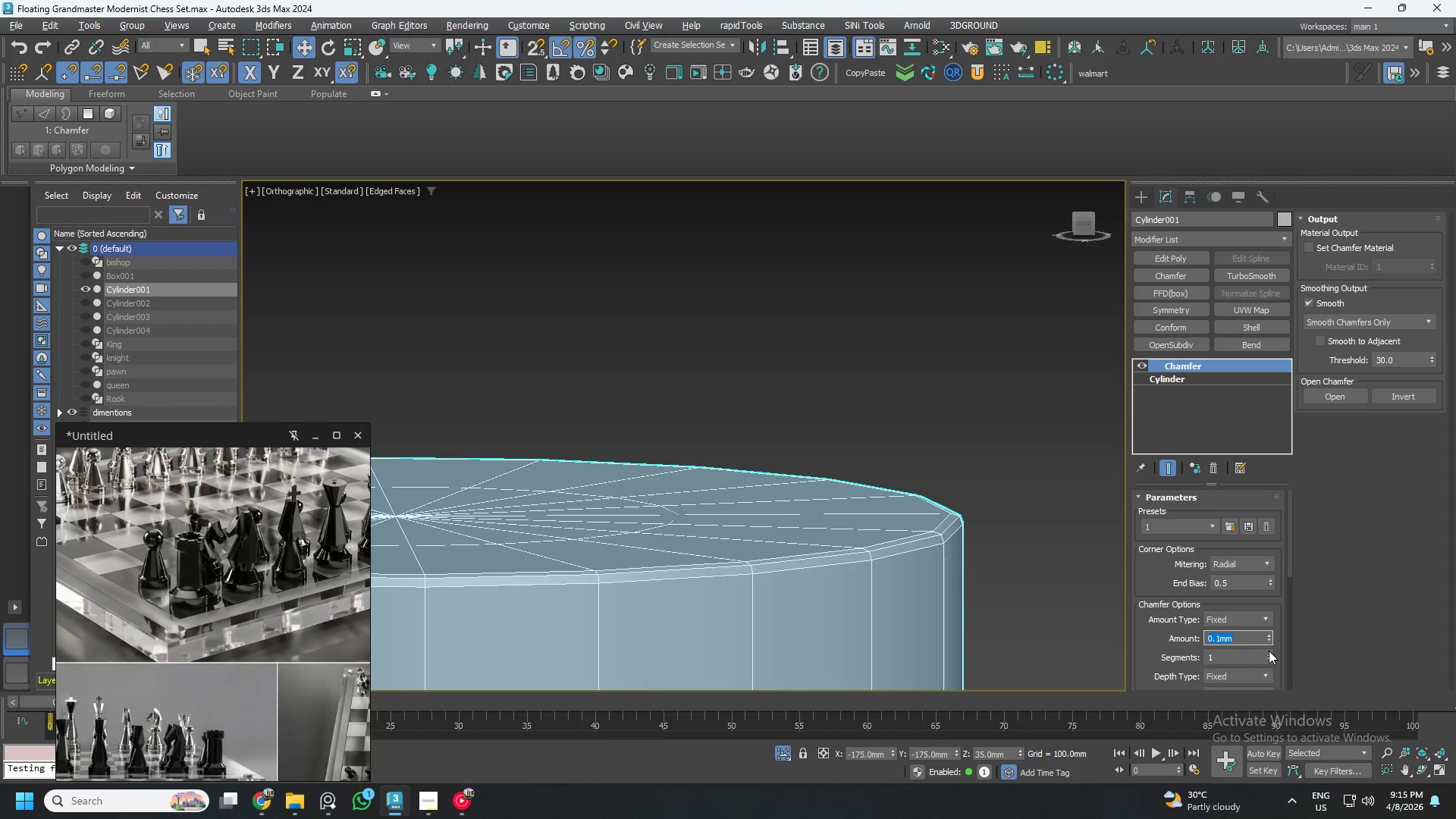 
left_click([1269, 651])
 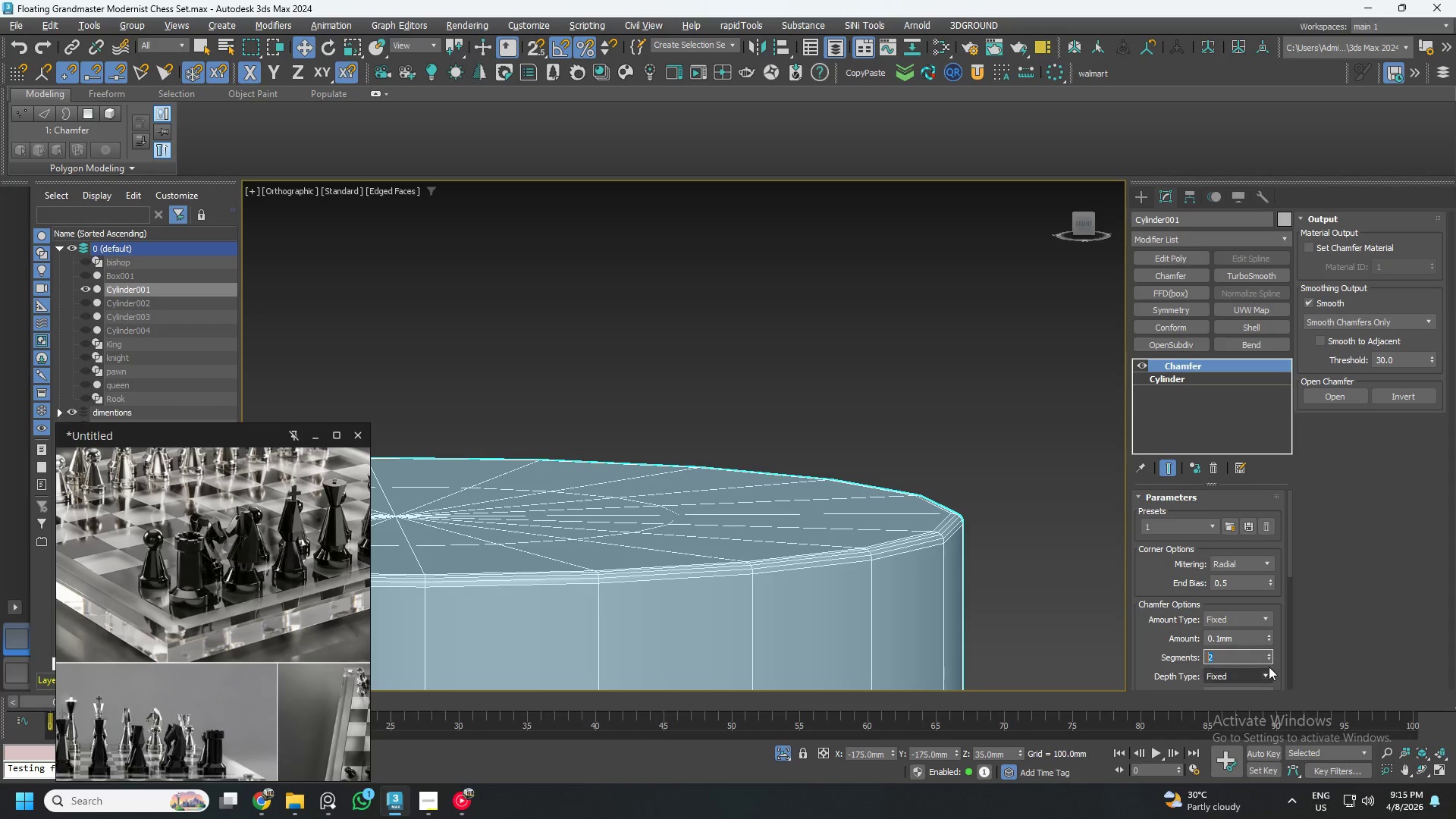 
left_click([1267, 661])
 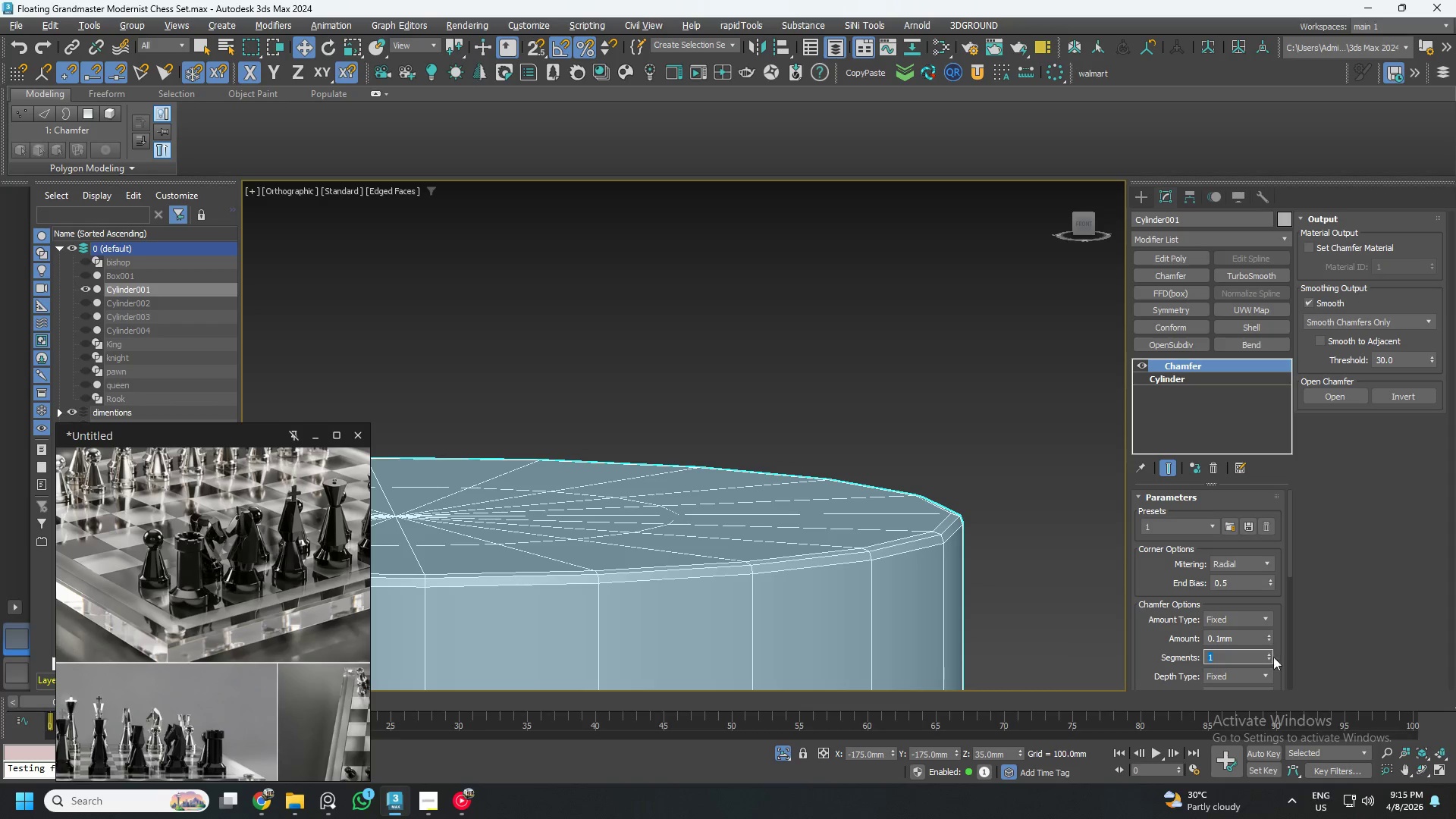 
left_click([1269, 652])
 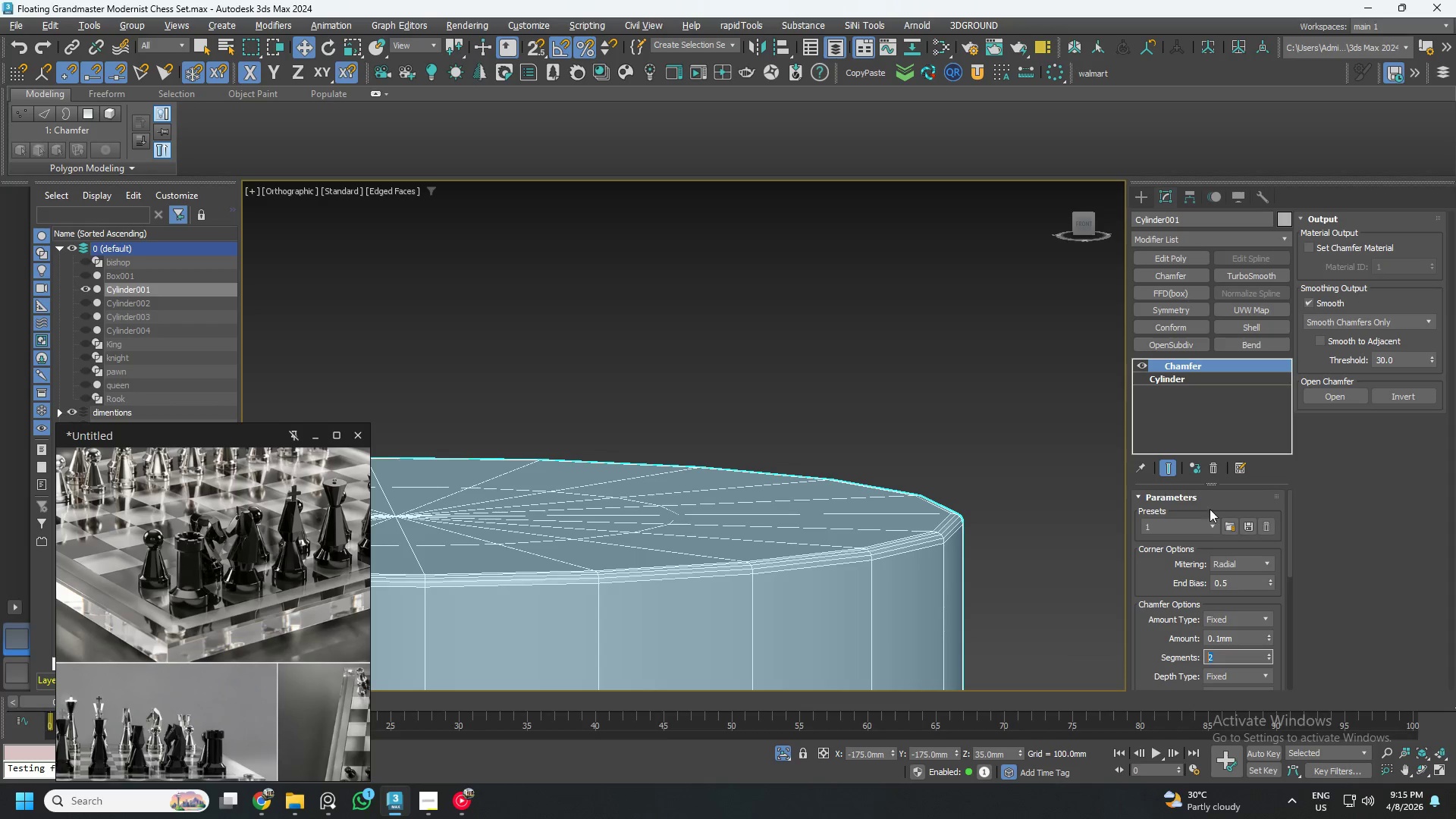 
scroll: coordinate [919, 520], scroll_direction: down, amount: 1.0
 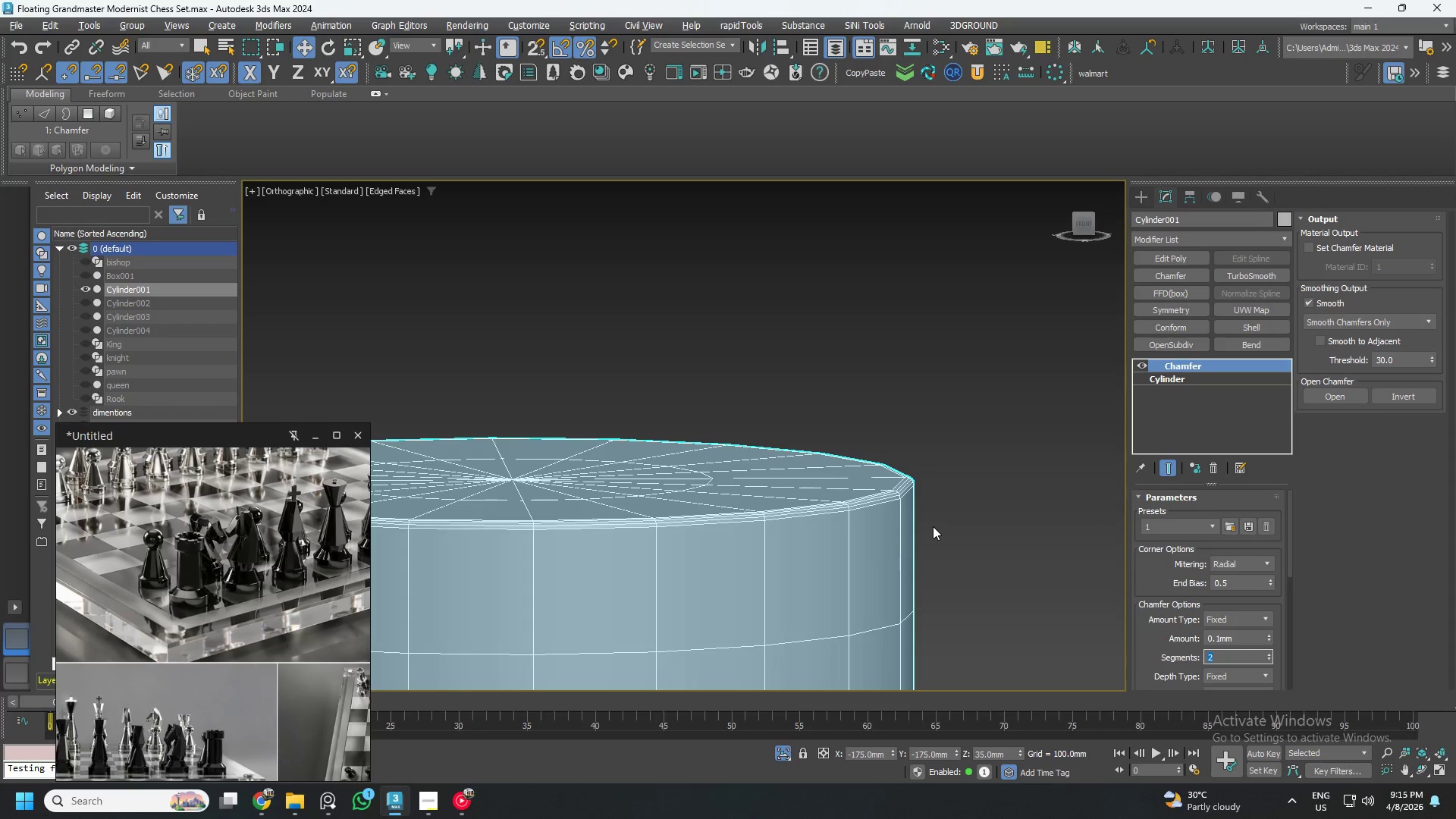 
key(F4)
 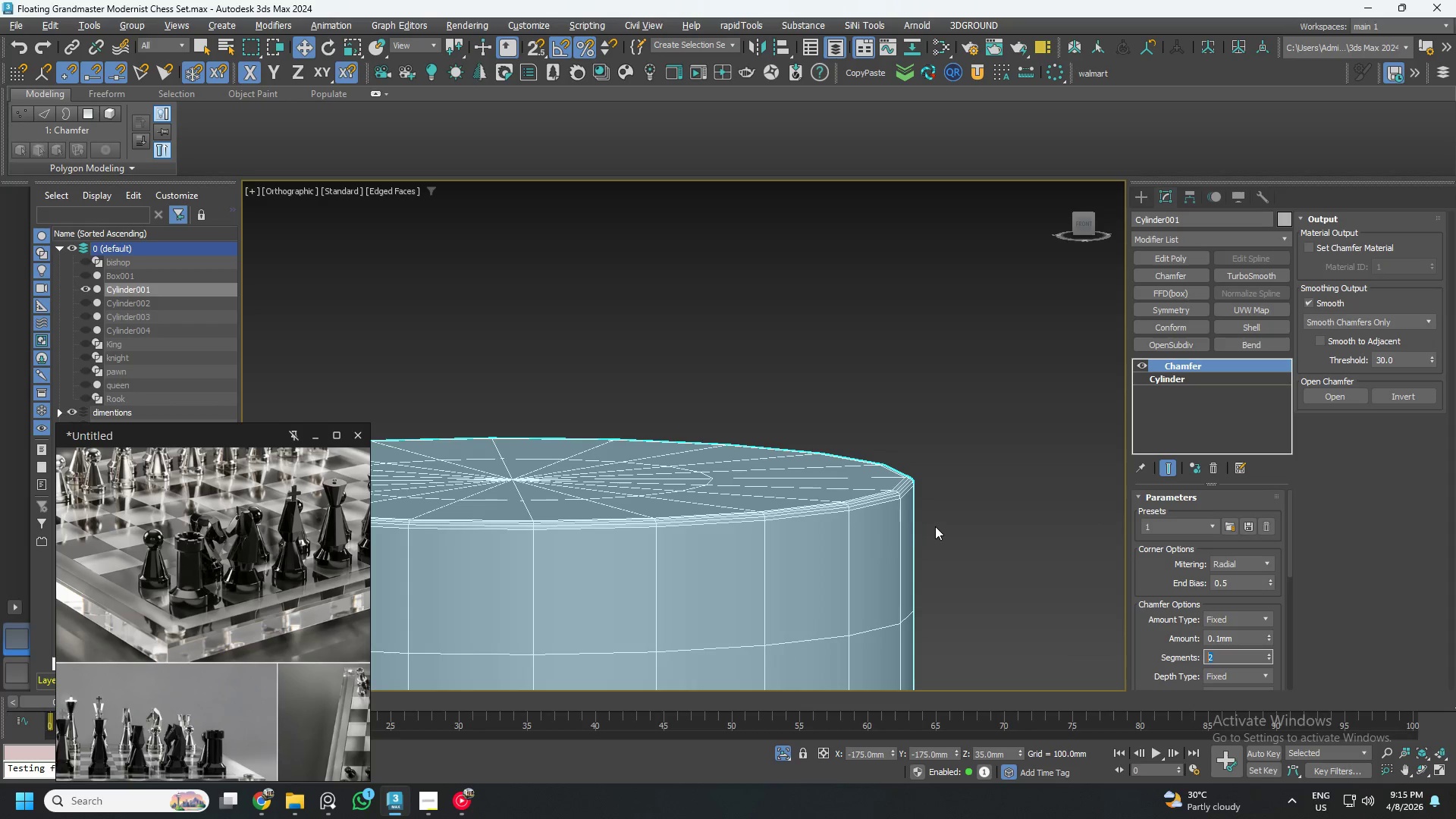 
scroll: coordinate [949, 524], scroll_direction: down, amount: 1.0
 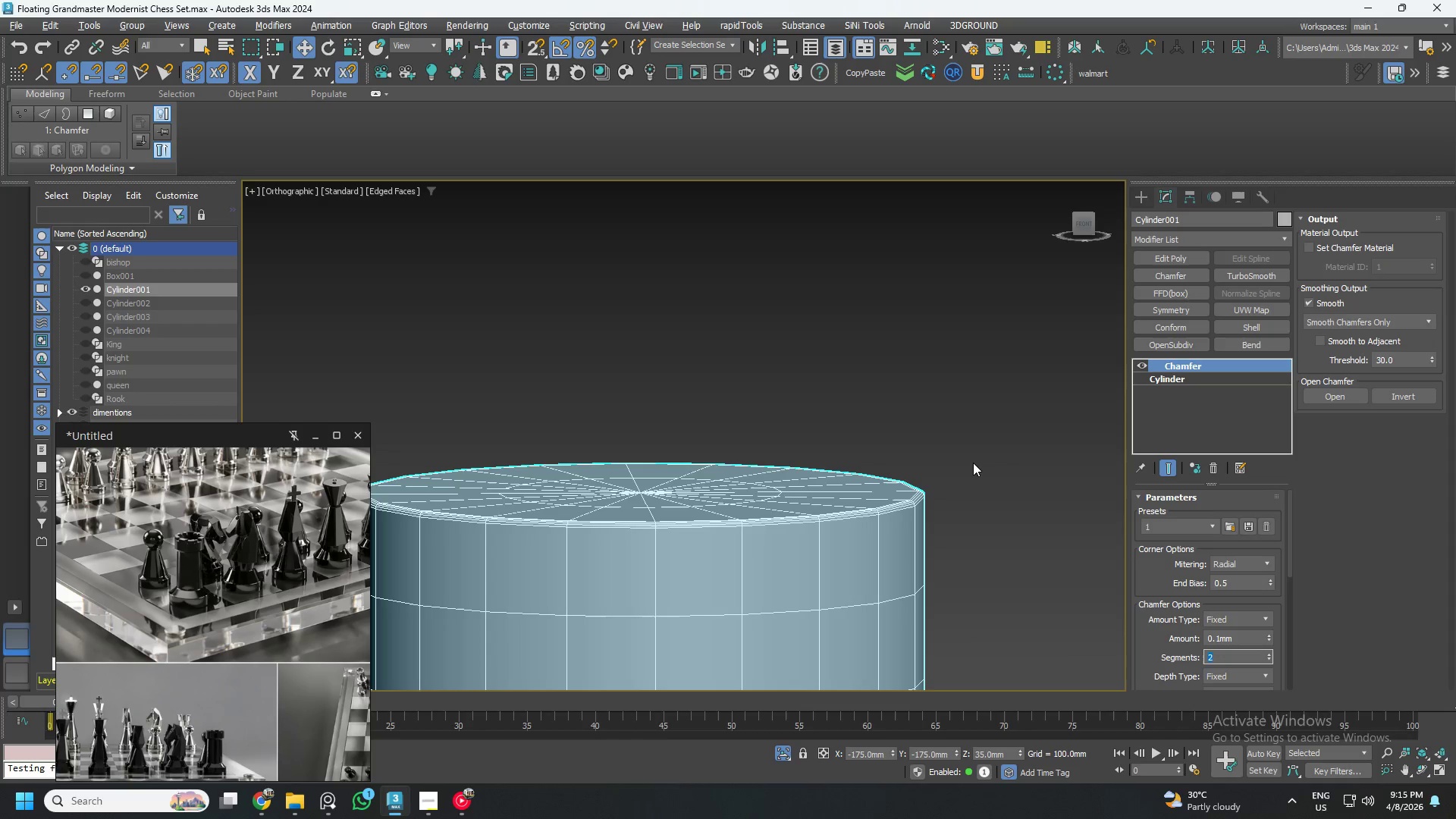 
key(F4)
 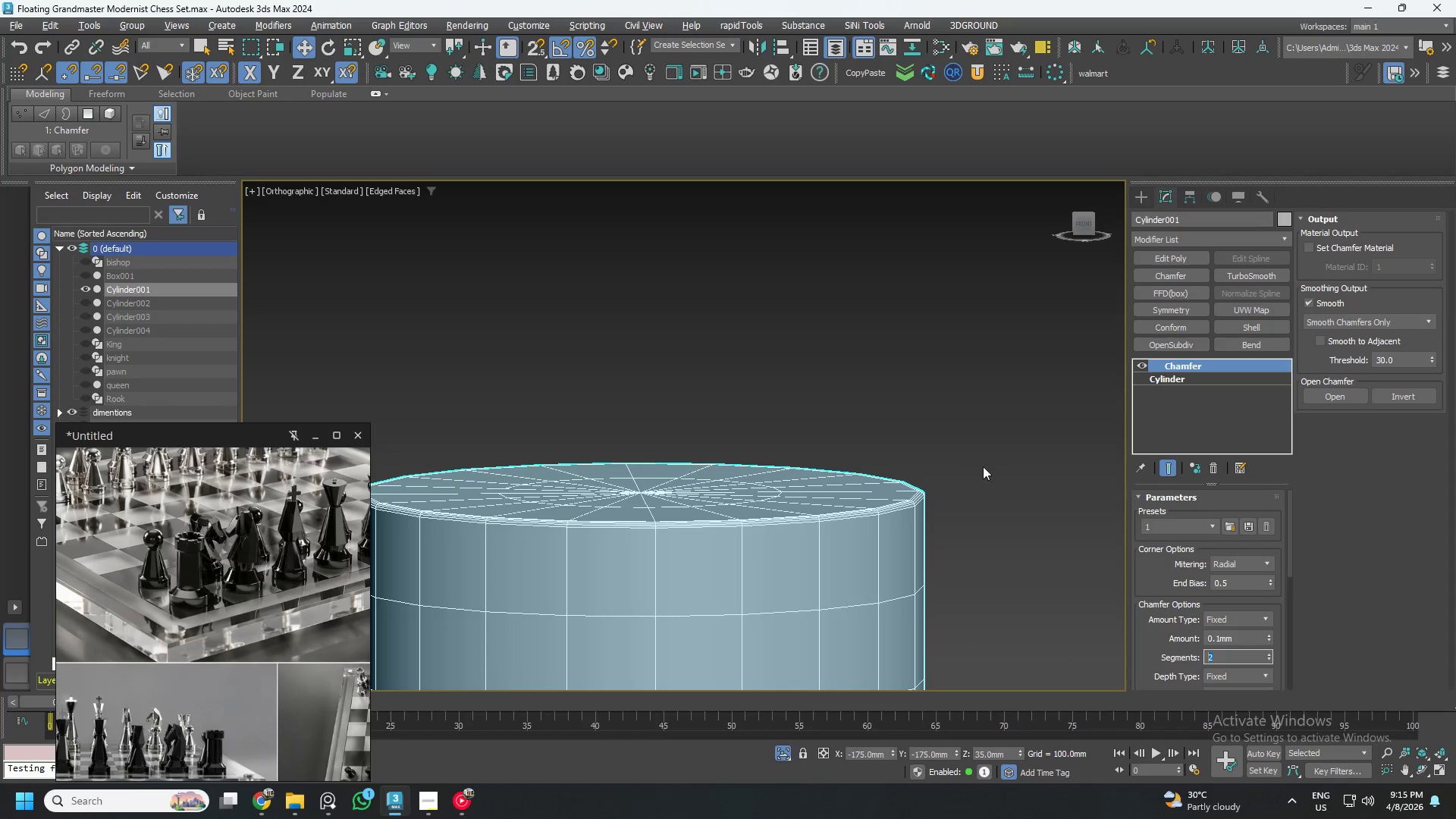 
left_click([992, 466])
 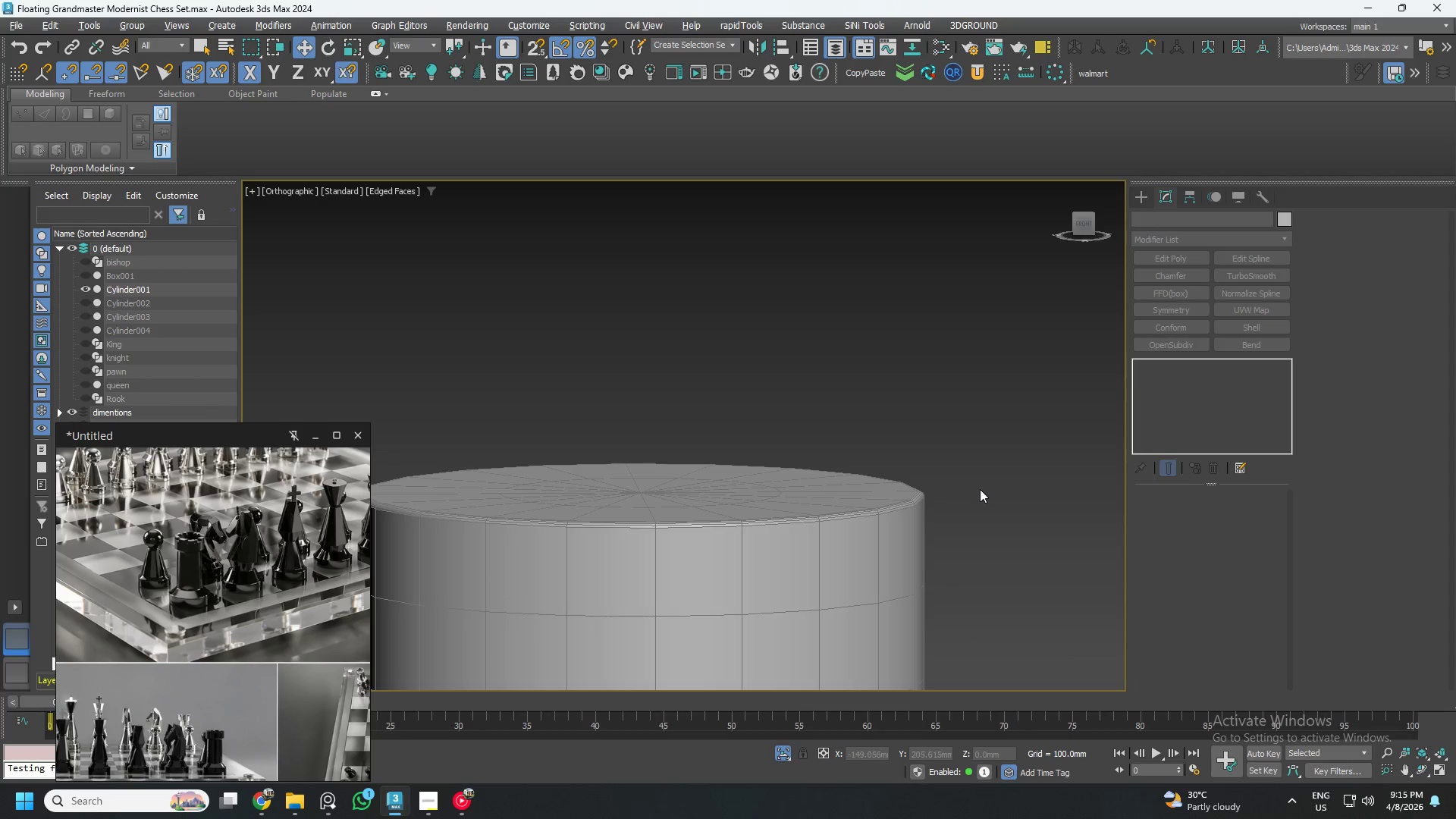 
key(F4)
 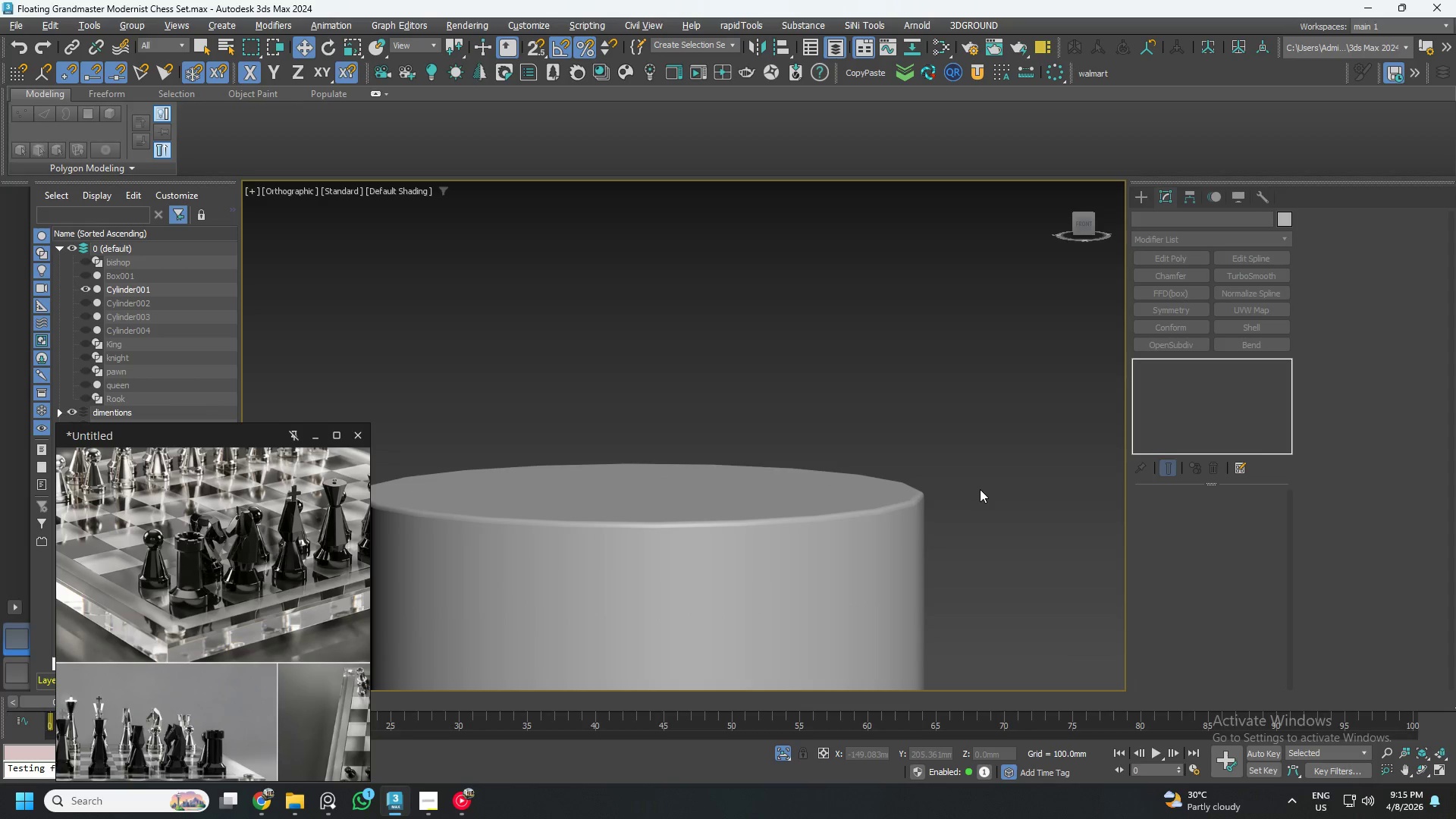 
left_click([931, 491])
 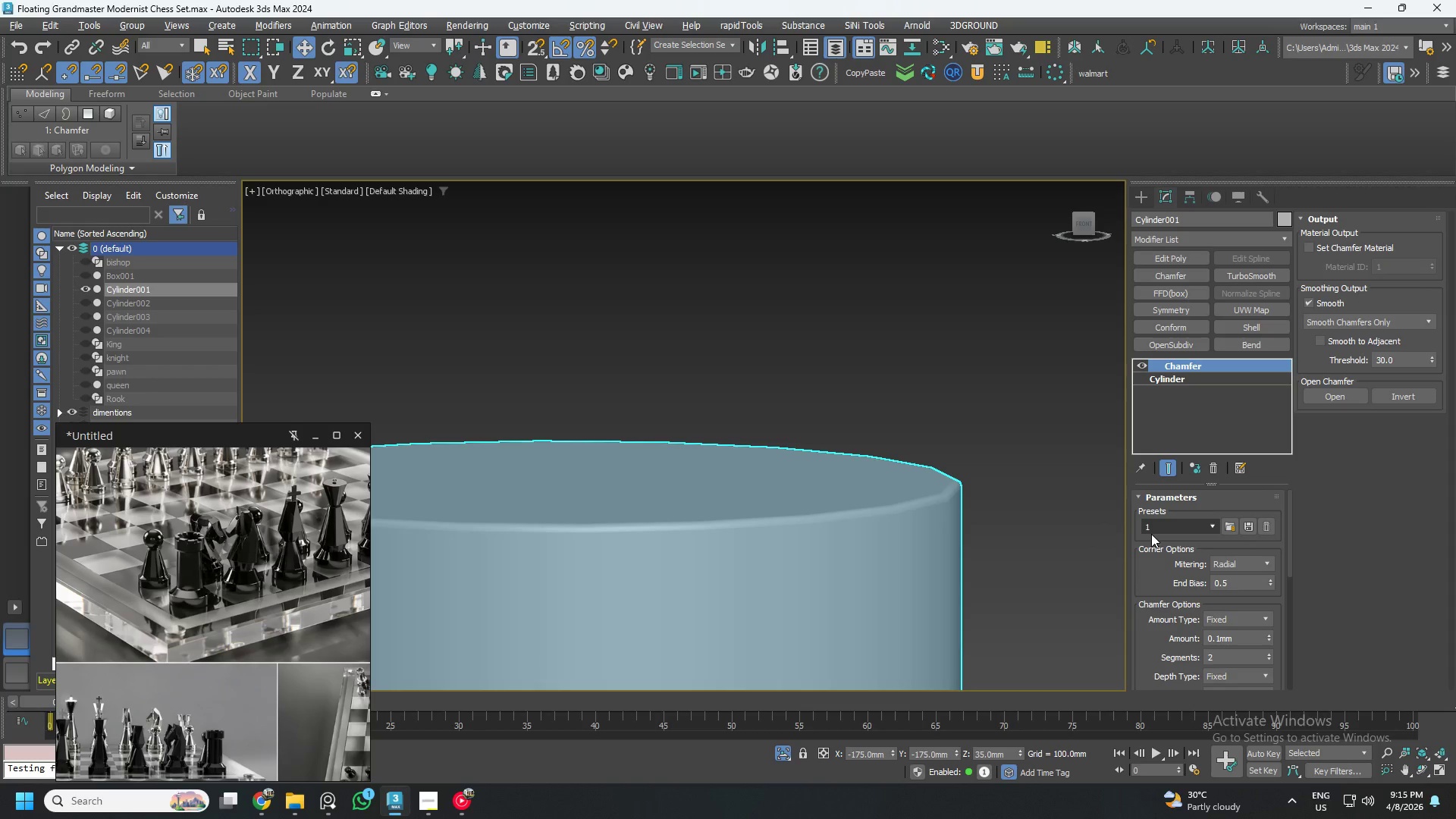 
scroll: coordinate [934, 491], scroll_direction: up, amount: 1.0
 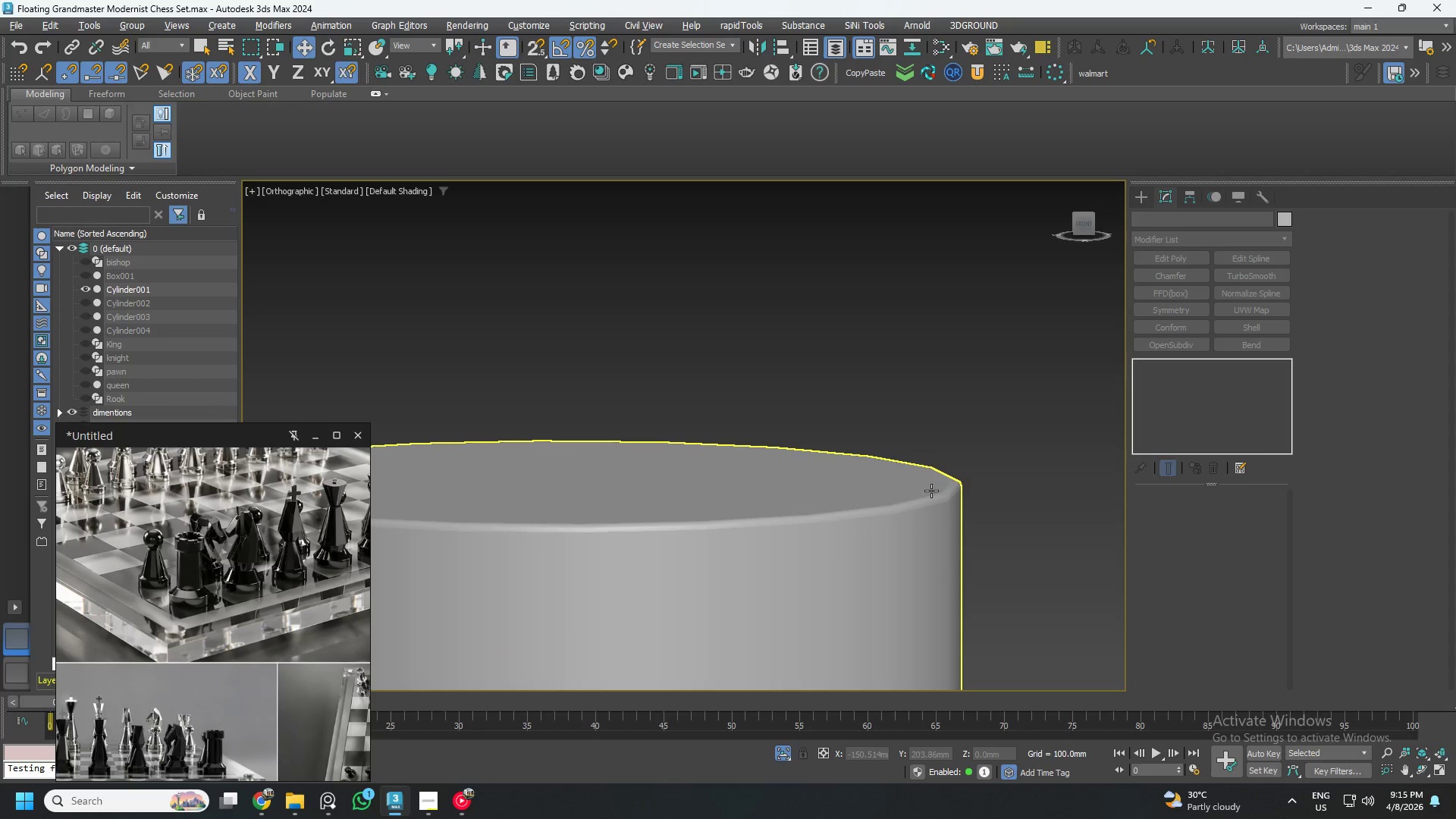 
key(F4)
 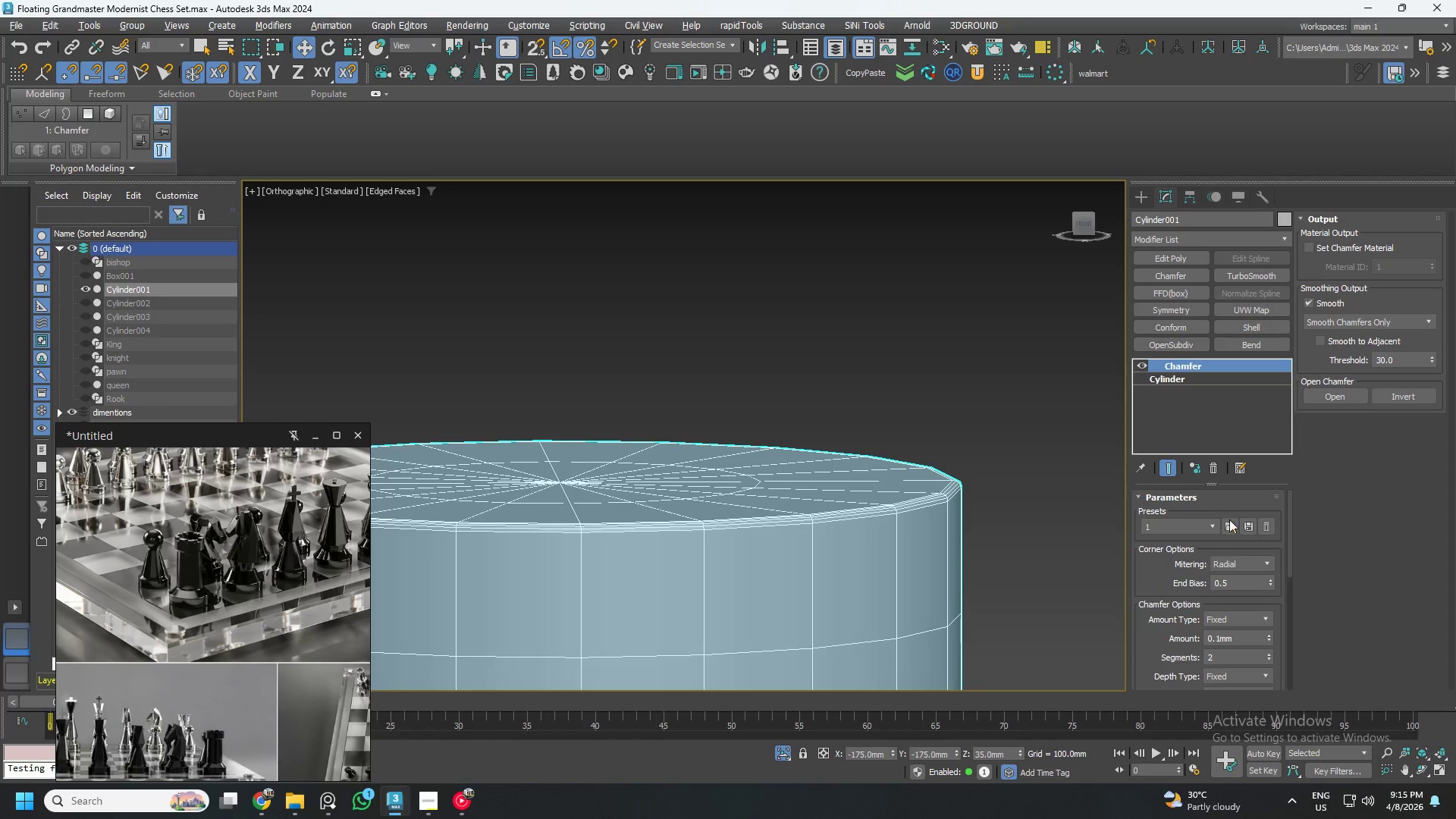 
left_click([1202, 374])
 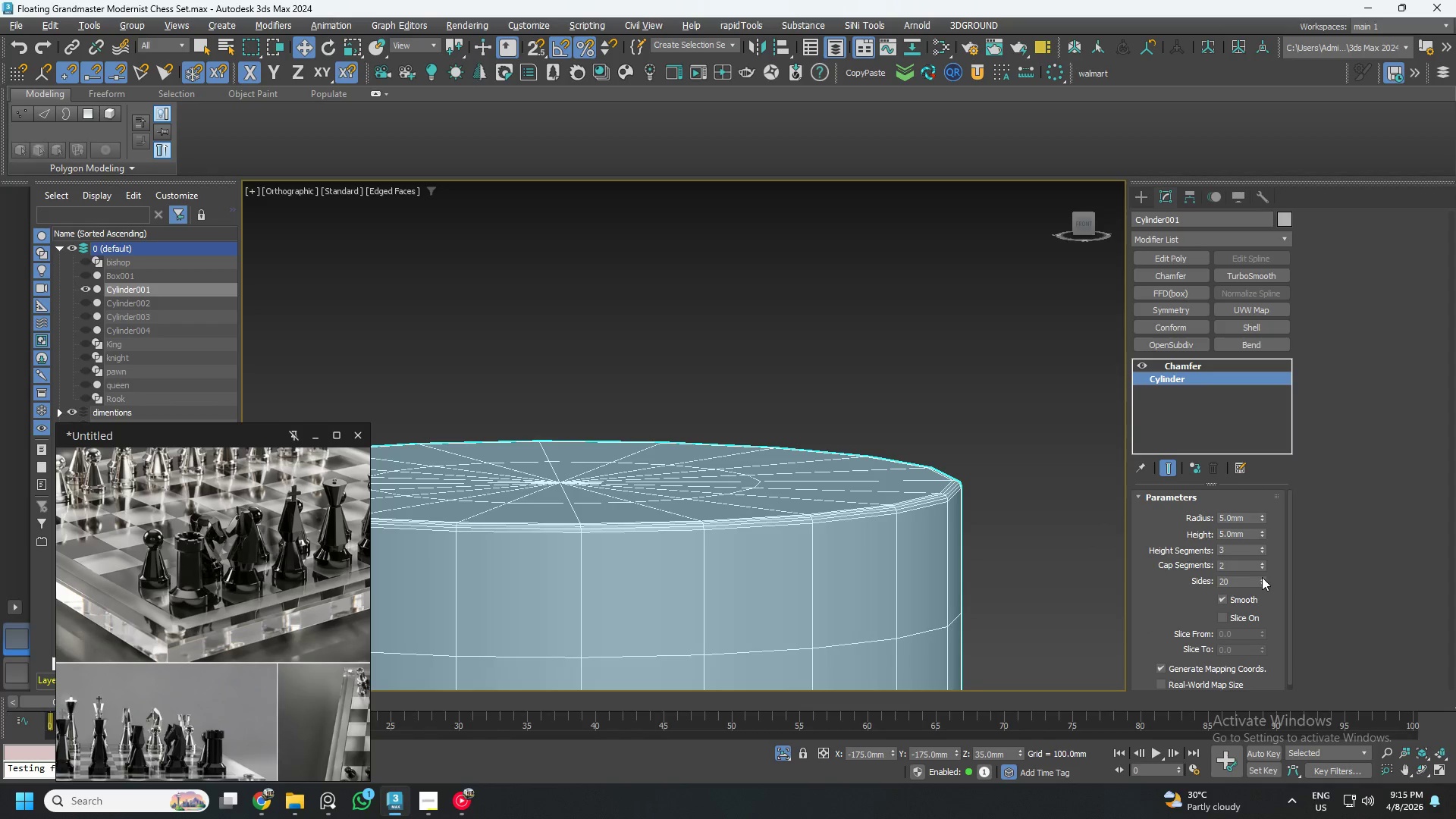 
left_click([1263, 577])
 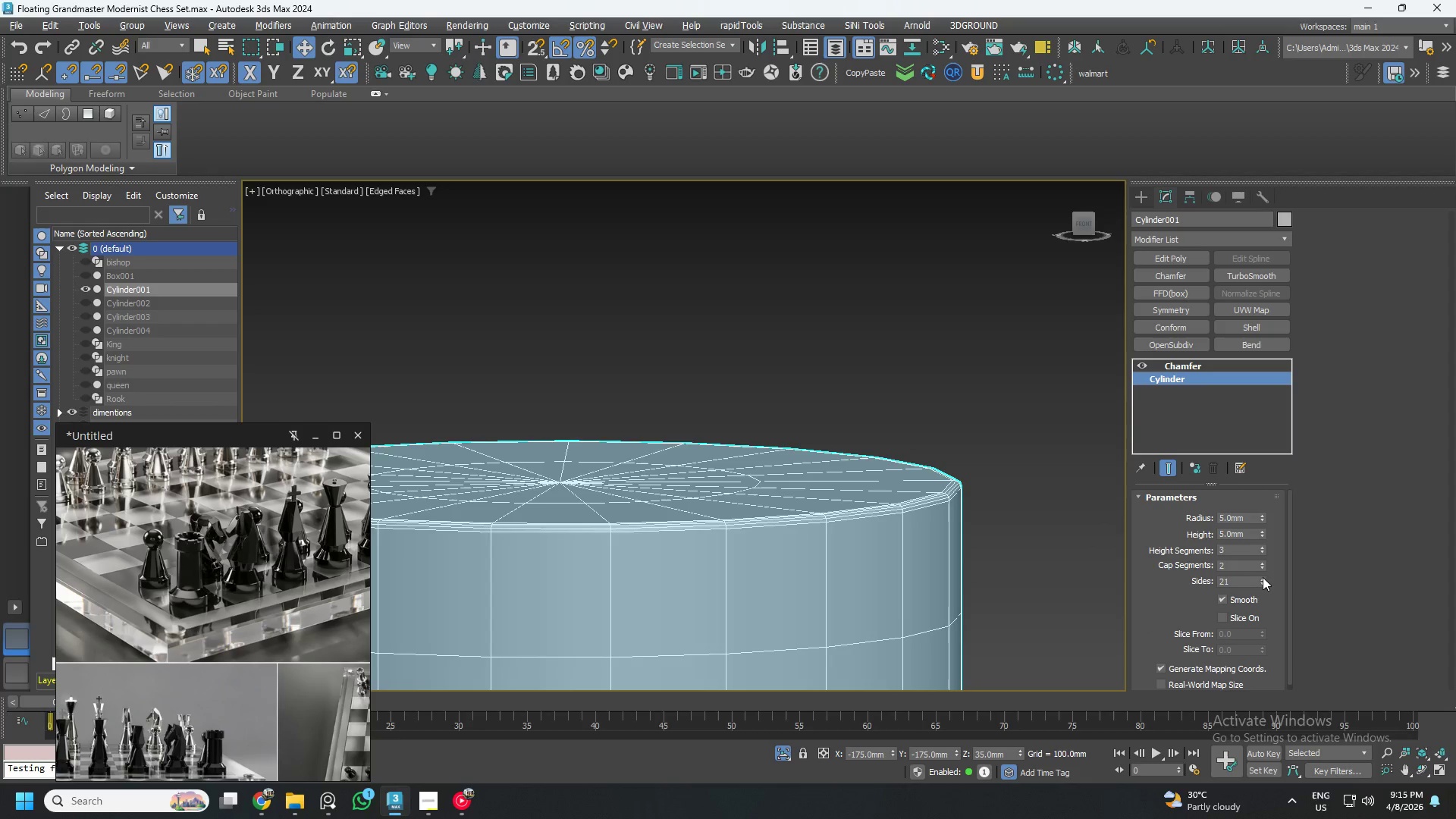 
left_click([1263, 577])
 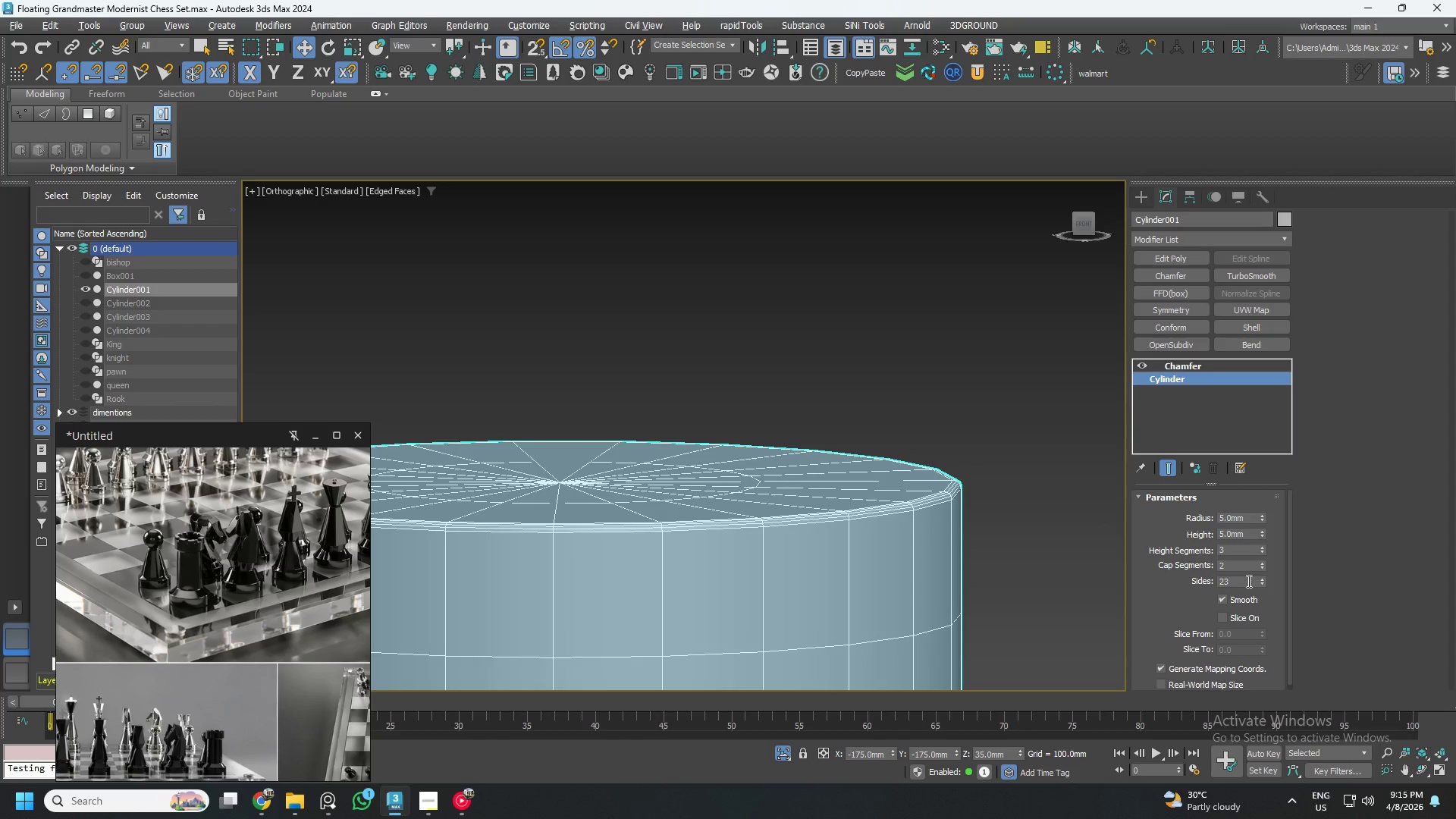 
double_click([1247, 581])
 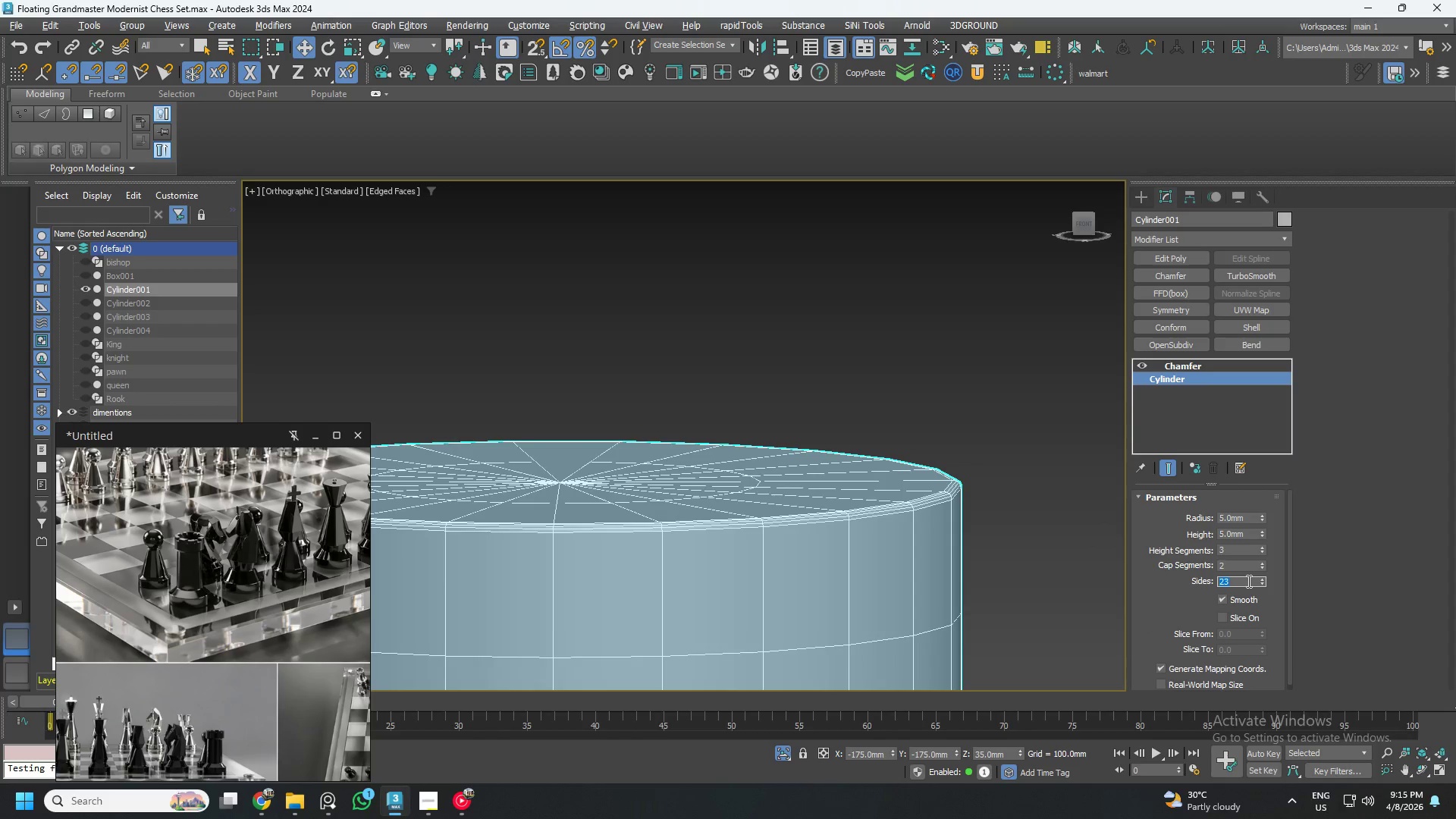 
key(Numpad3)
 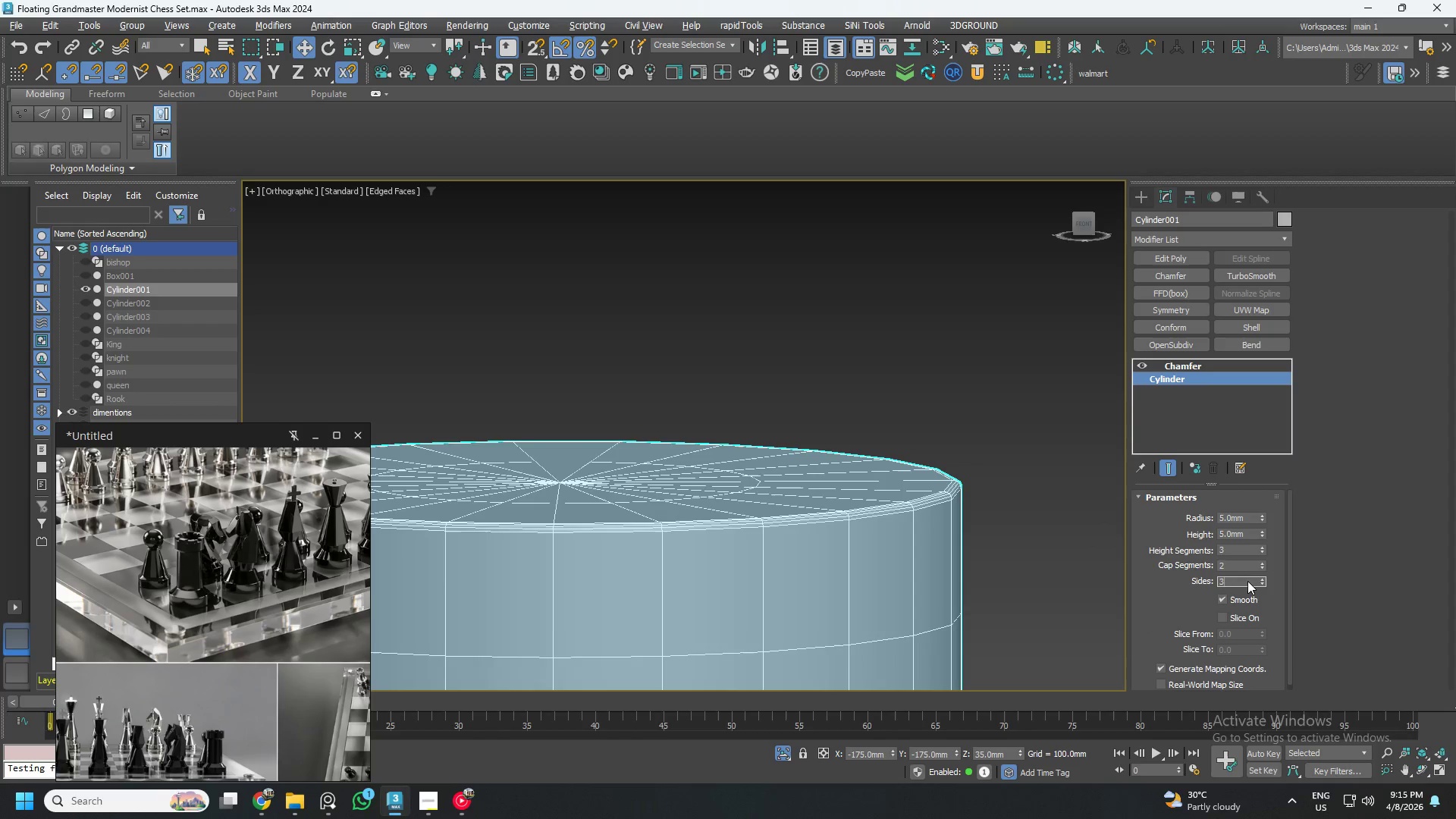 
key(Numpad0)
 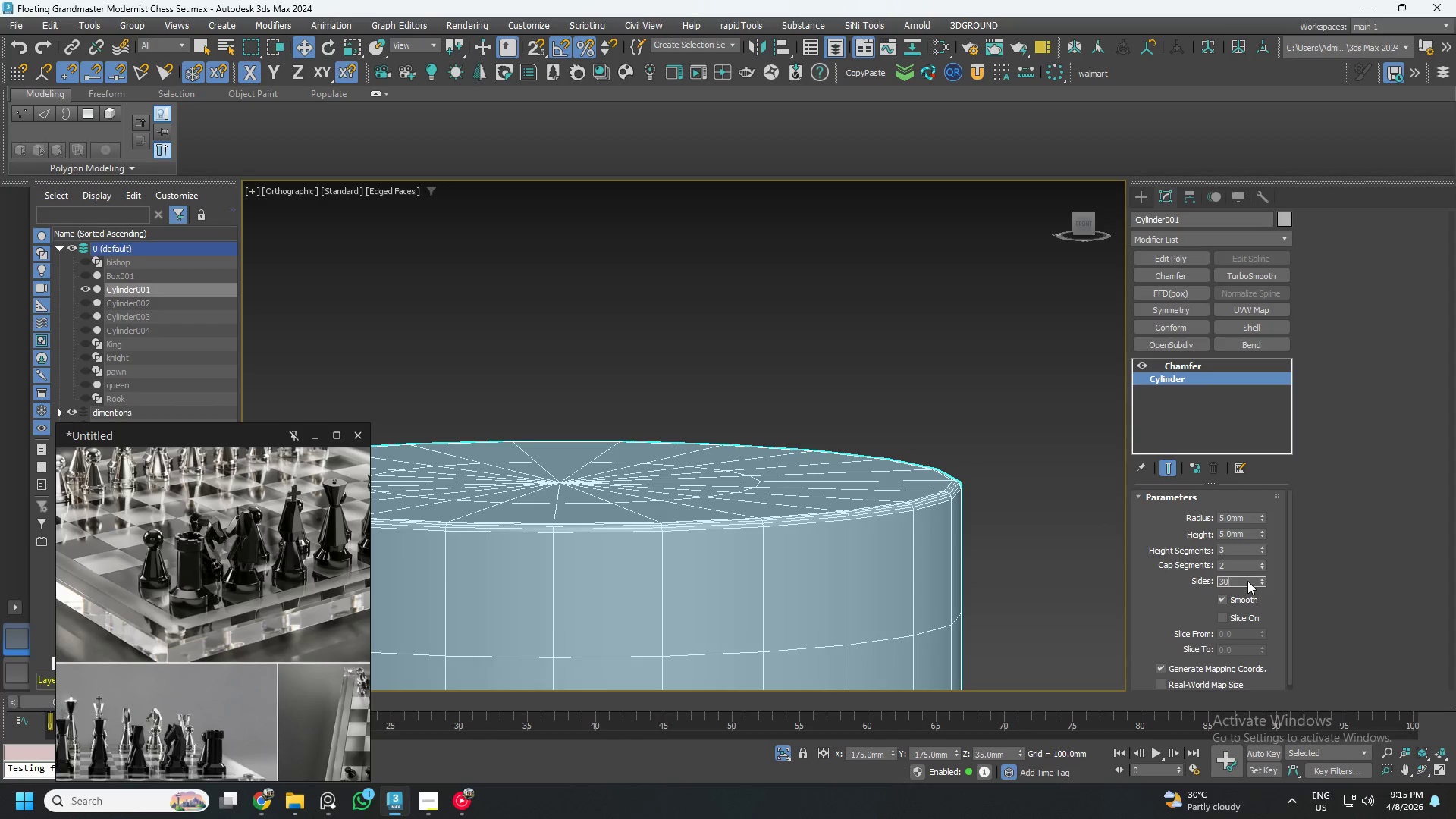 
key(NumpadEnter)
 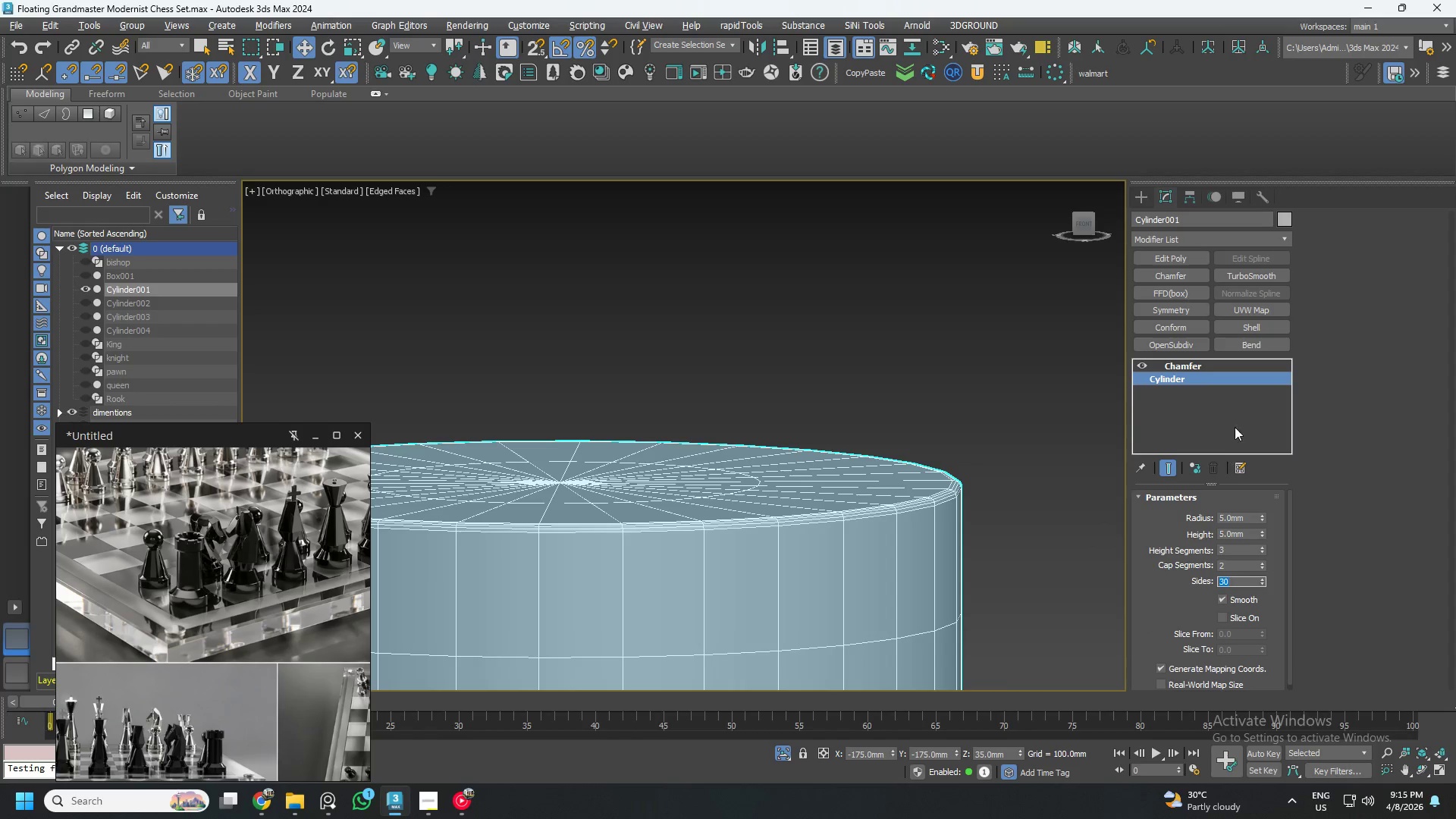 
left_click([1200, 366])
 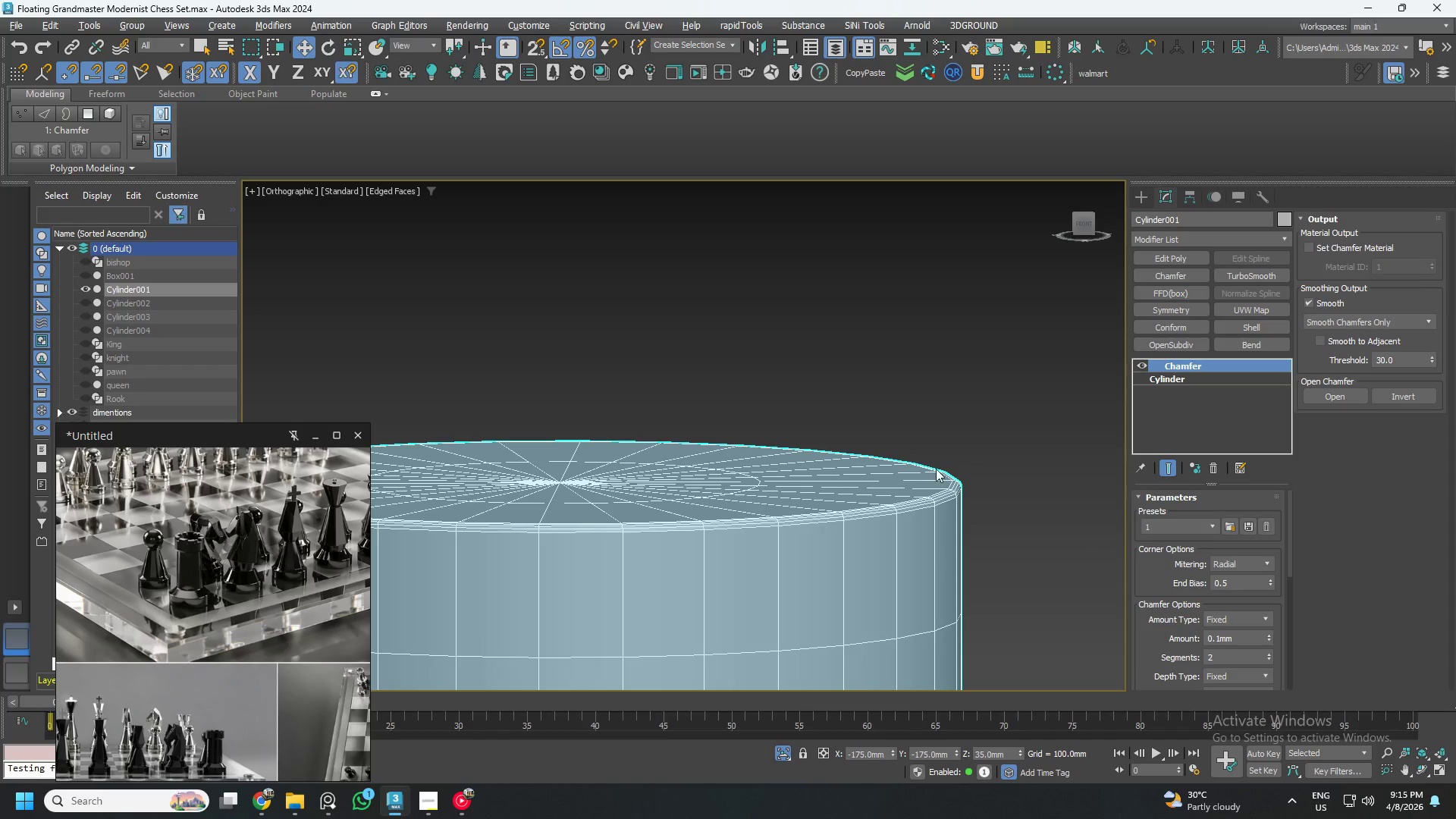 
scroll: coordinate [912, 475], scroll_direction: down, amount: 1.0
 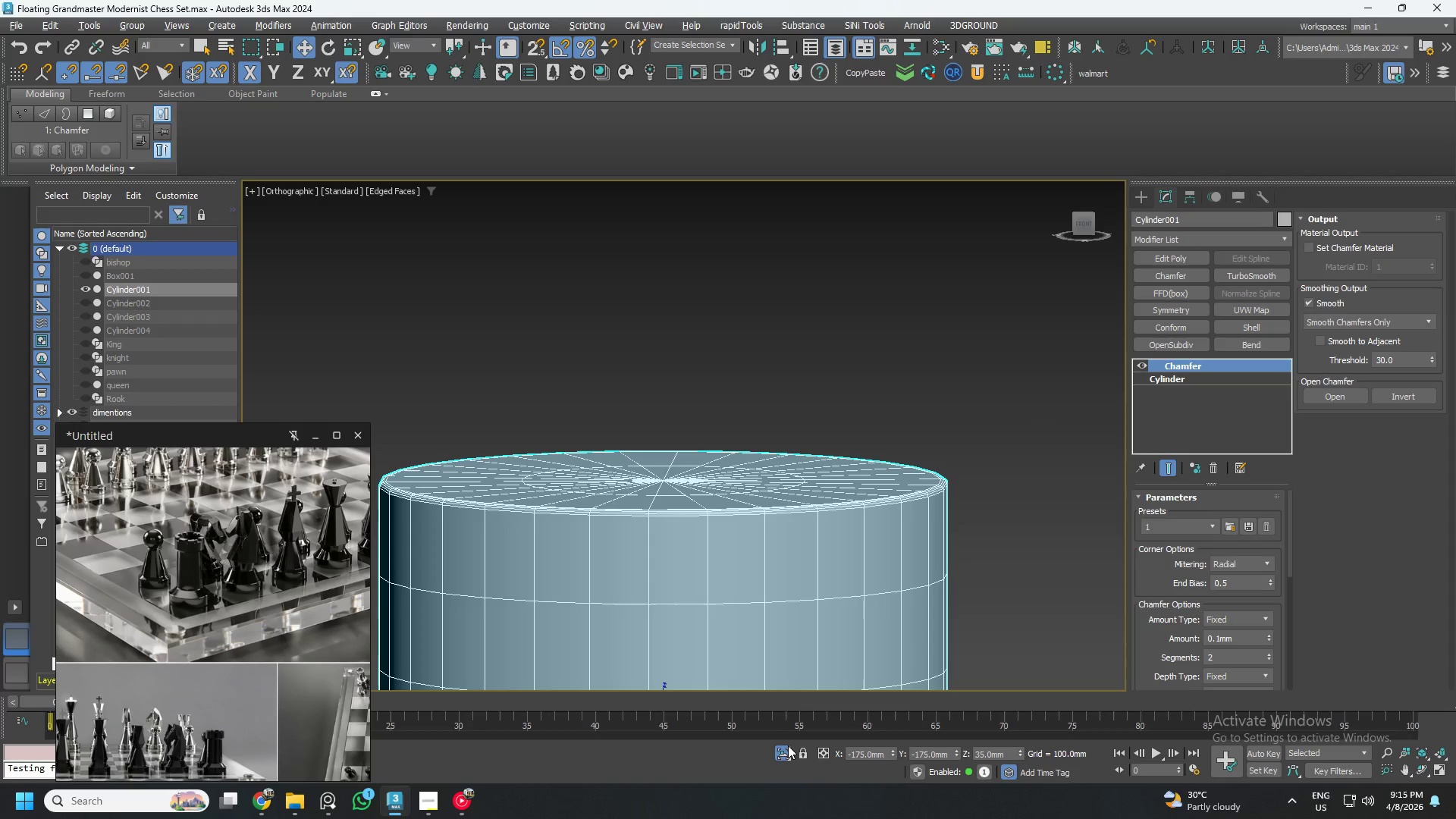 
left_click([786, 745])
 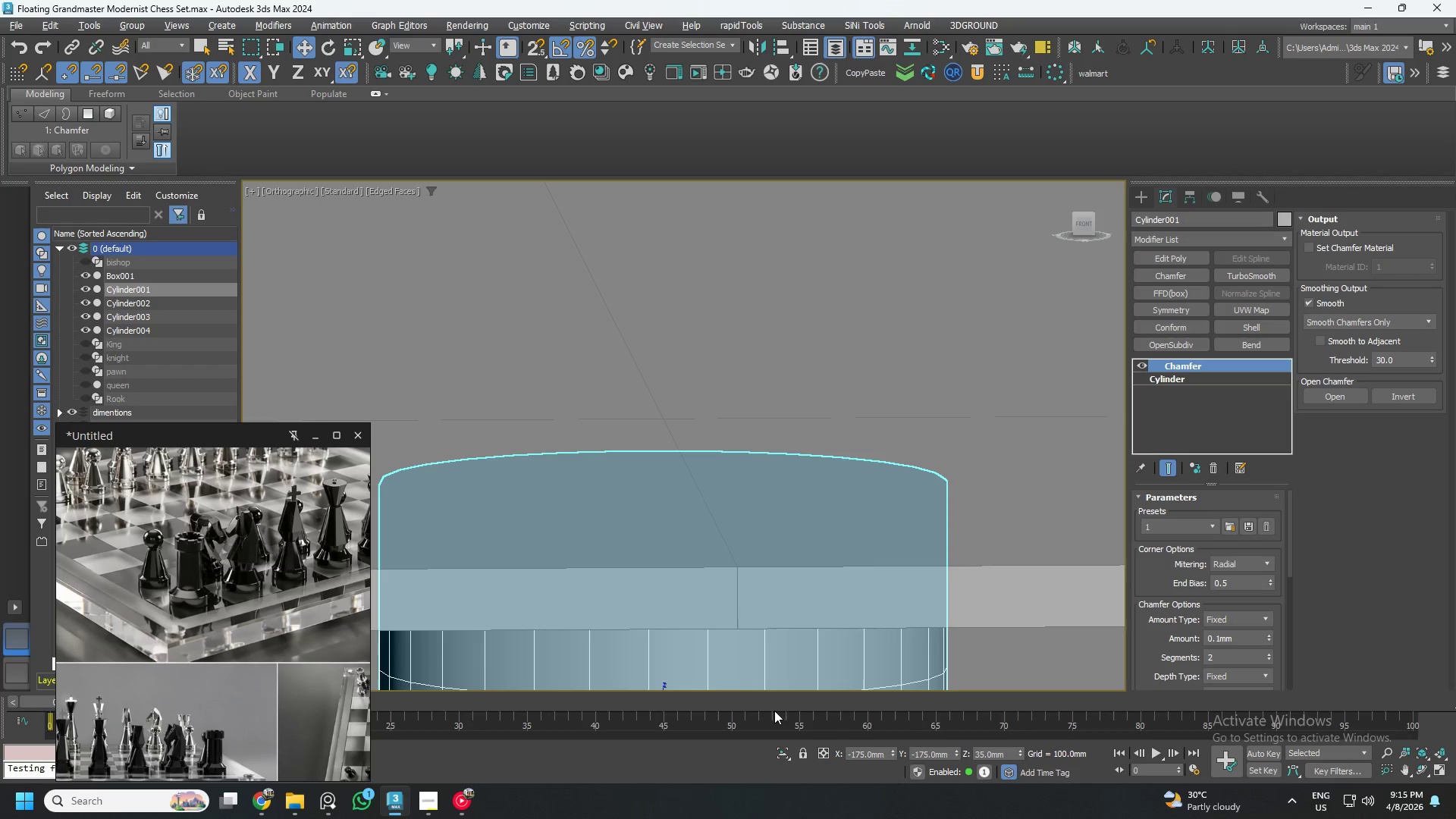 
scroll: coordinate [717, 576], scroll_direction: down, amount: 5.0
 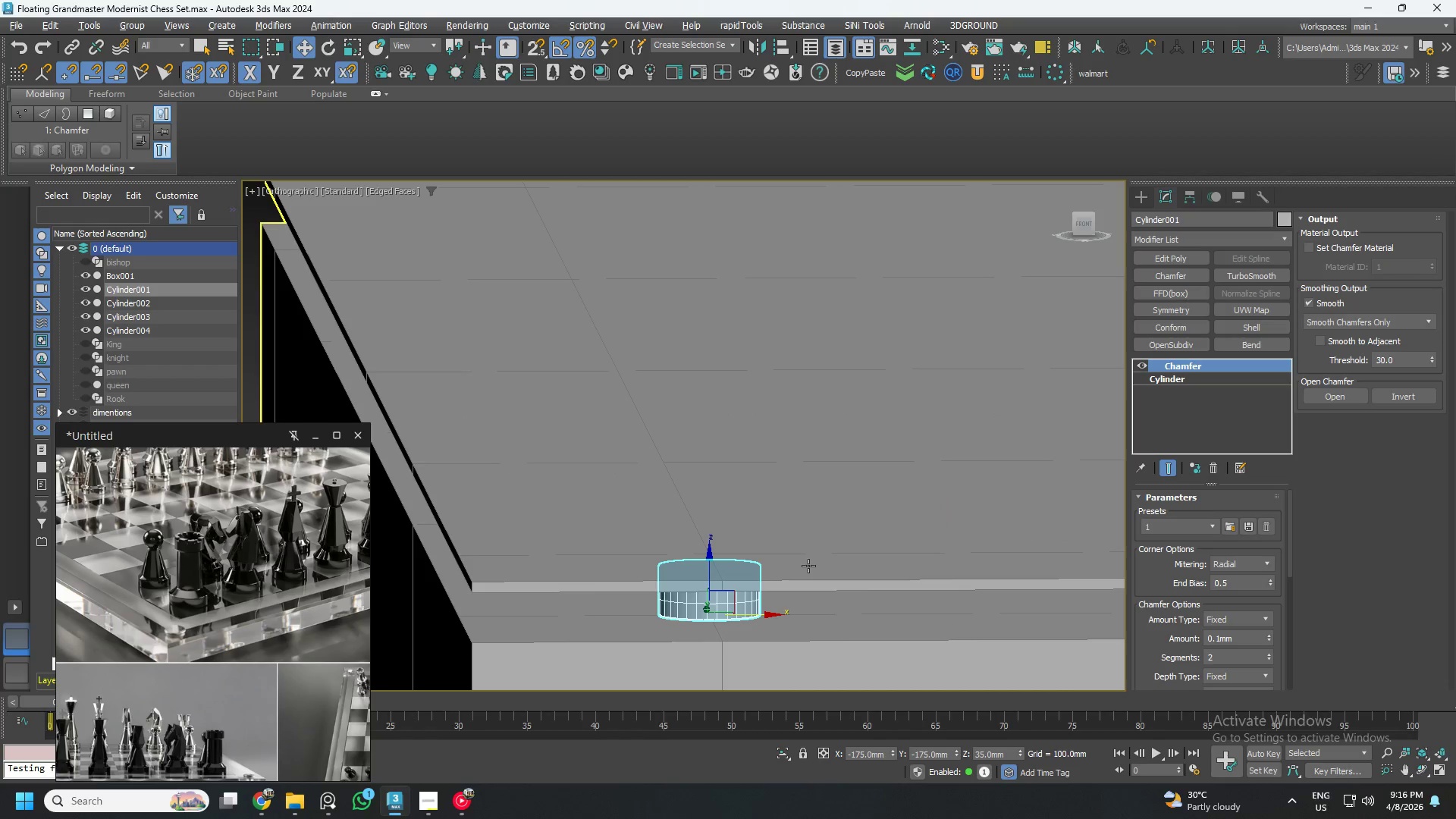 
left_click([815, 564])
 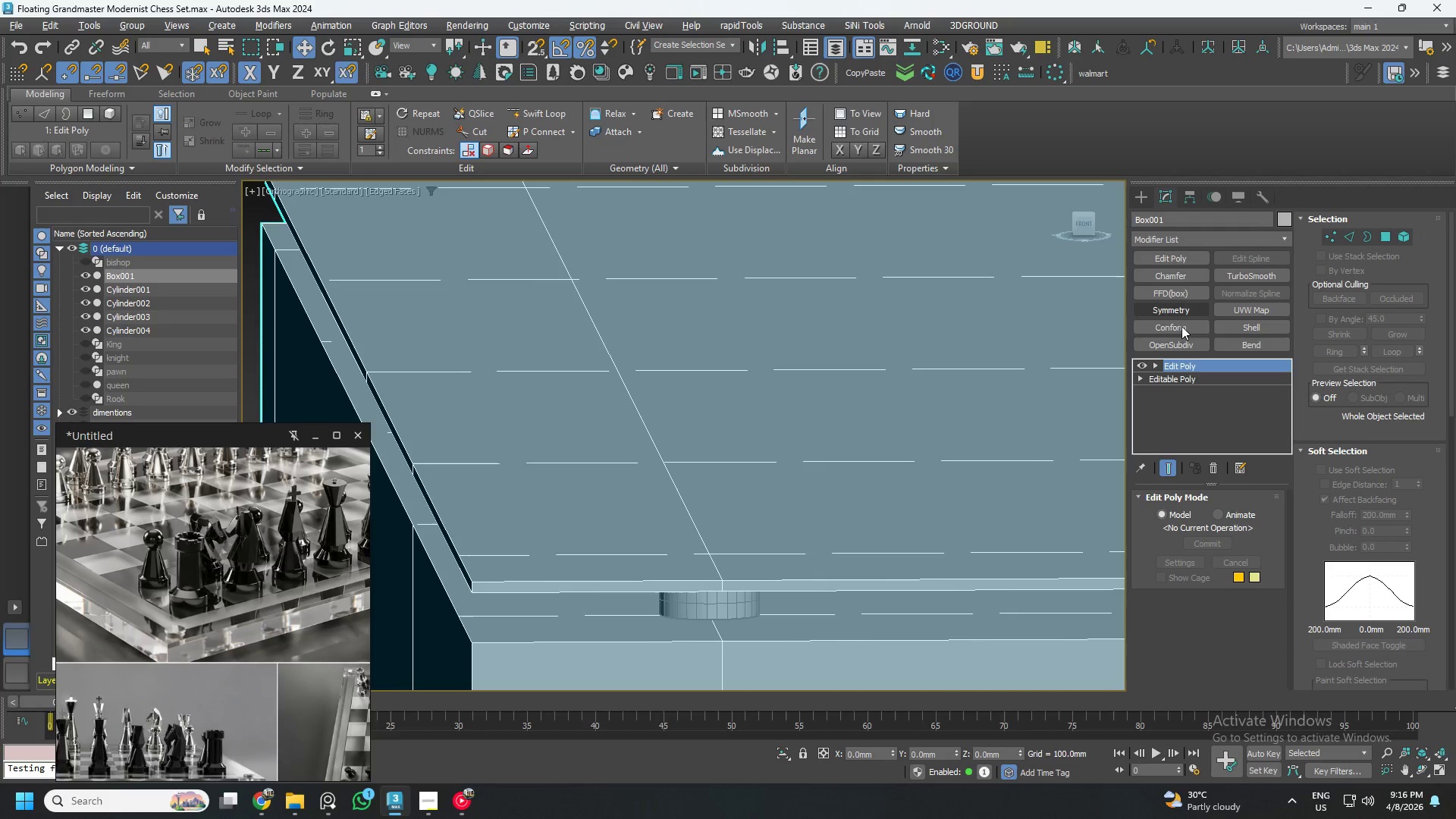 
left_click([1185, 274])
 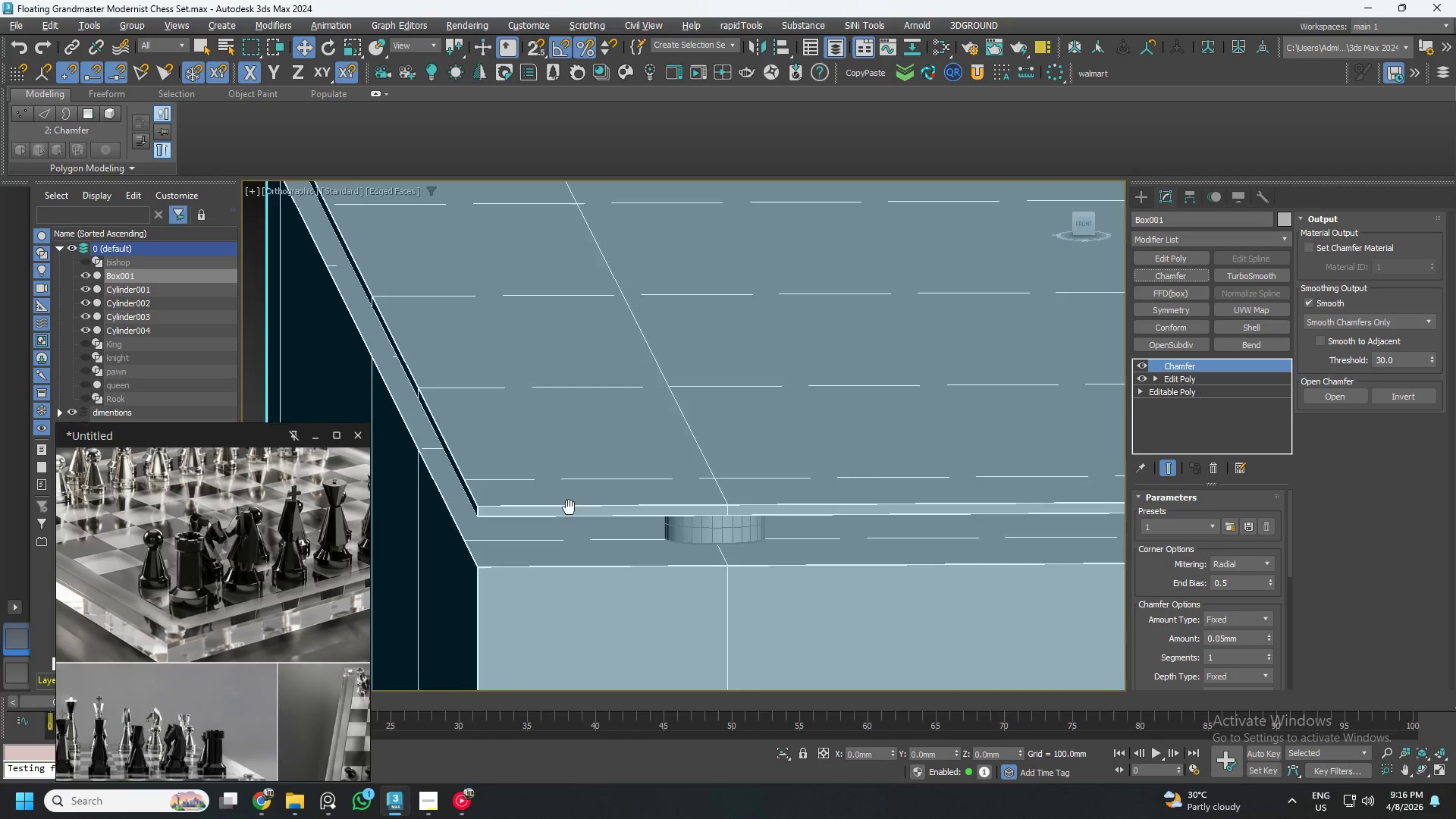 
scroll: coordinate [473, 388], scroll_direction: up, amount: 9.0
 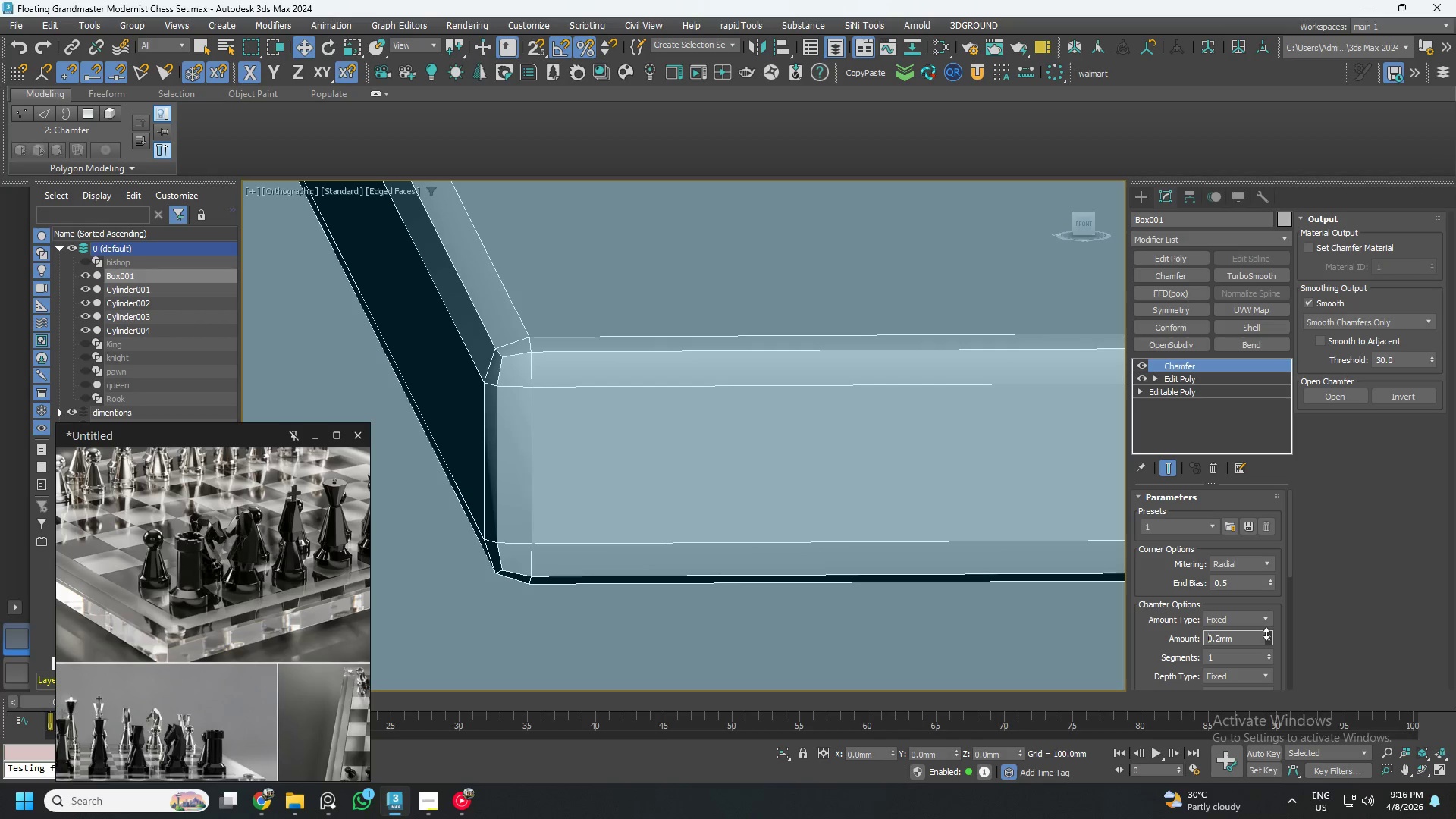 
scroll: coordinate [557, 504], scroll_direction: down, amount: 8.0
 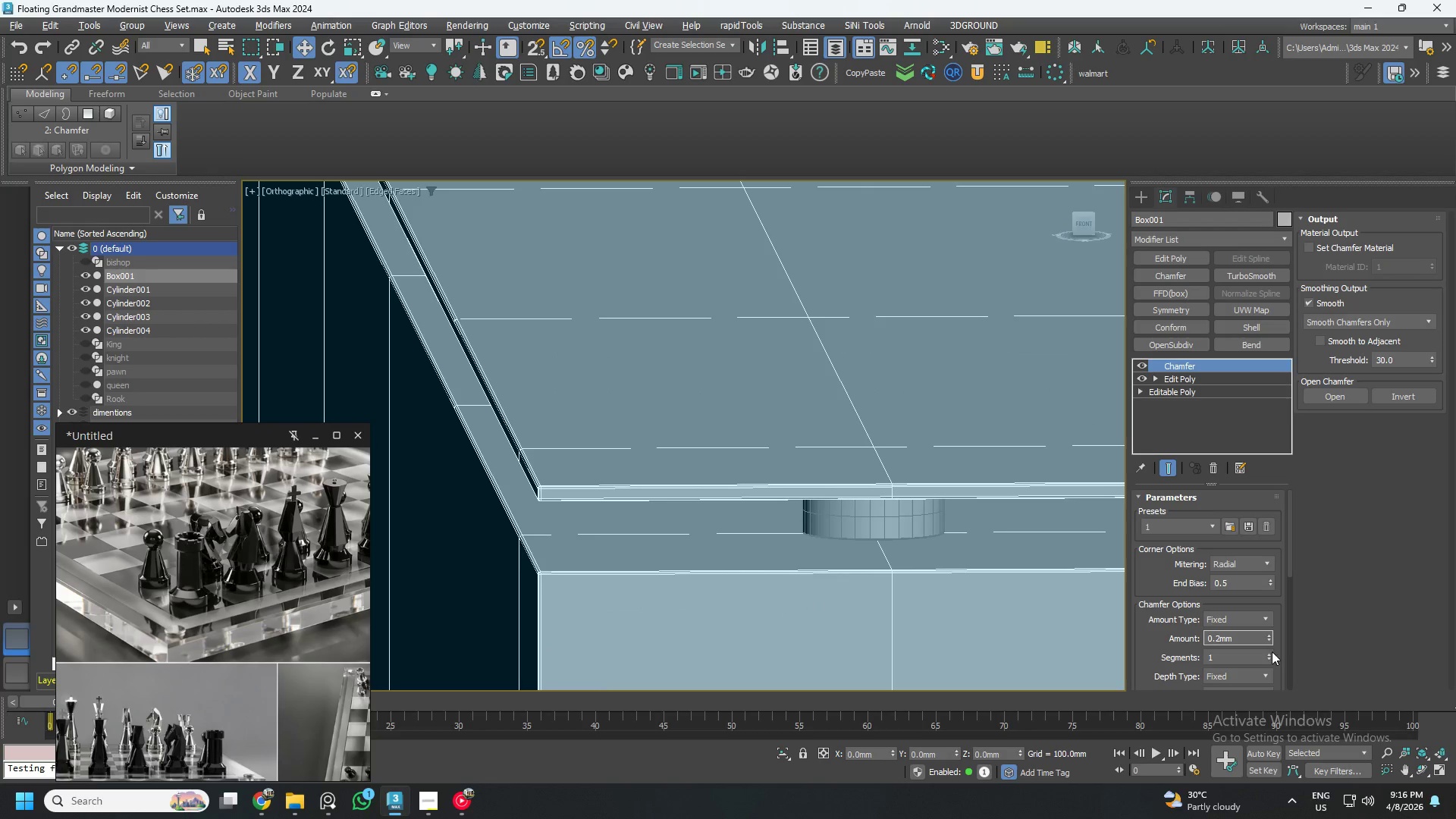 
left_click([1270, 653])
 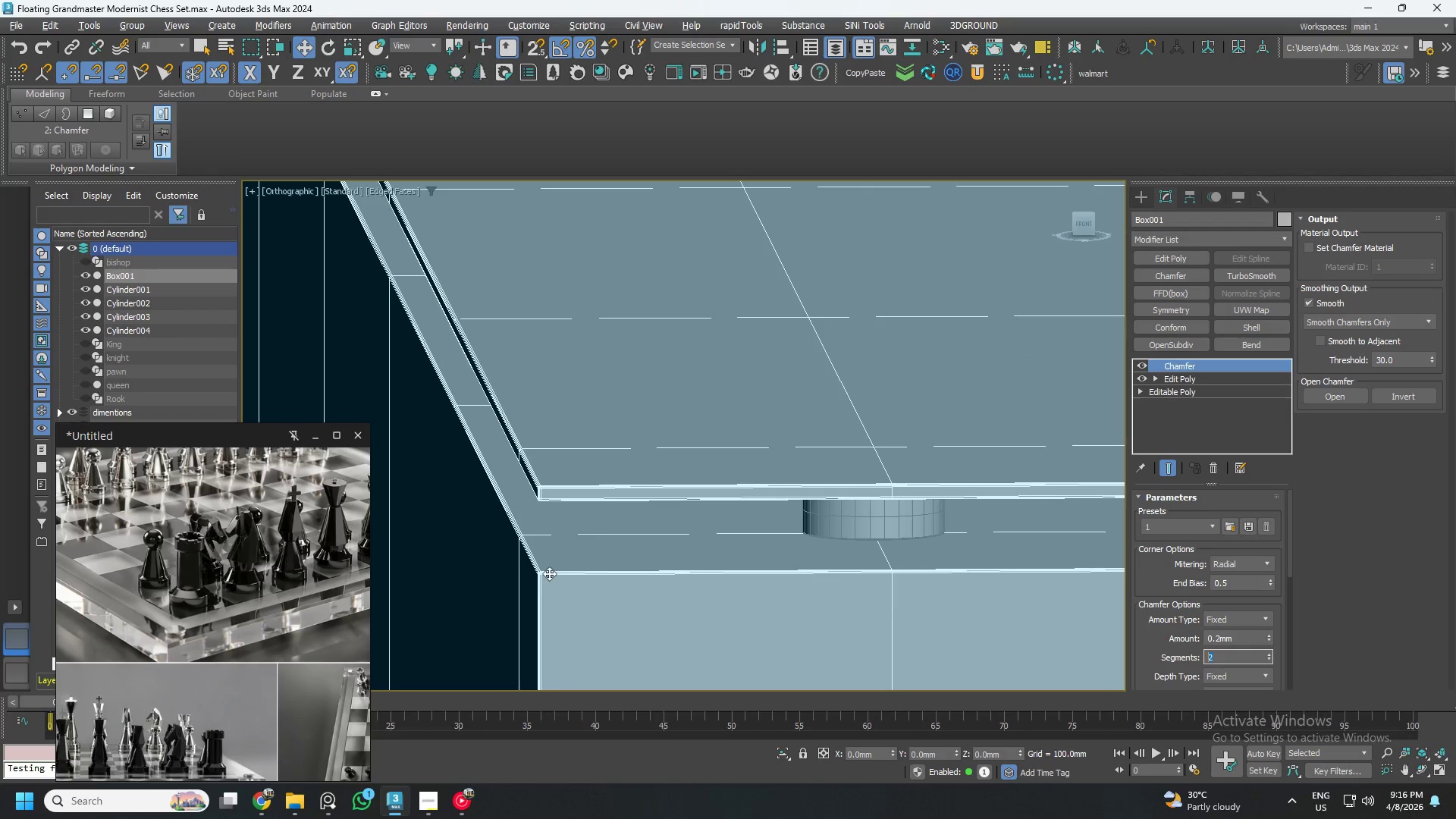 
hold_key(key=AltLeft, duration=0.45)
 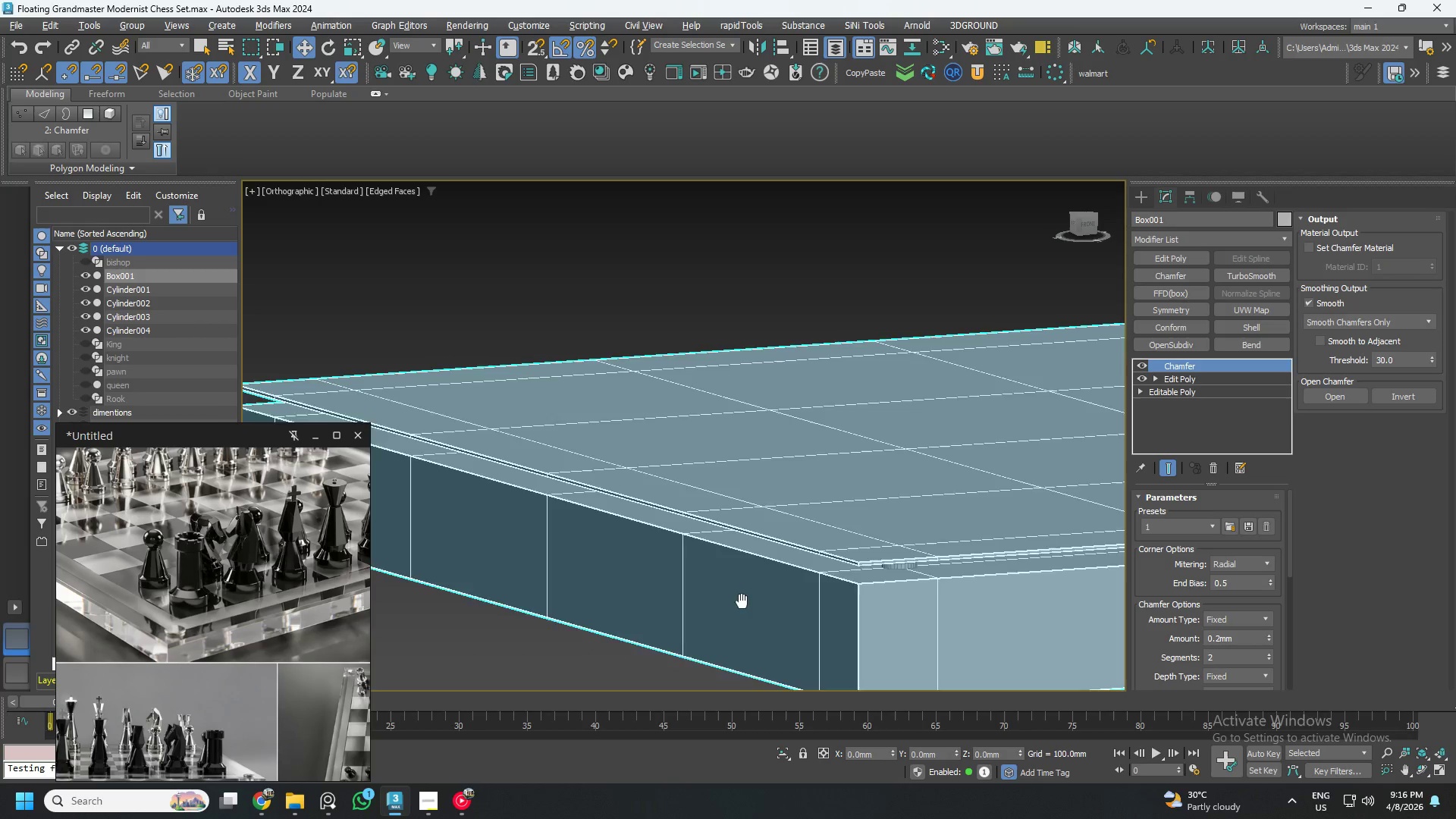 
scroll: coordinate [658, 555], scroll_direction: down, amount: 5.0
 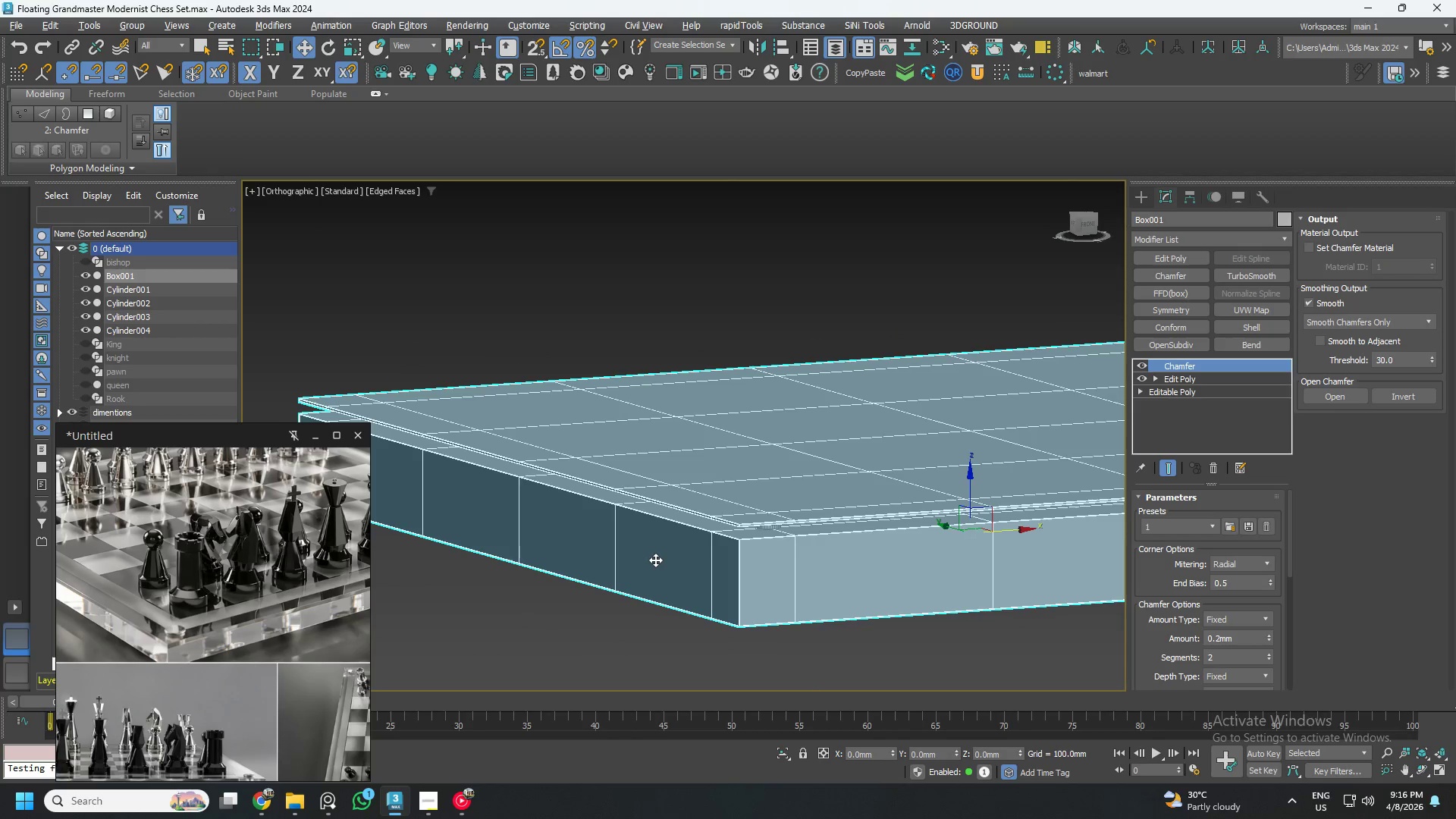 
key(F4)
 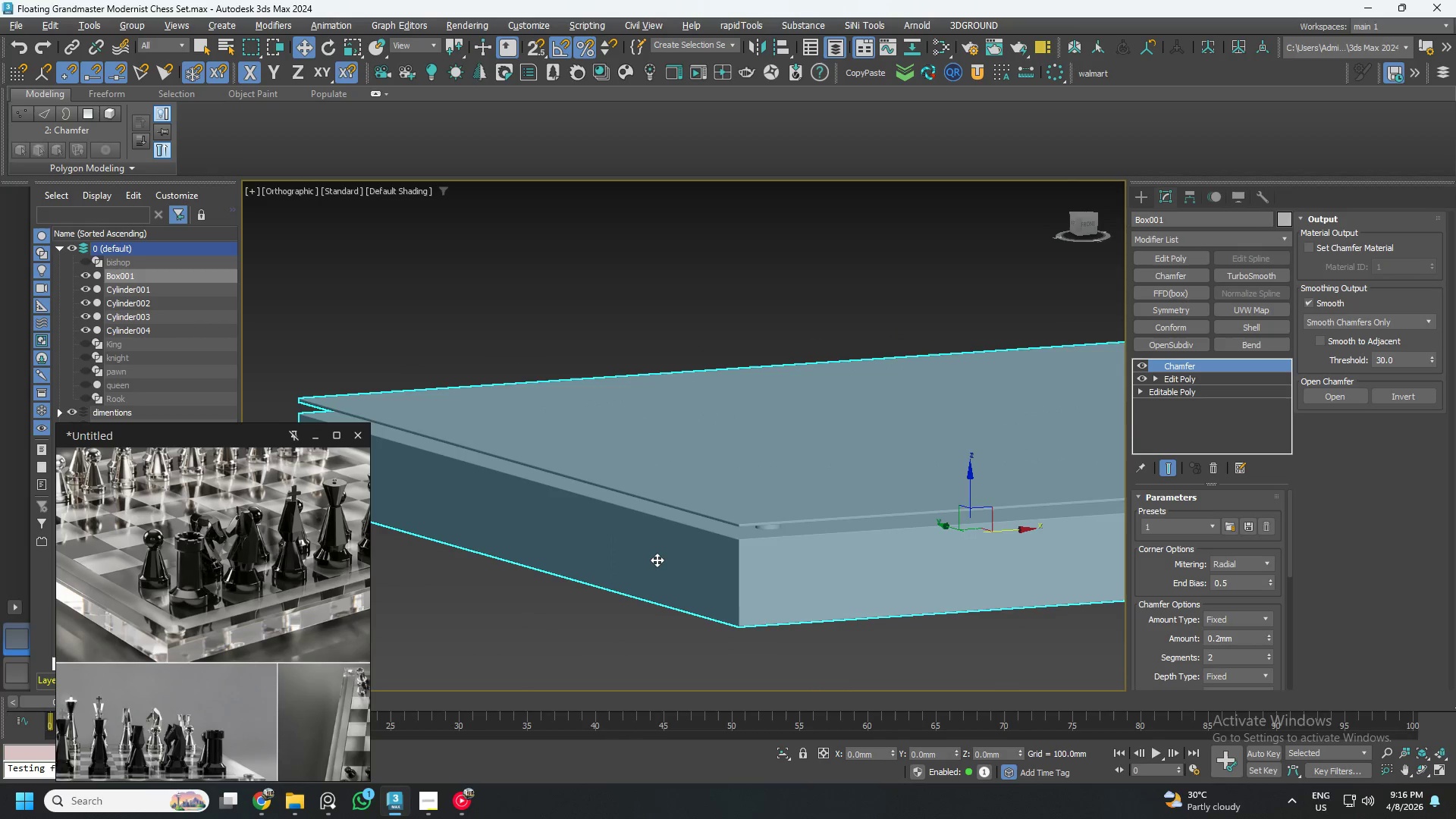 
scroll: coordinate [657, 560], scroll_direction: down, amount: 2.0
 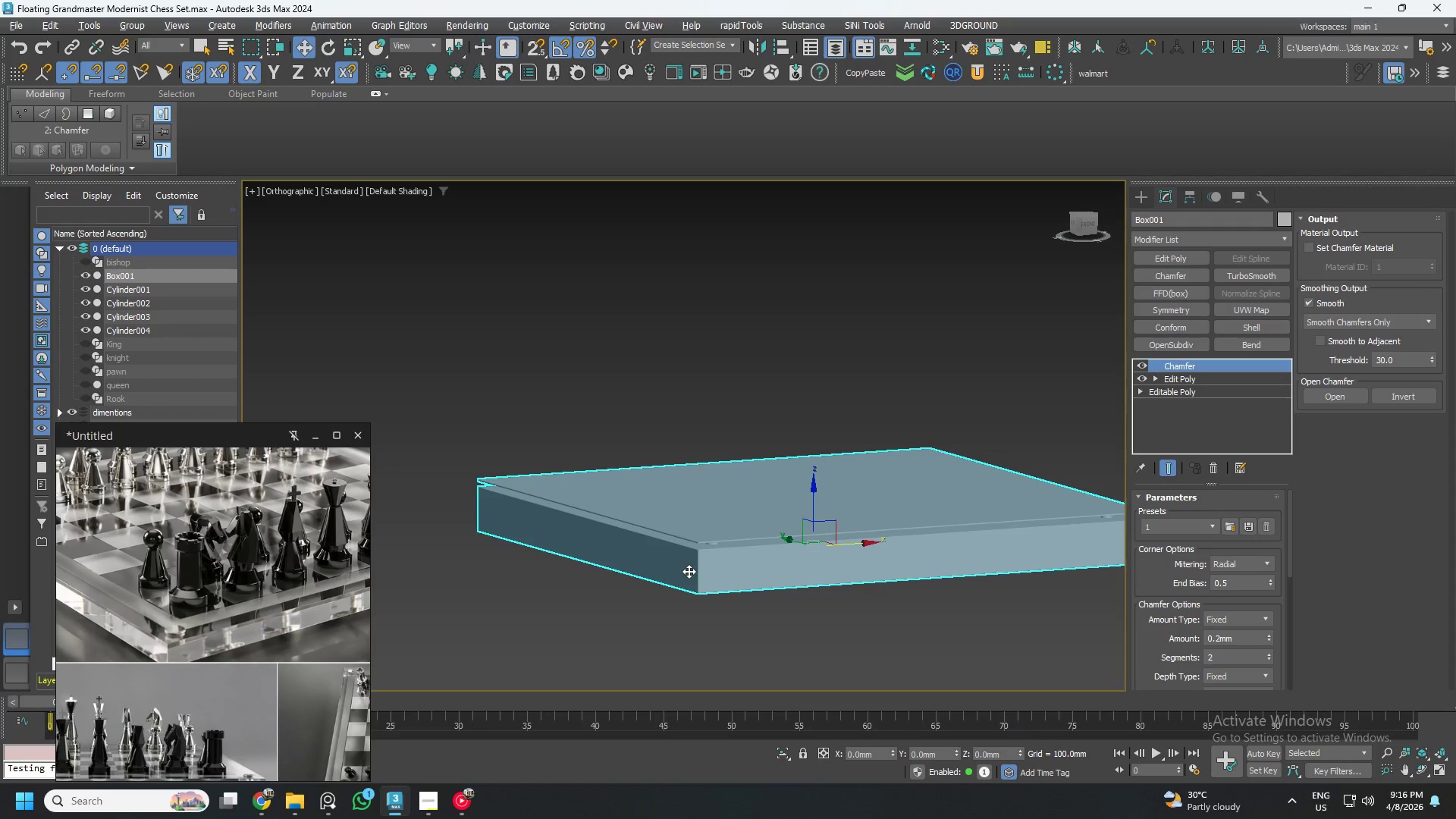 
scroll: coordinate [689, 571], scroll_direction: up, amount: 1.0
 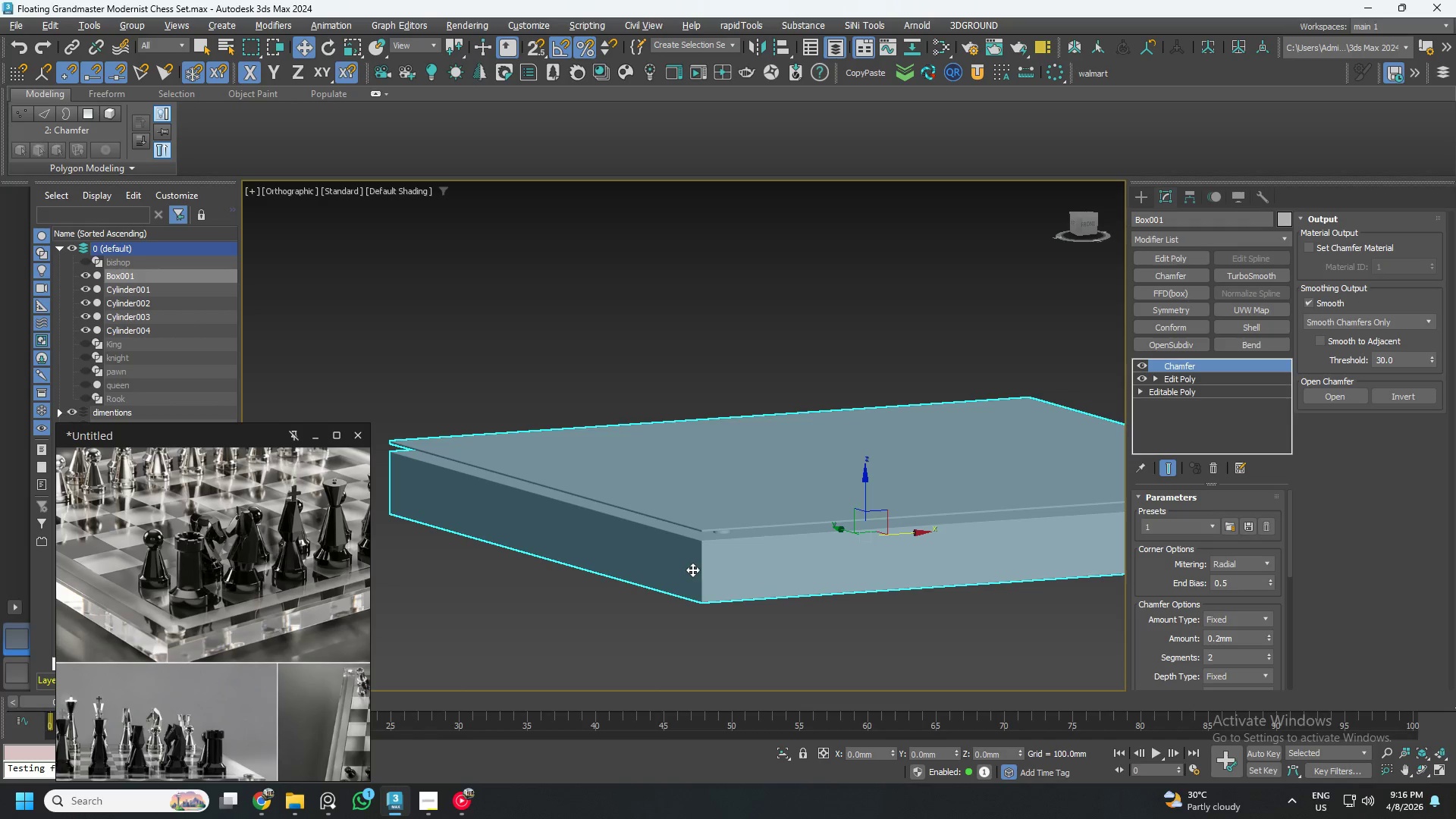 
scroll: coordinate [692, 570], scroll_direction: down, amount: 1.0
 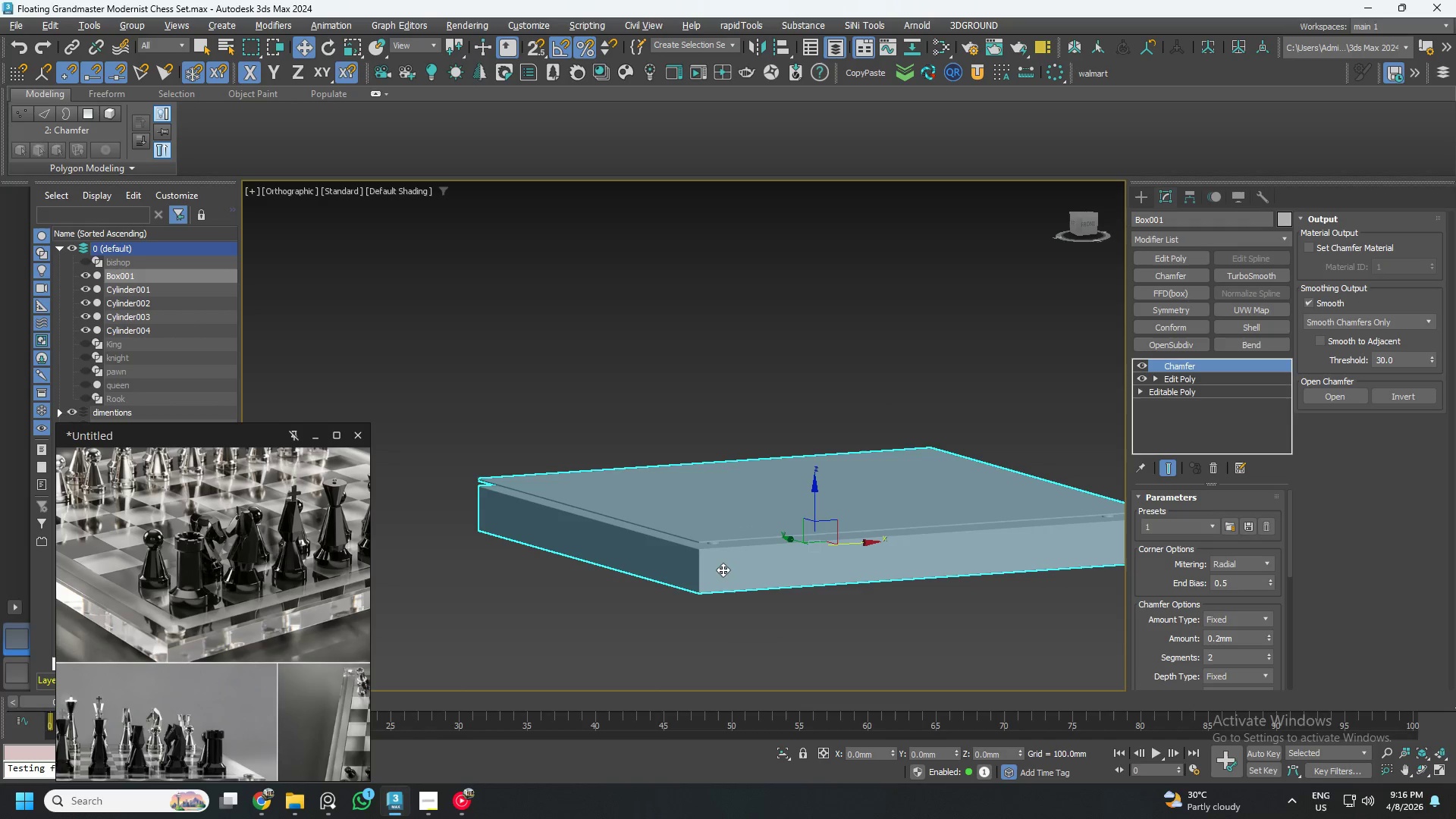 
key(F4)
 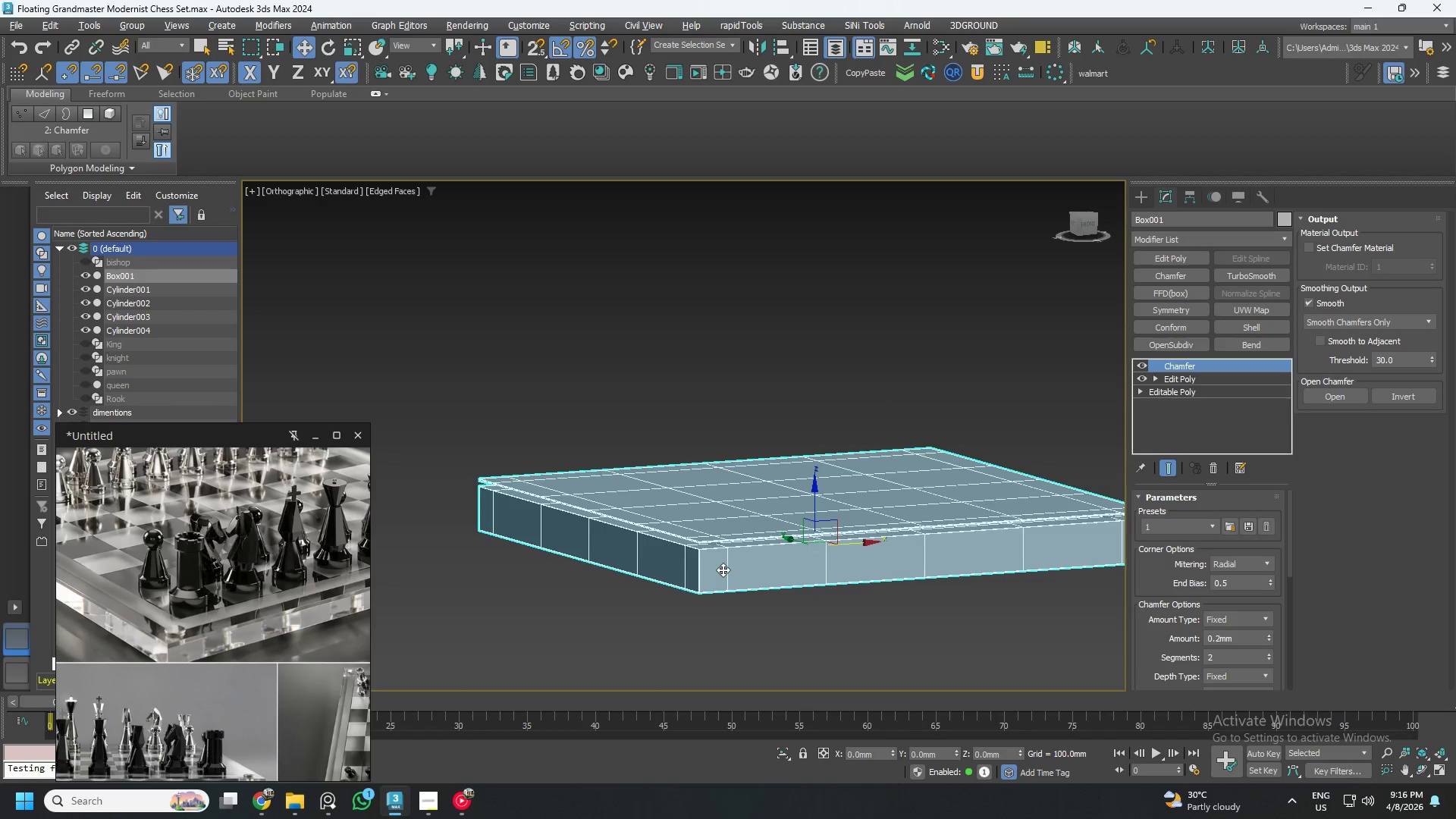 
scroll: coordinate [723, 570], scroll_direction: down, amount: 1.0
 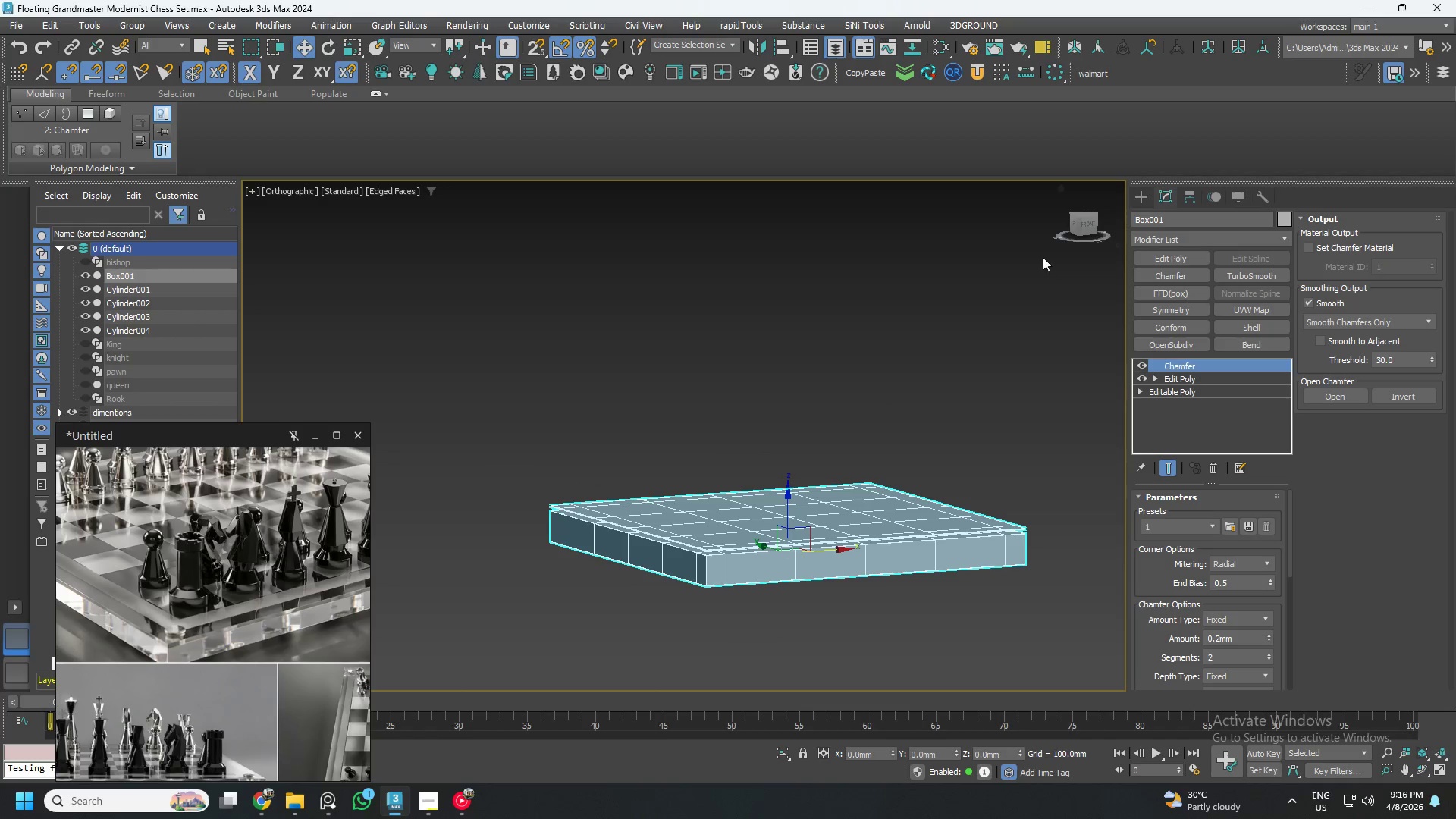 
left_click([1086, 224])
 